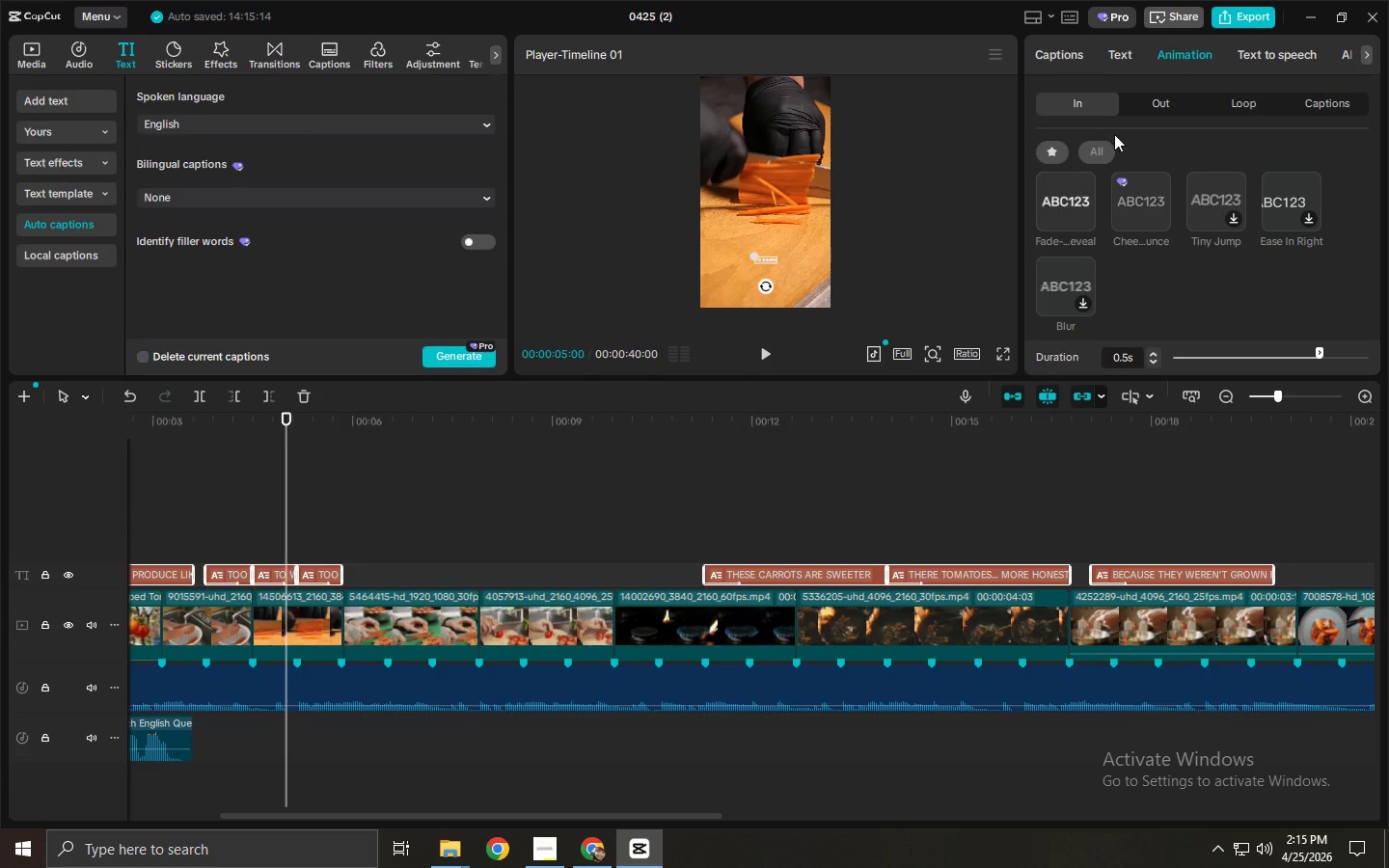 
left_click([1106, 145])
 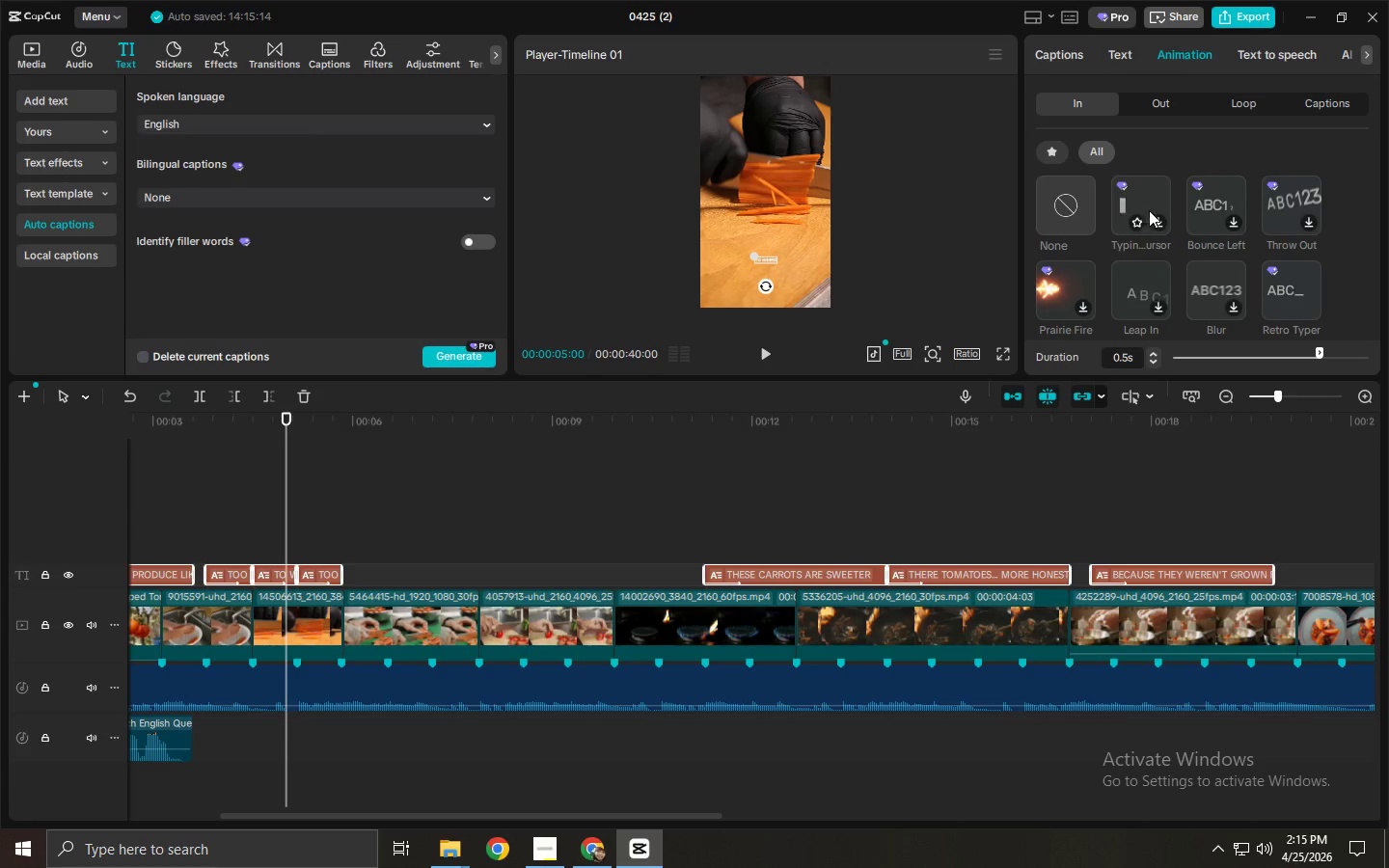 
scroll: coordinate [1158, 202], scroll_direction: up, amount: 2.0
 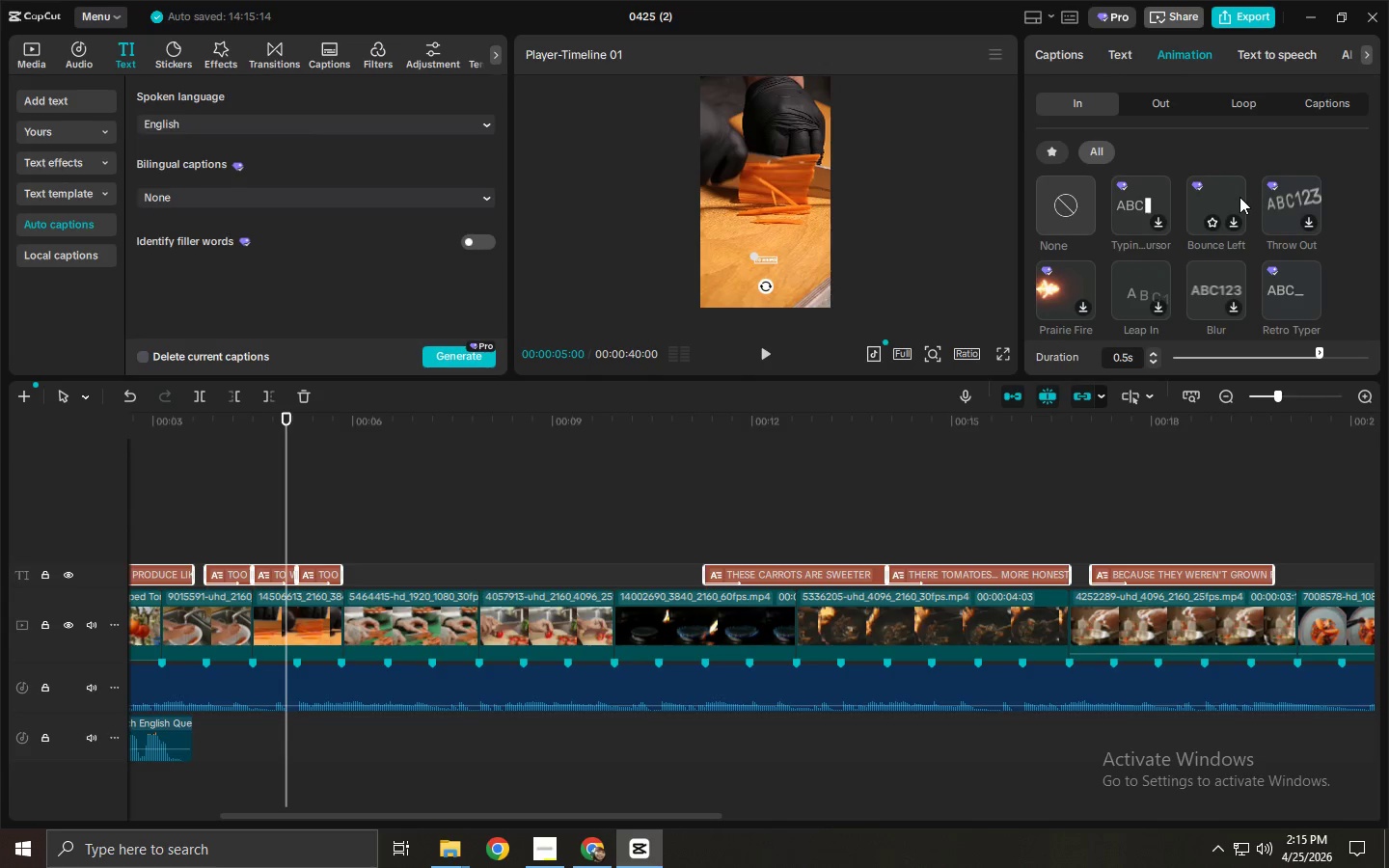 
wait(5.01)
 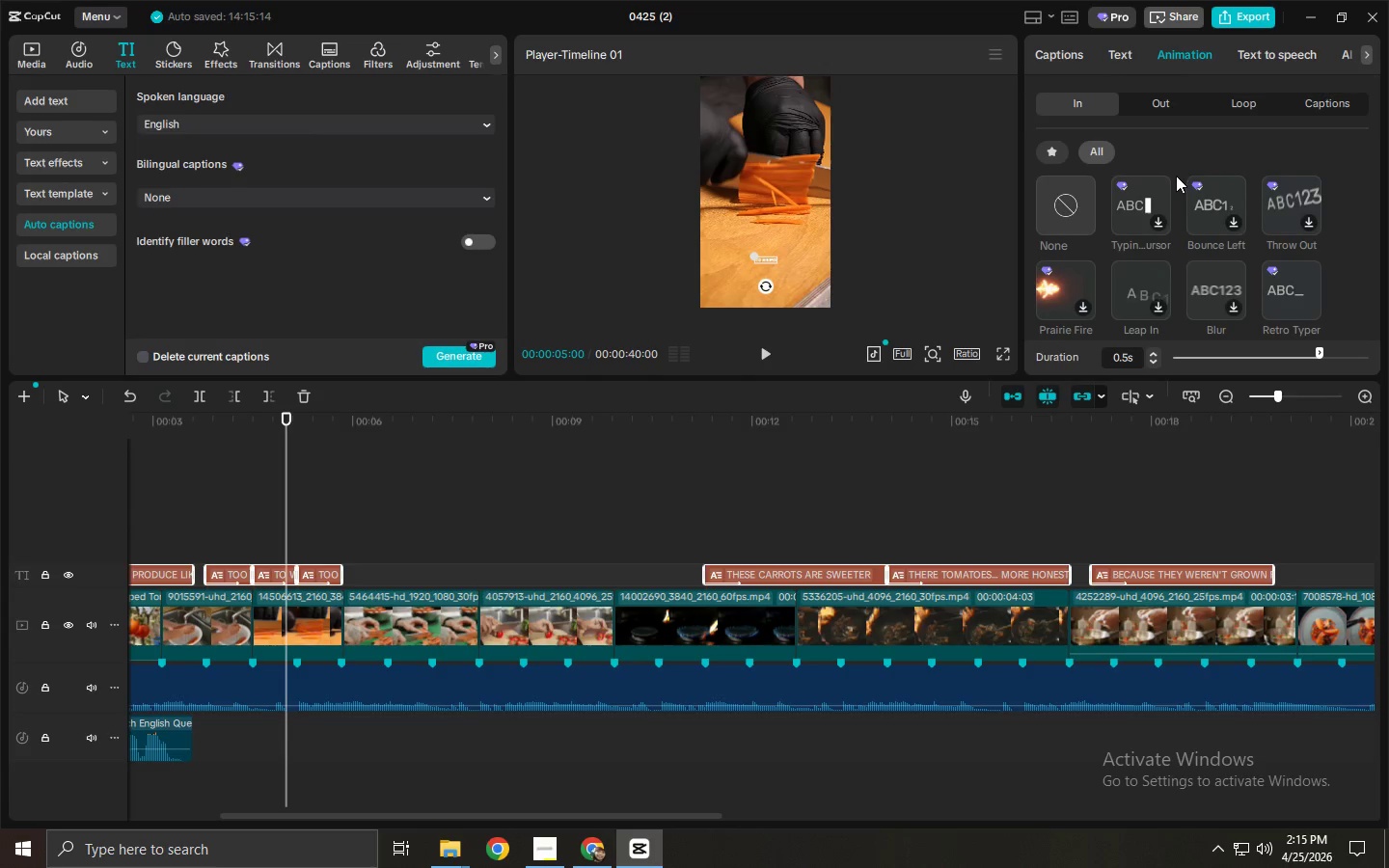 
scroll: coordinate [1117, 159], scroll_direction: down, amount: 5.0
 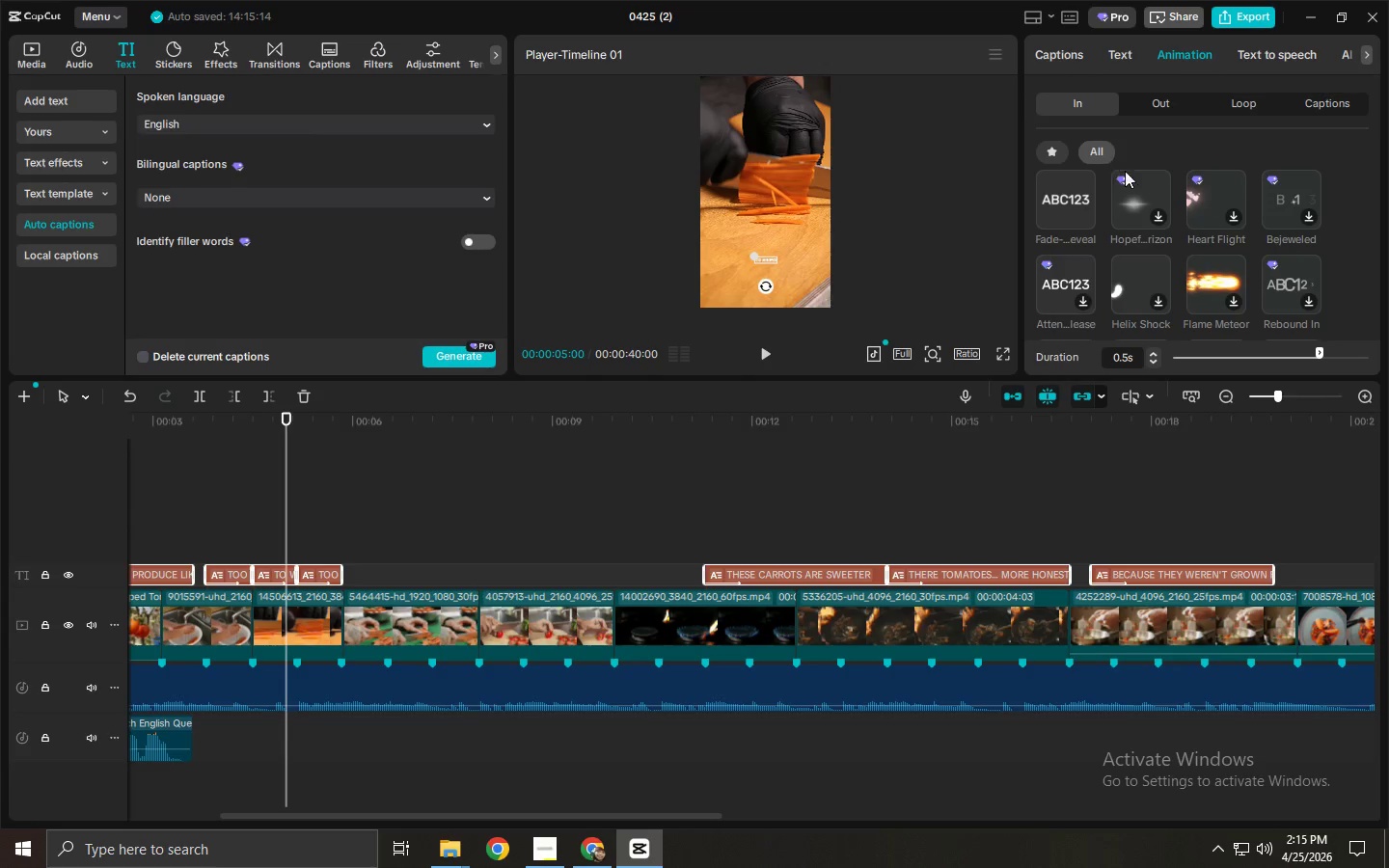 
scroll: coordinate [1182, 186], scroll_direction: down, amount: 3.0
 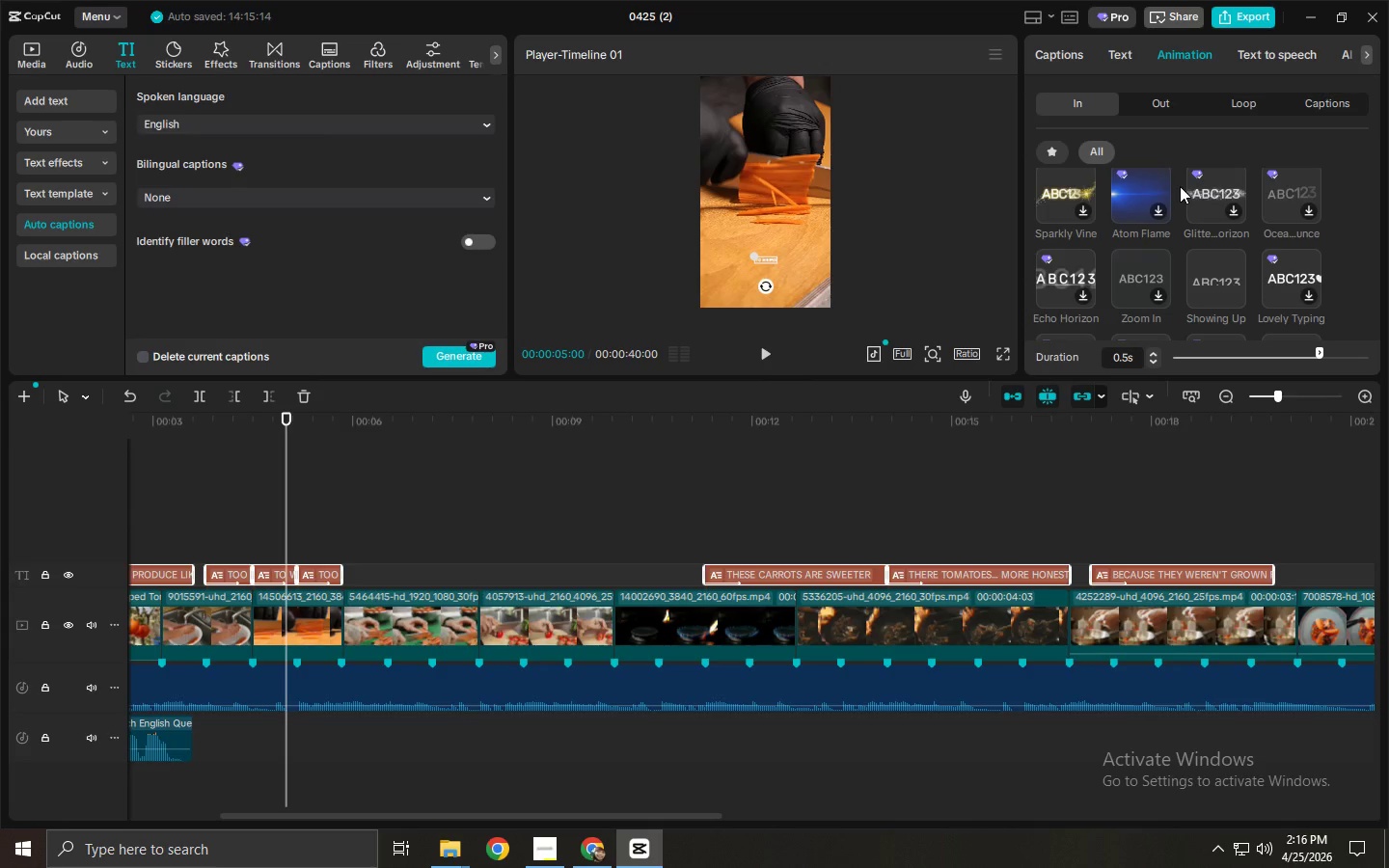 
scroll: coordinate [1176, 183], scroll_direction: up, amount: 3.0
 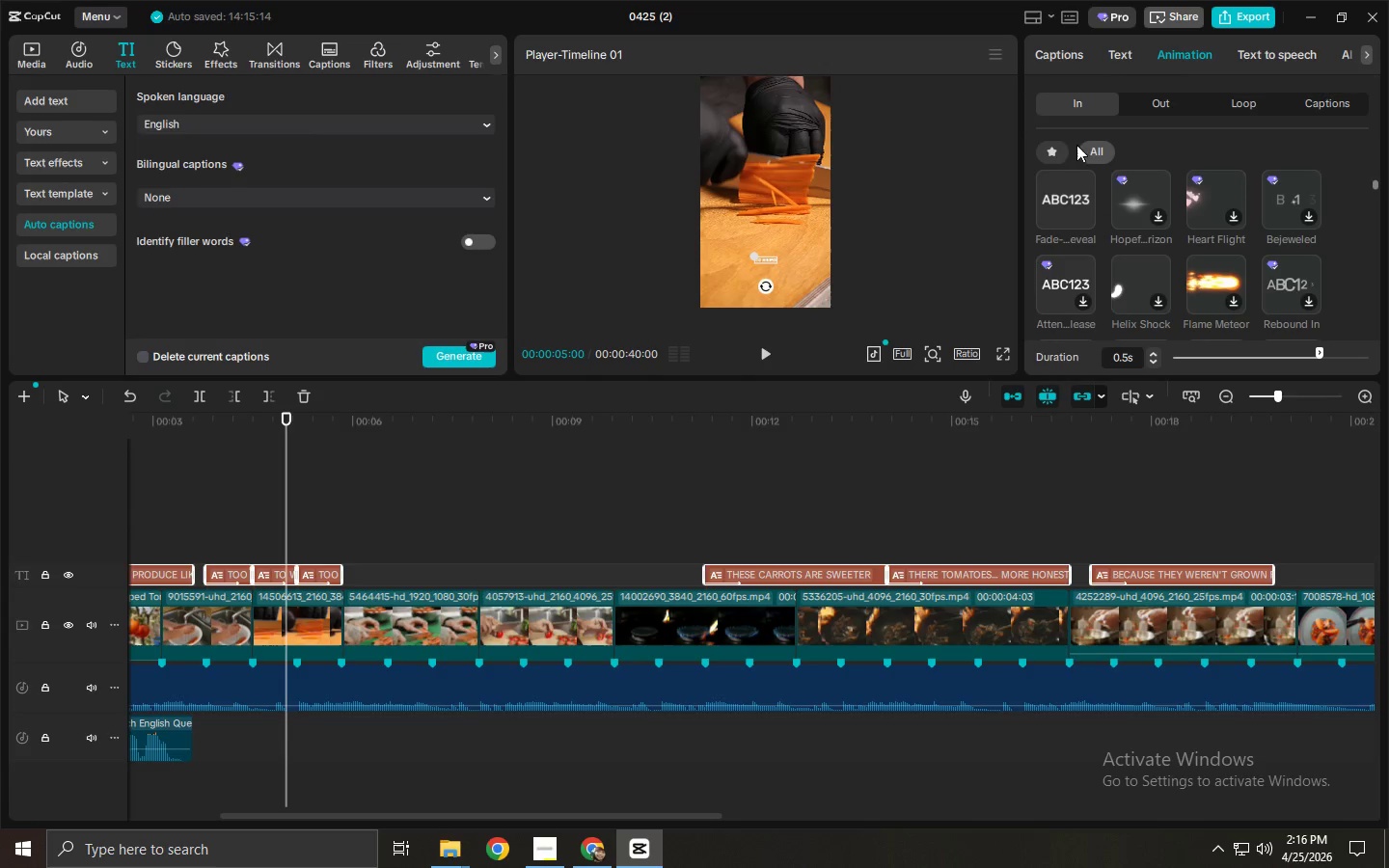 
left_click([1055, 147])
 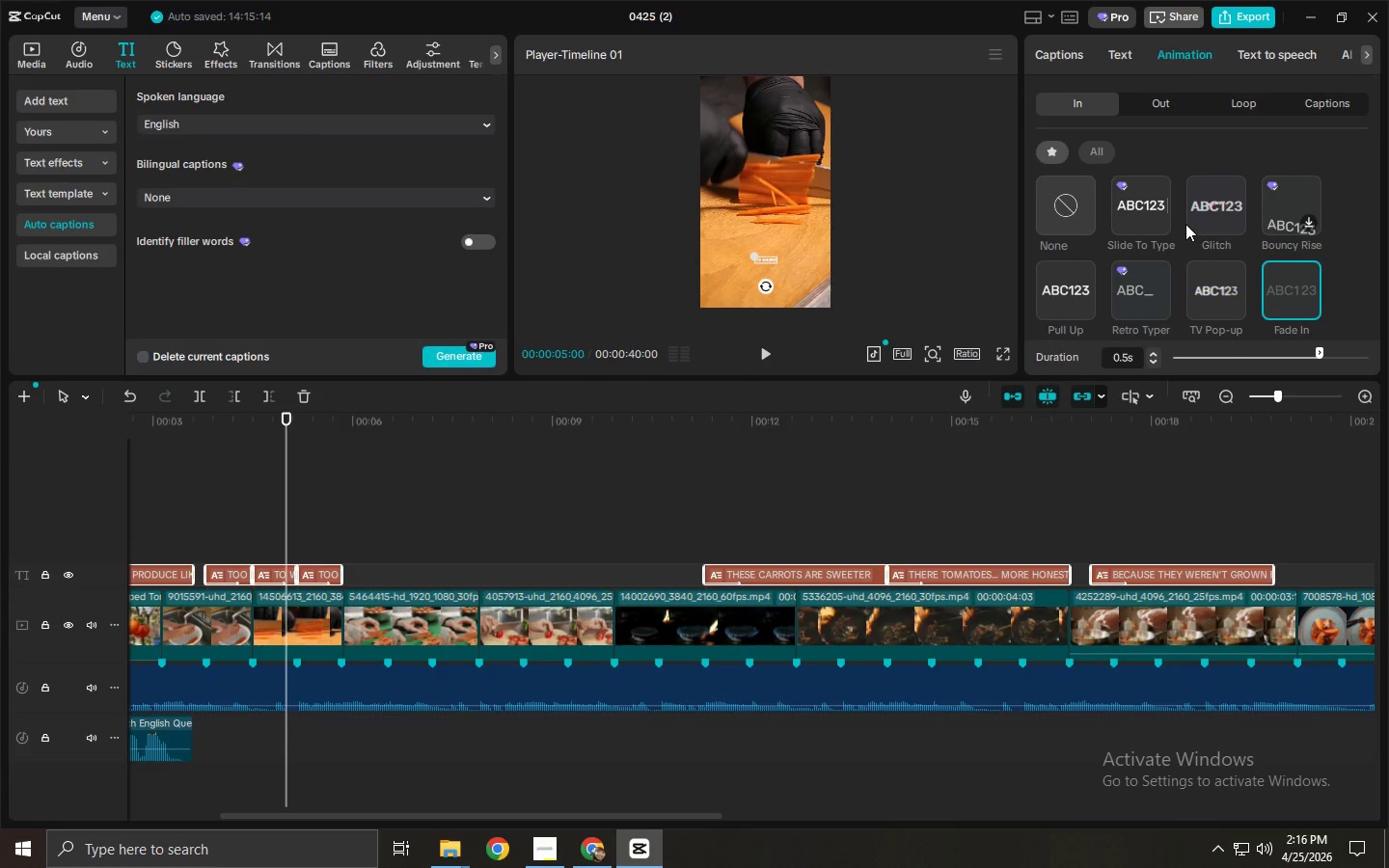 
scroll: coordinate [1182, 206], scroll_direction: up, amount: 2.0
 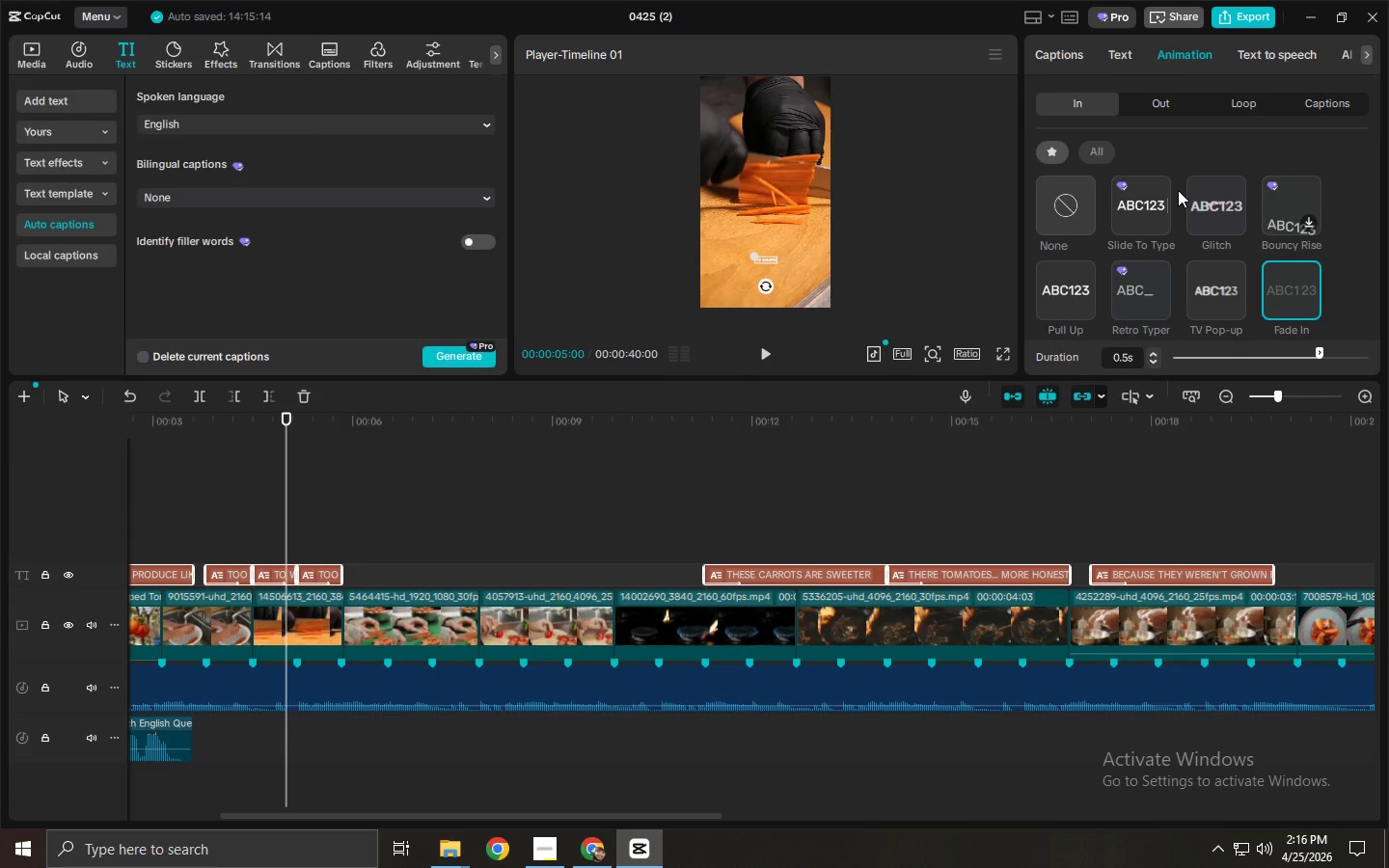 
scroll: coordinate [1178, 188], scroll_direction: down, amount: 2.0
 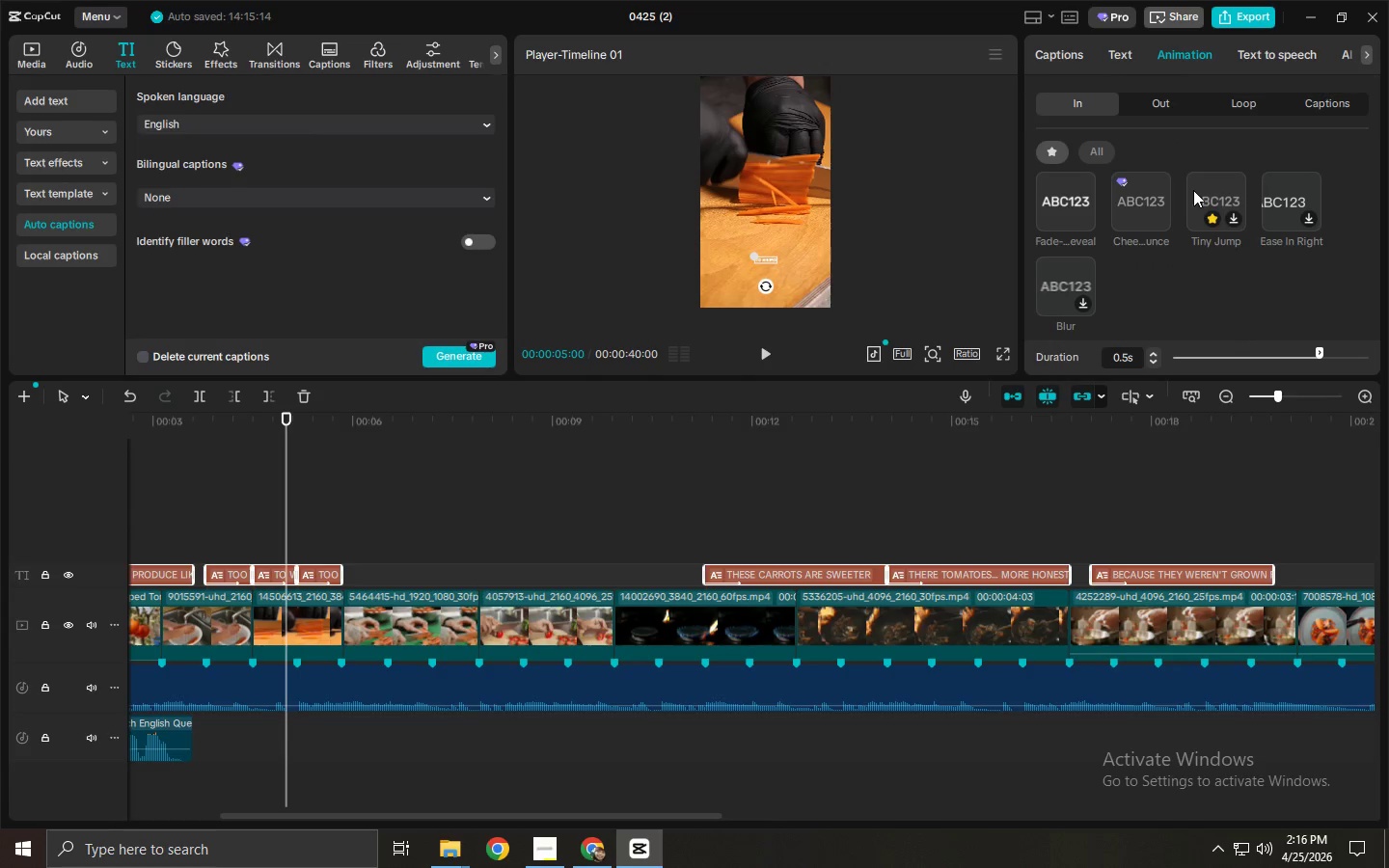 
scroll: coordinate [1191, 191], scroll_direction: up, amount: 2.0
 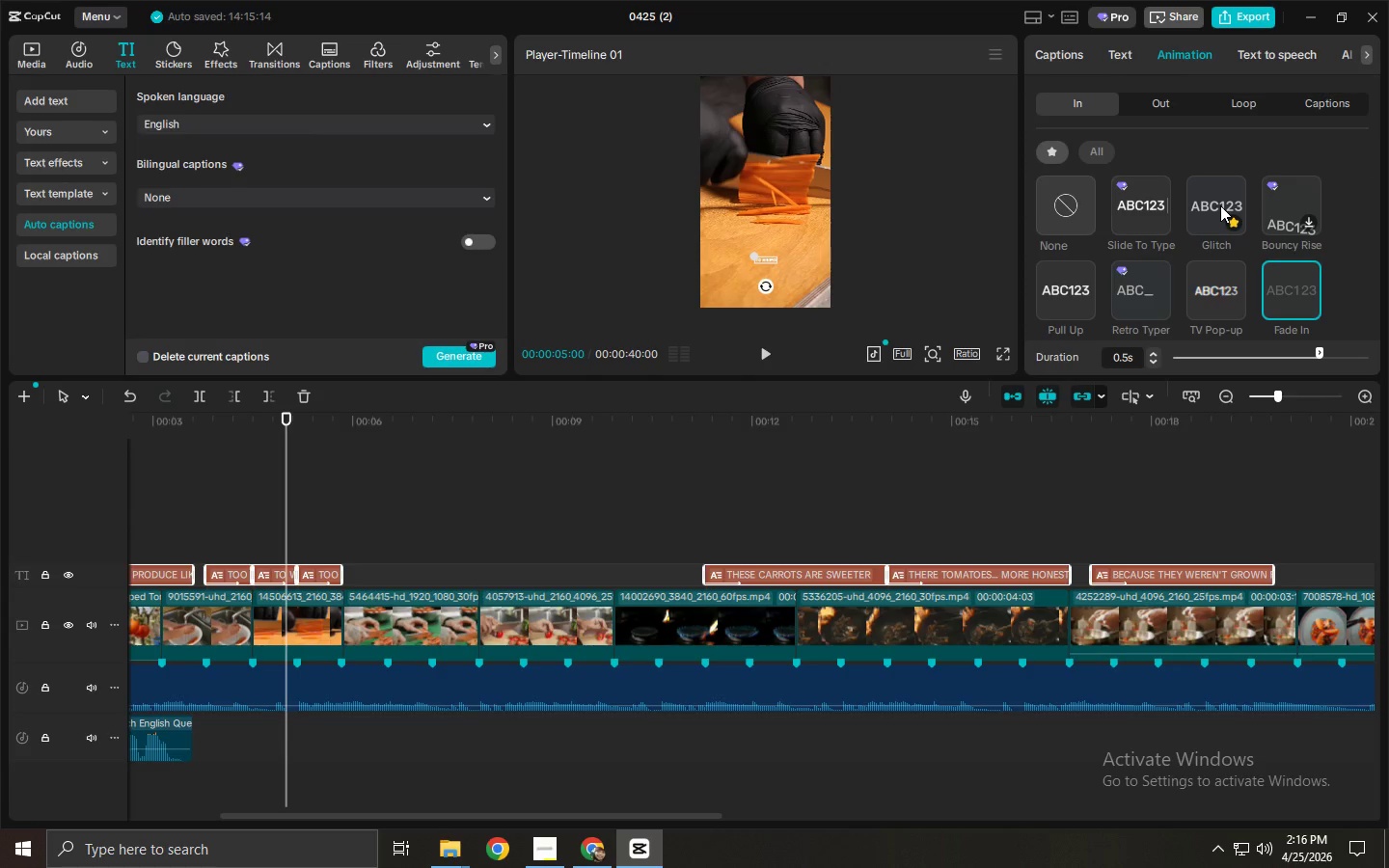 
scroll: coordinate [1069, 213], scroll_direction: down, amount: 2.0
 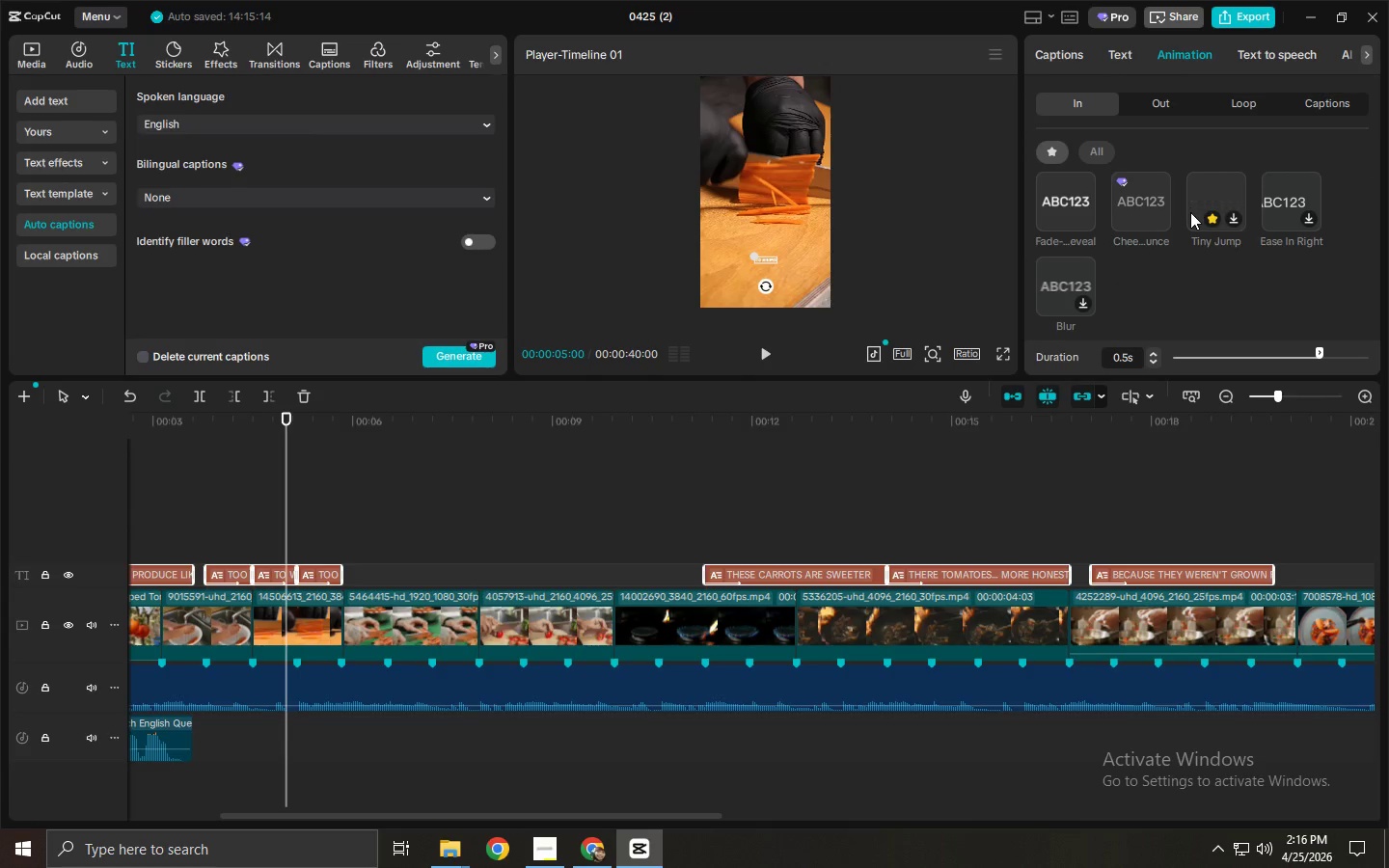 
left_click([1190, 211])
 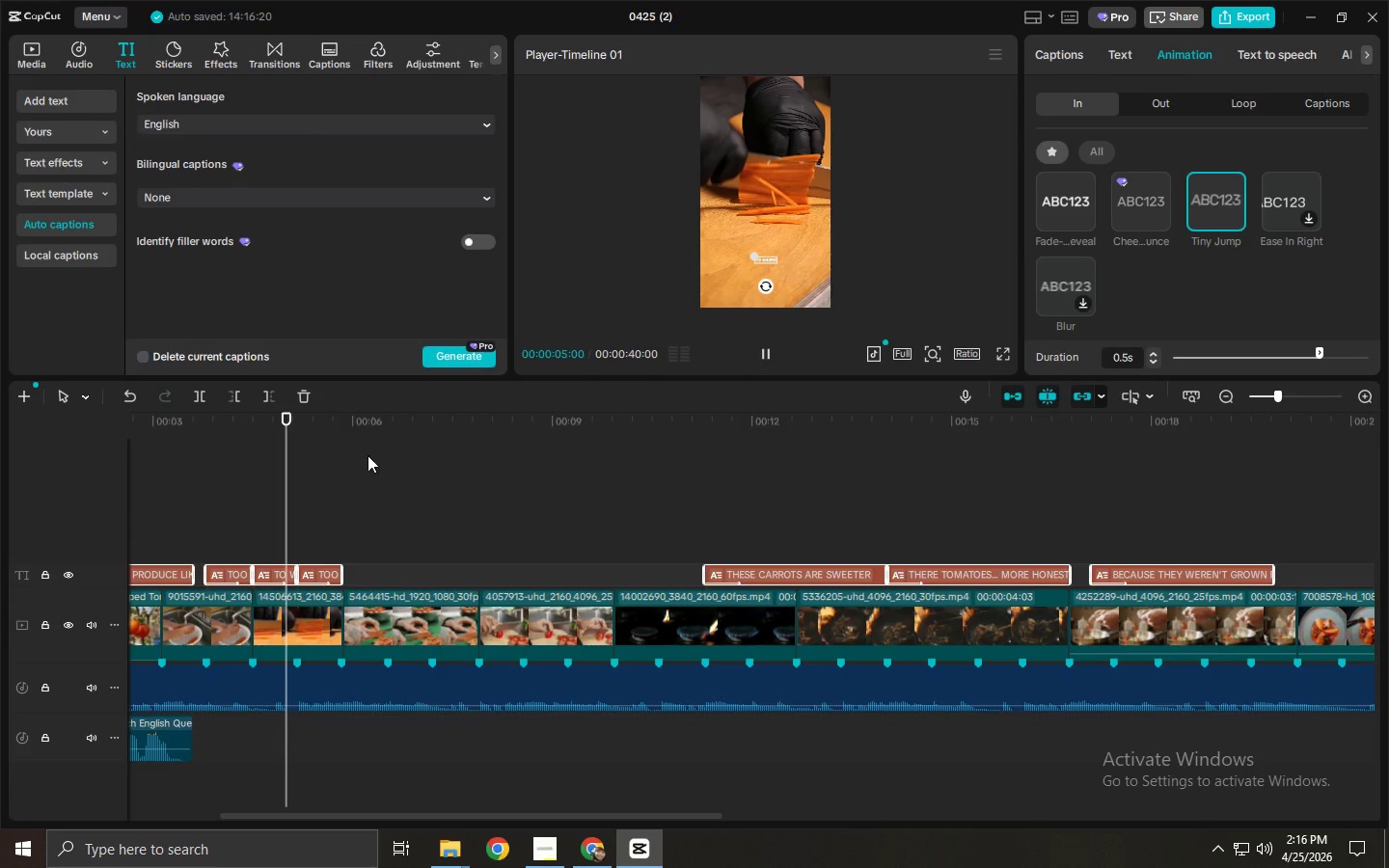 
left_click_drag(start_coordinate=[340, 427], to_coordinate=[0, 405])
 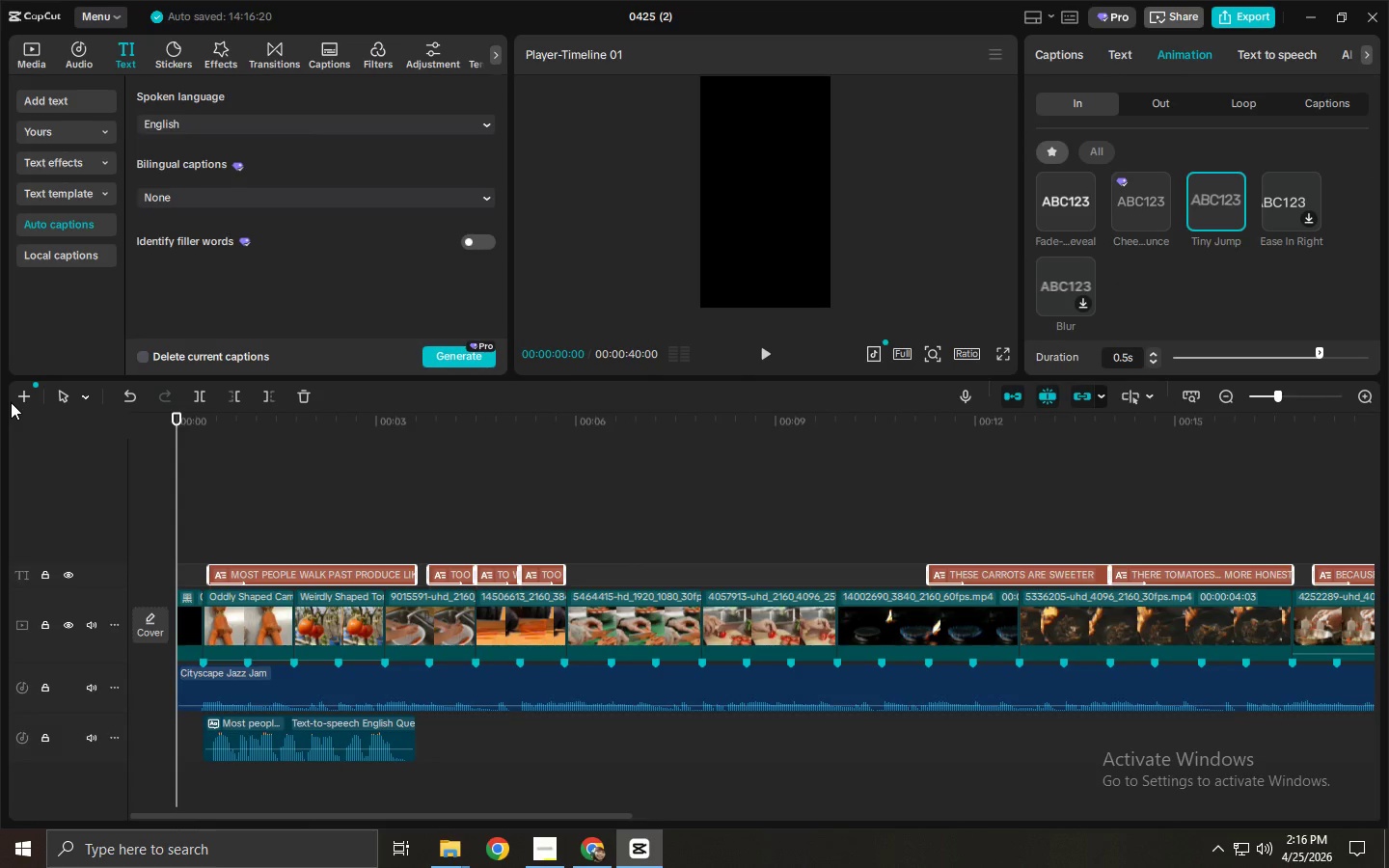 
key(Space)
 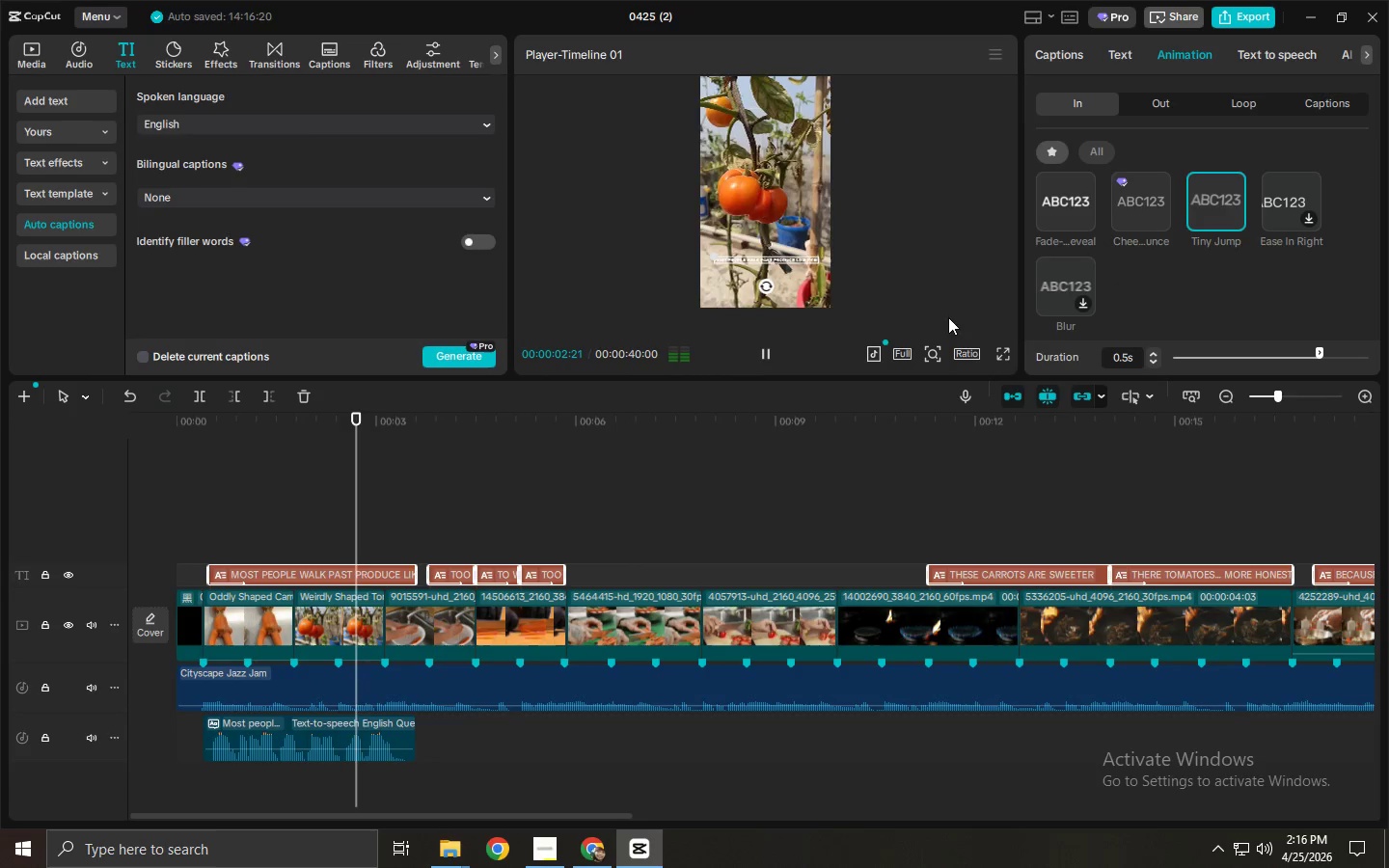 
left_click_drag(start_coordinate=[1009, 350], to_coordinate=[1011, 343])
 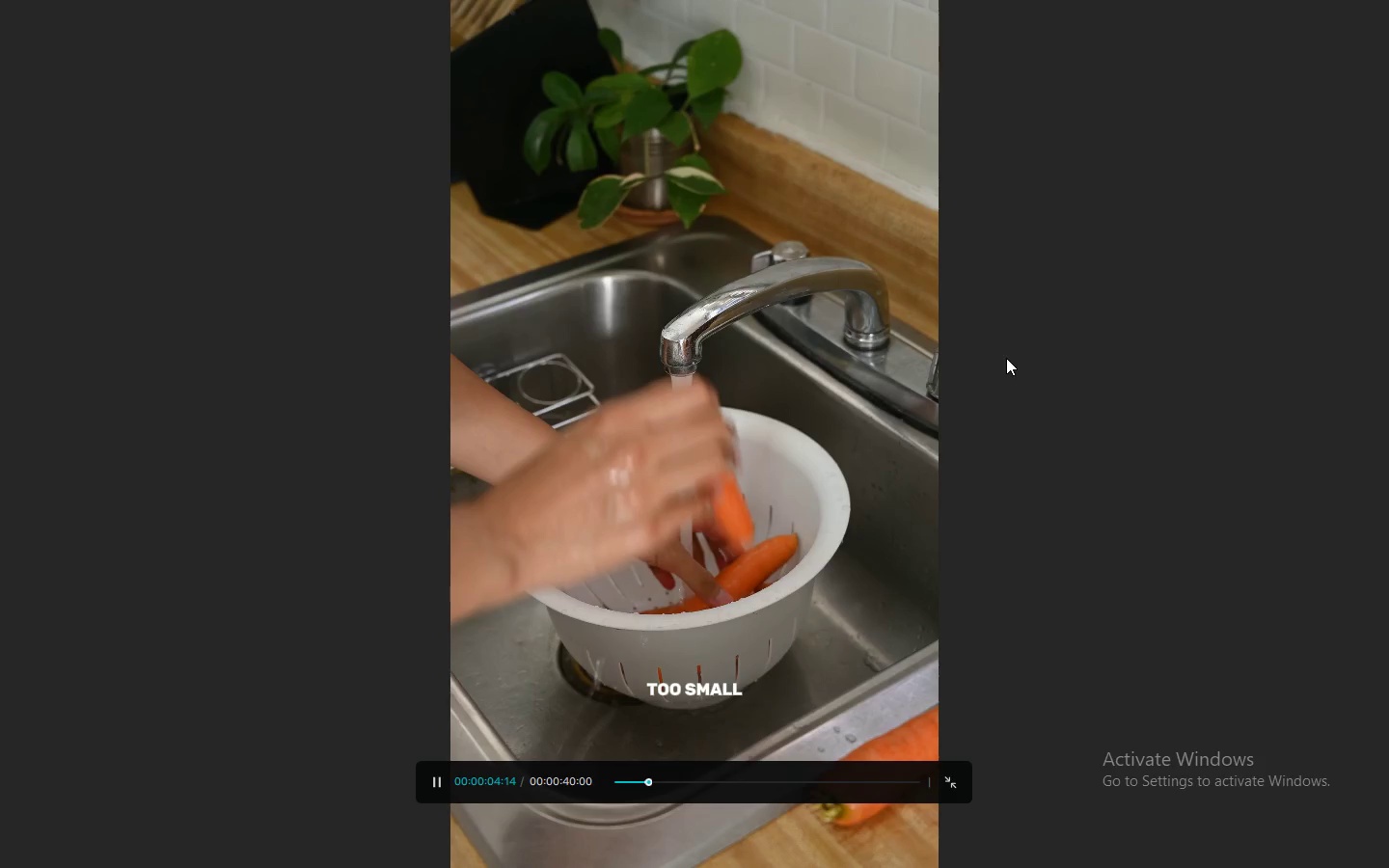 
key(Space)
 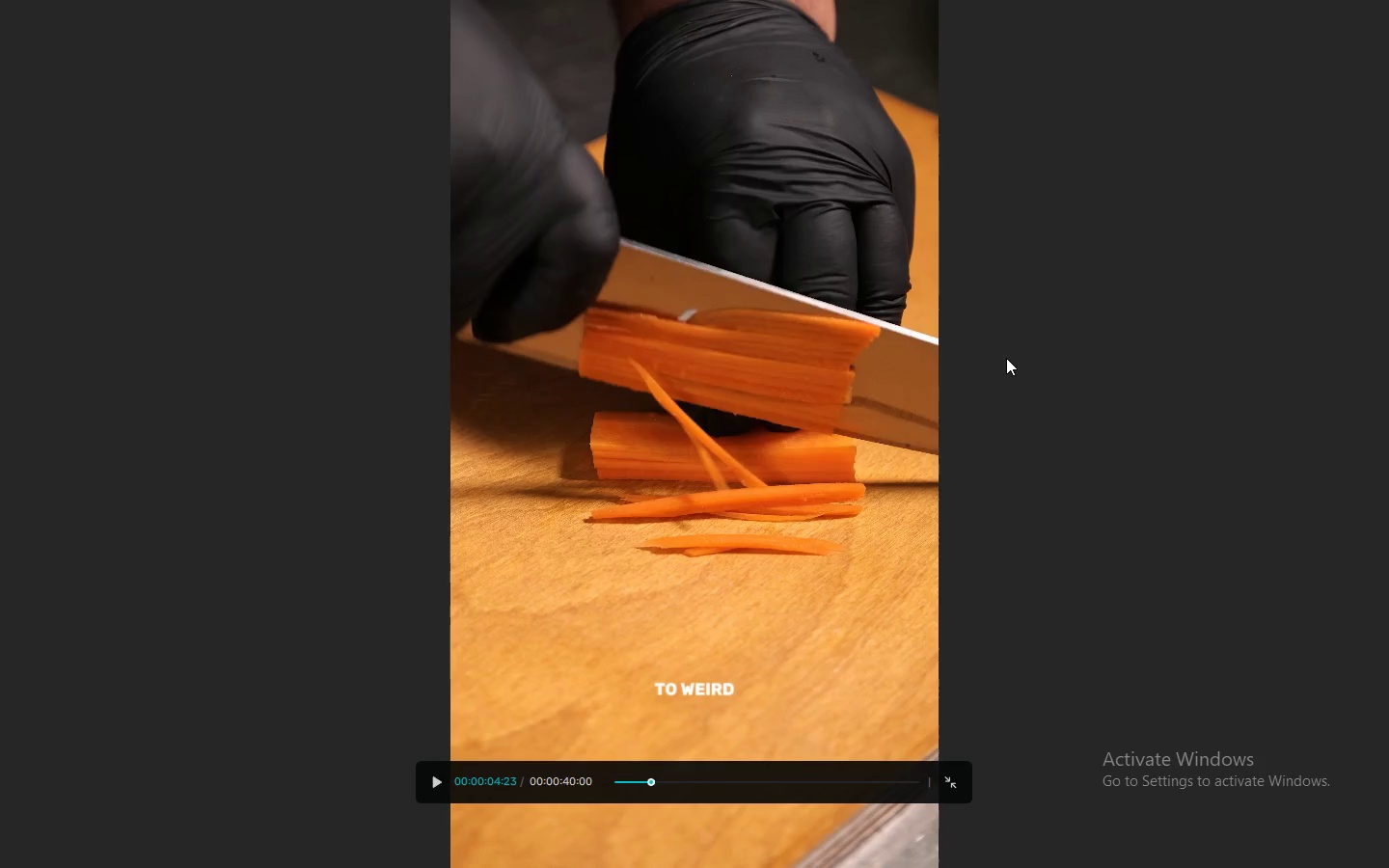 
key(Space)
 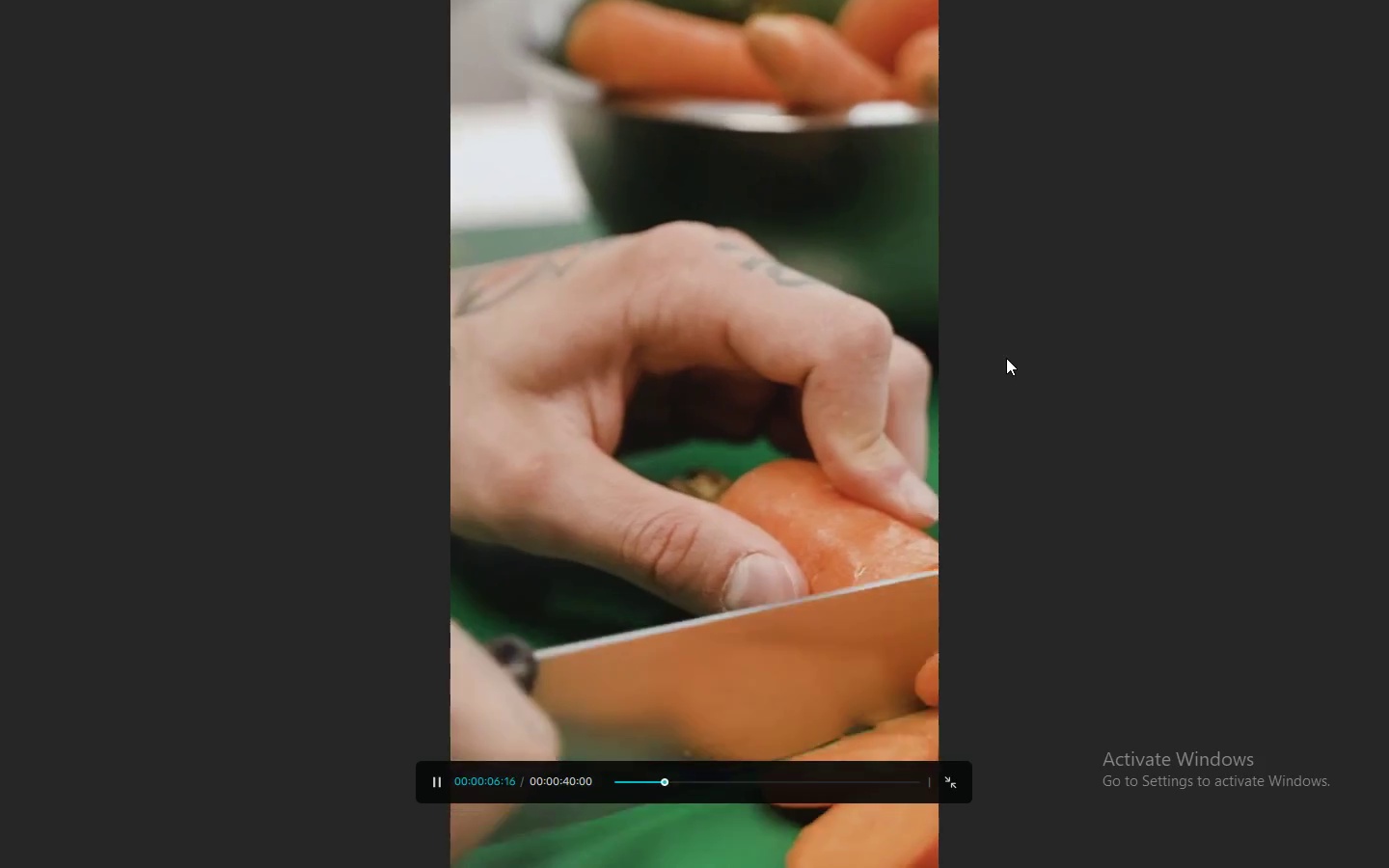 
key(Space)
 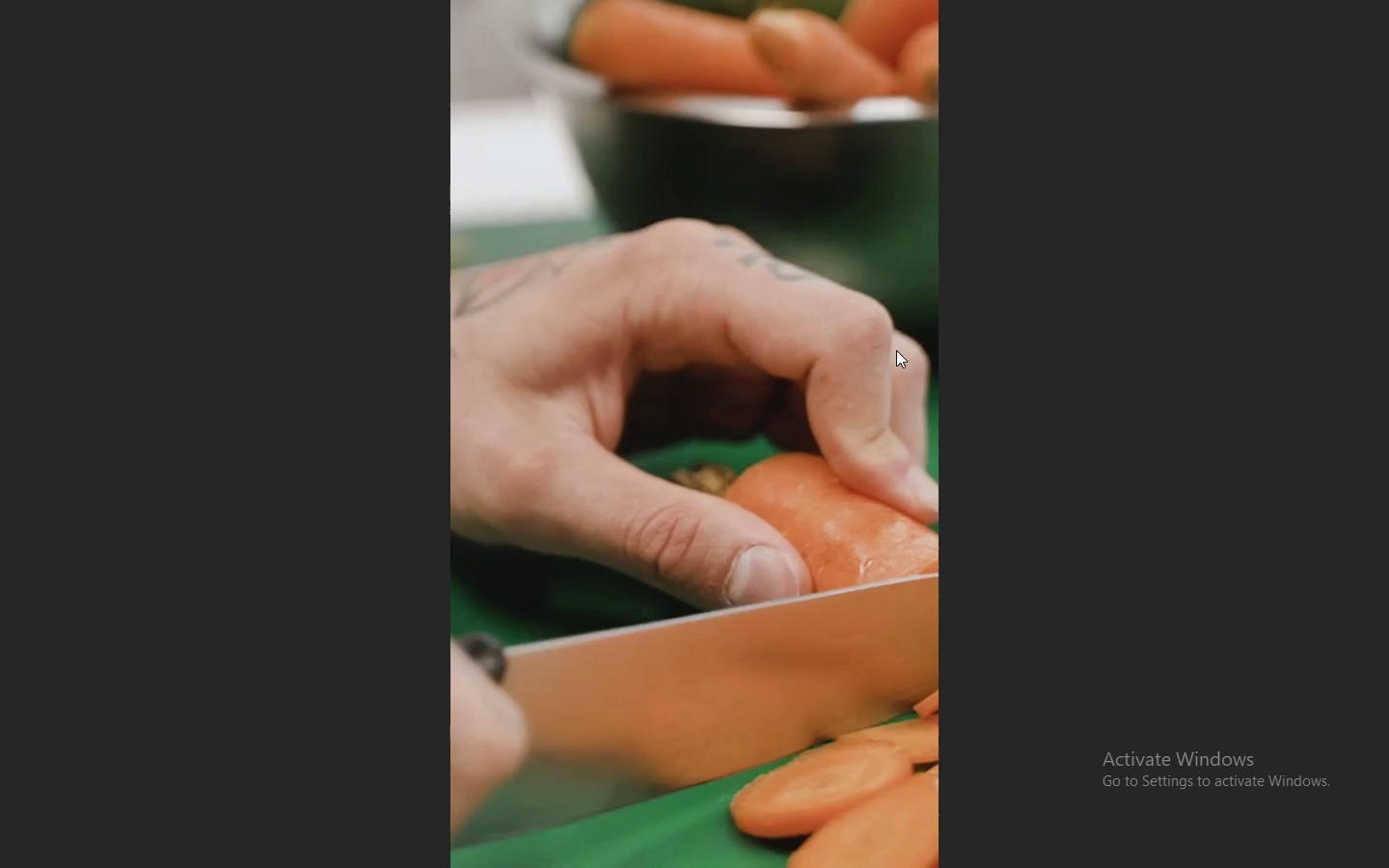 
key(Escape)
 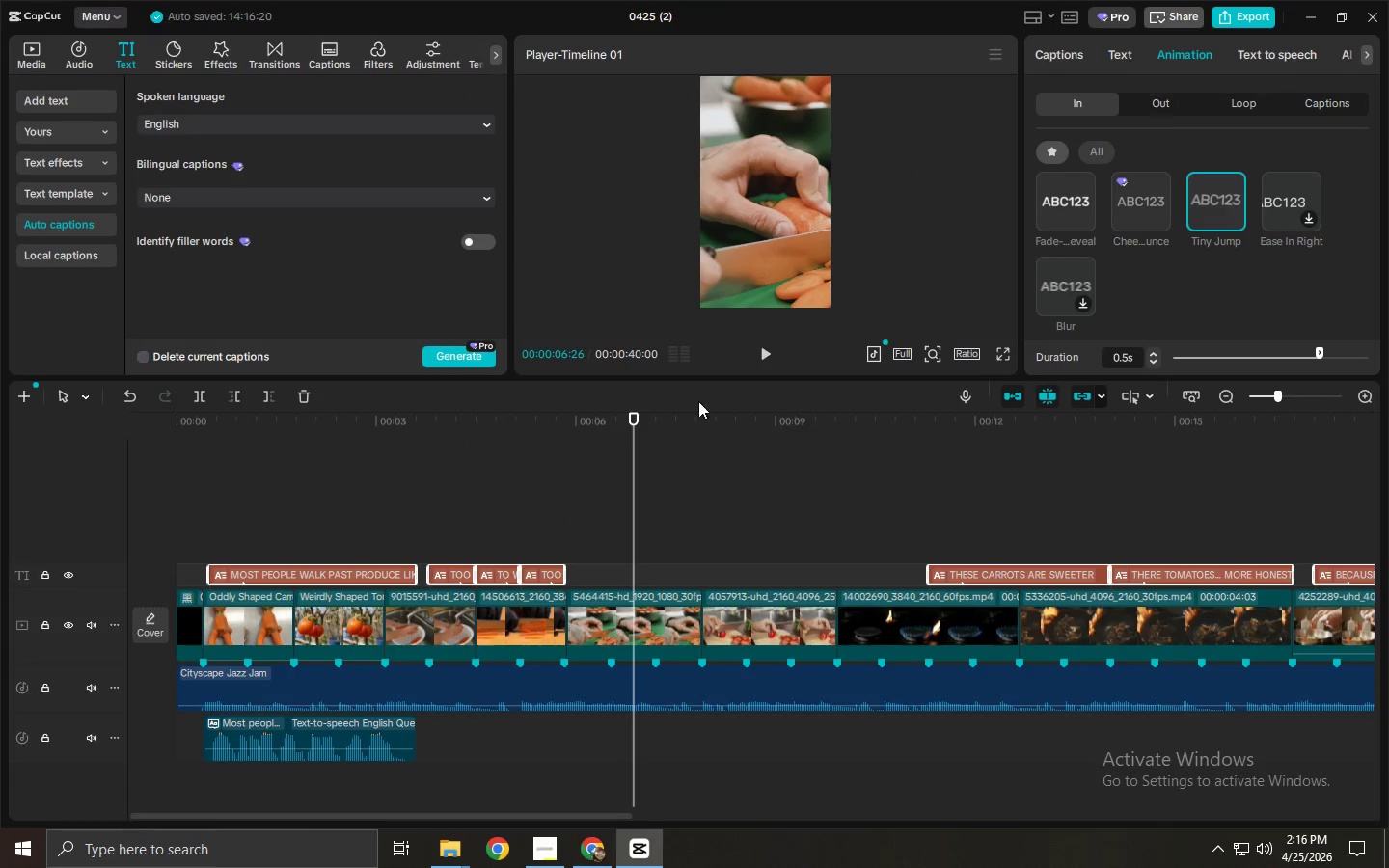 
left_click([408, 514])
 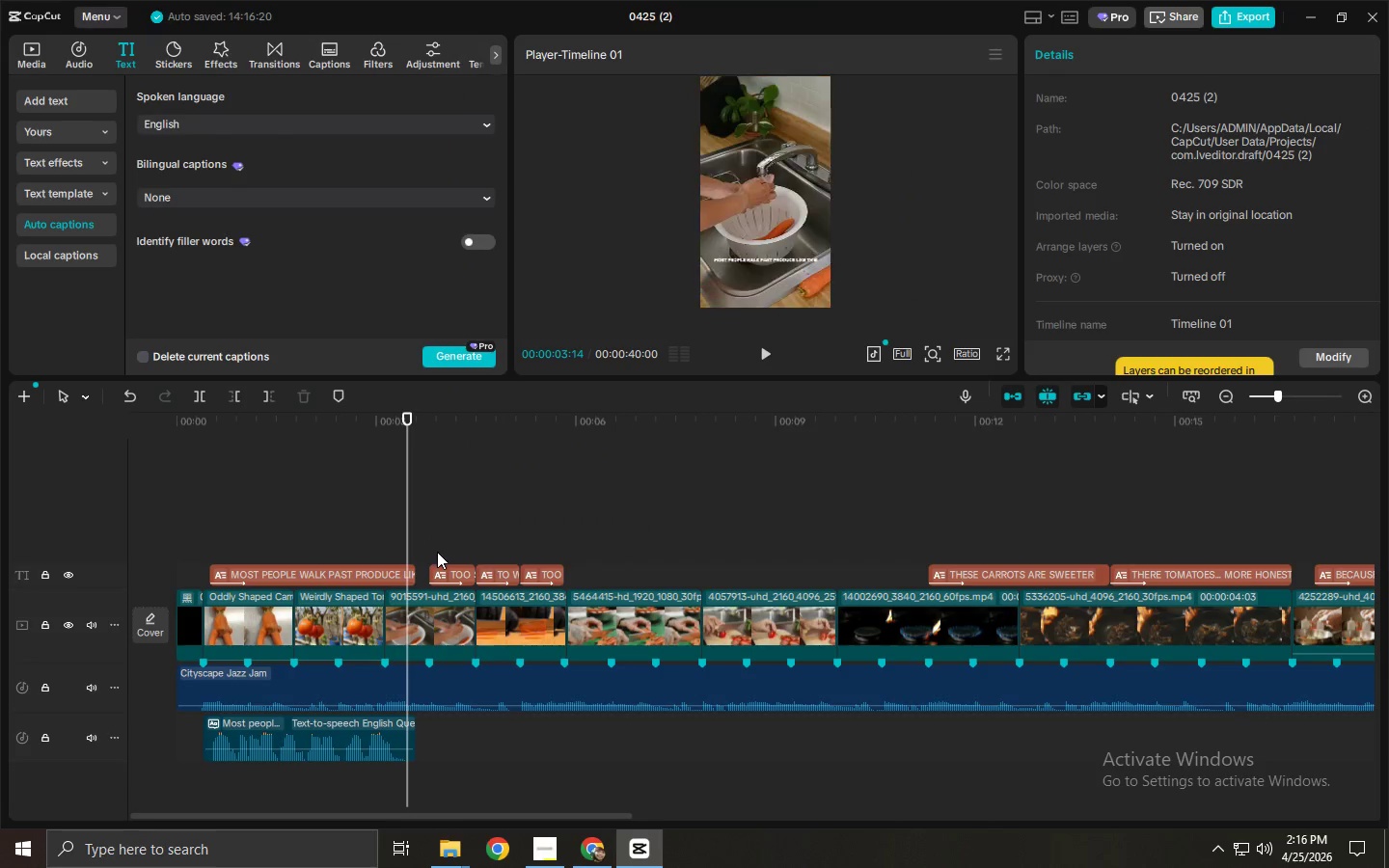 
left_click_drag(start_coordinate=[437, 553], to_coordinate=[1292, 579])
 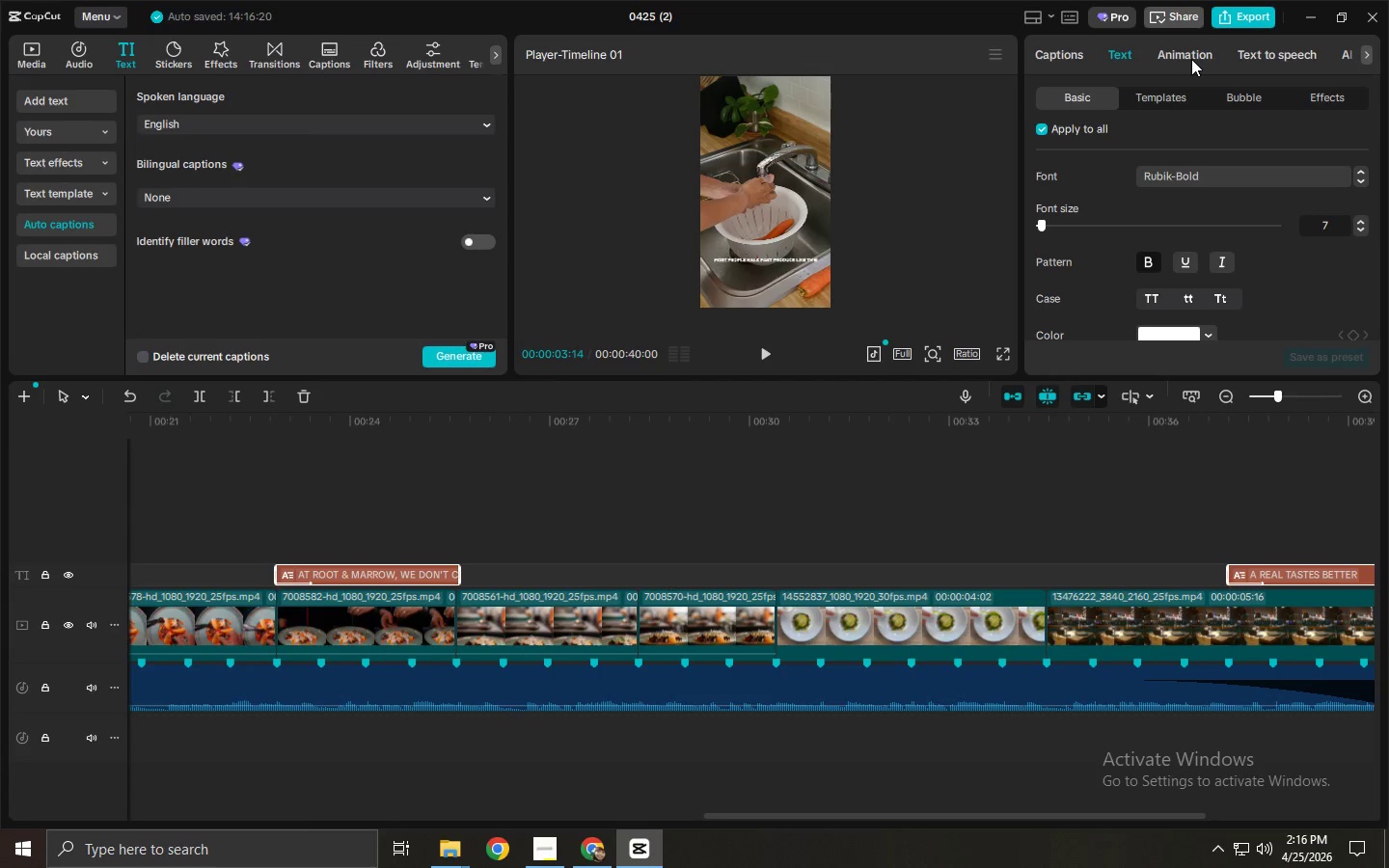 
left_click([1285, 60])
 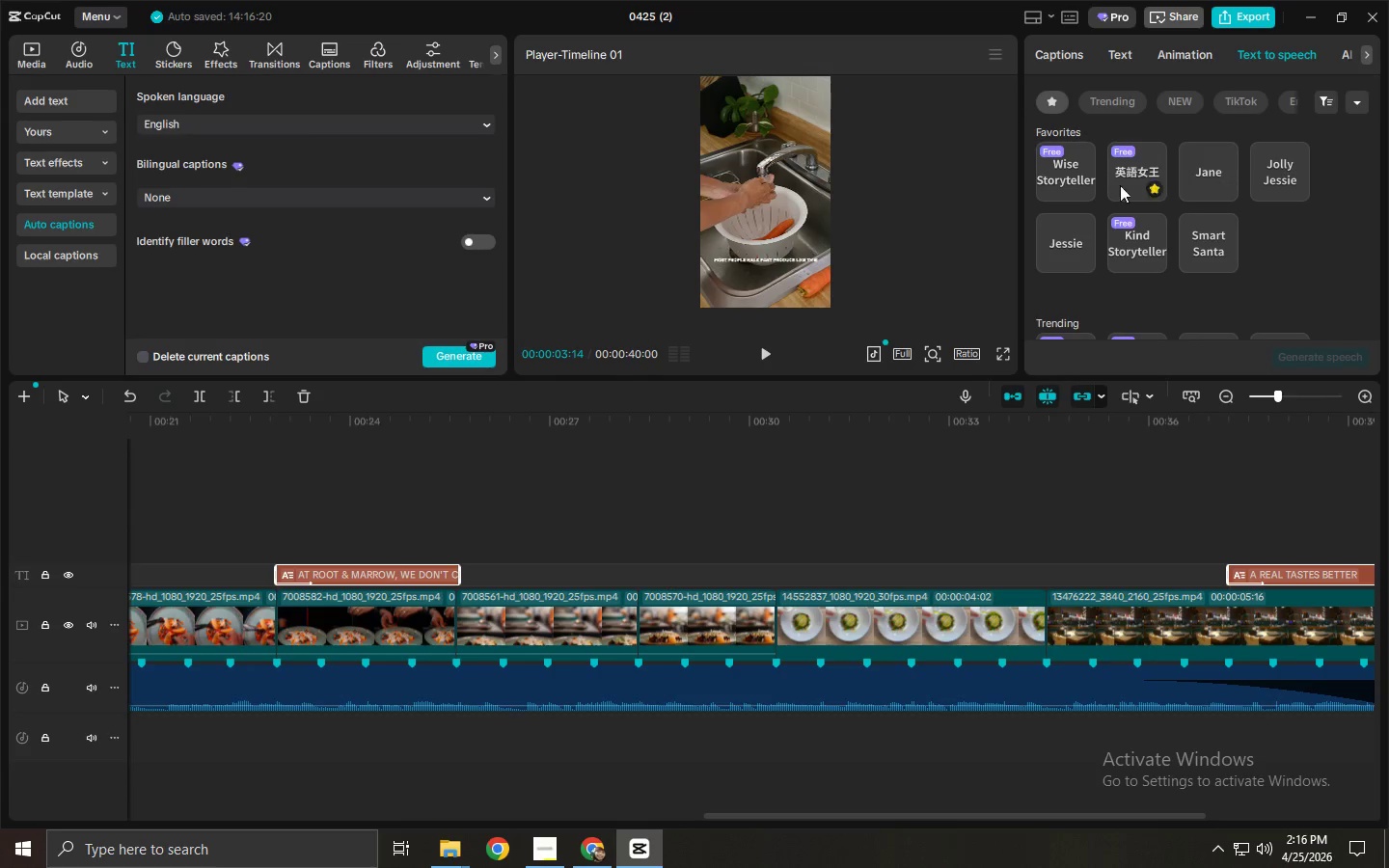 
left_click([1126, 172])
 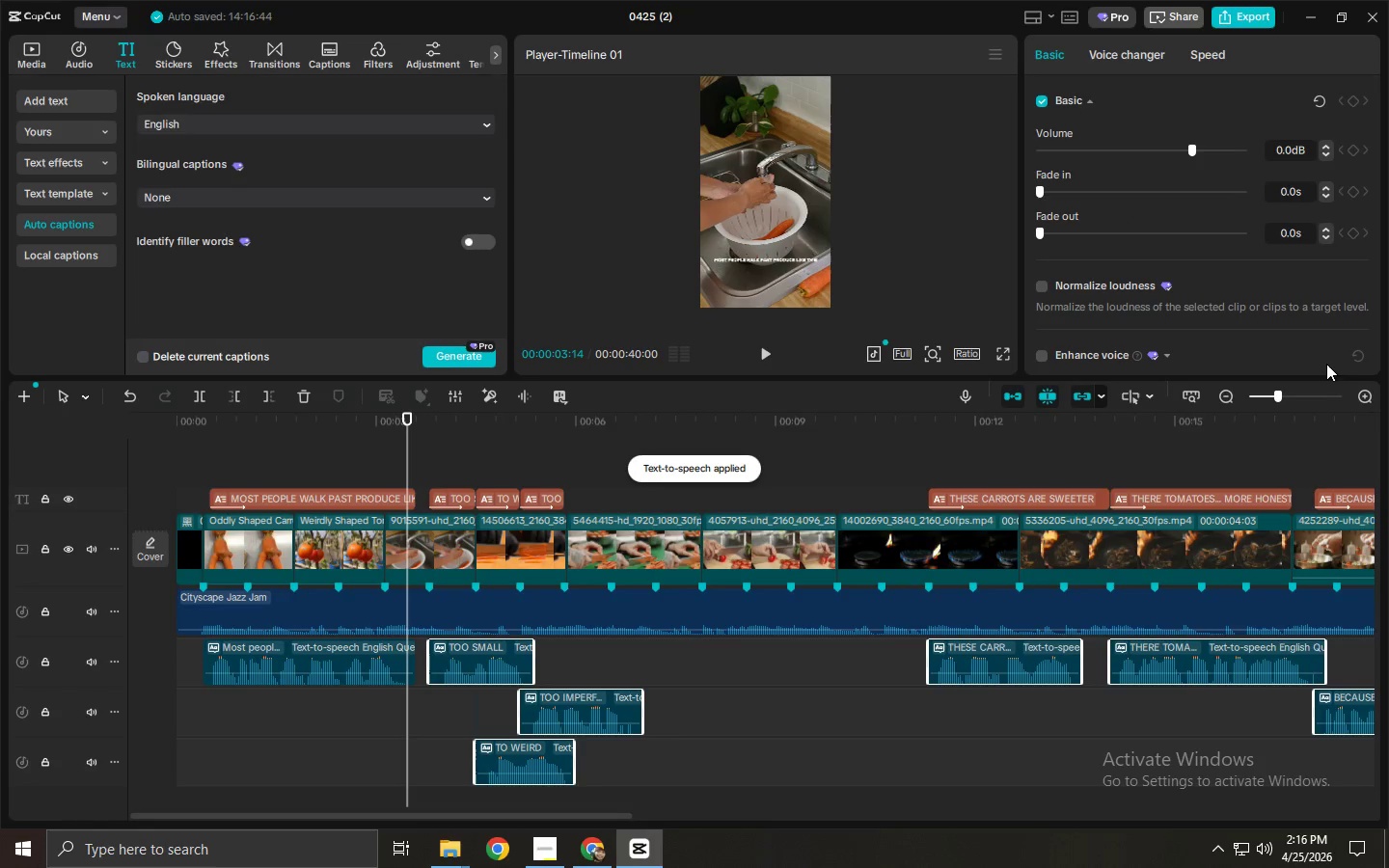 
wait(7.88)
 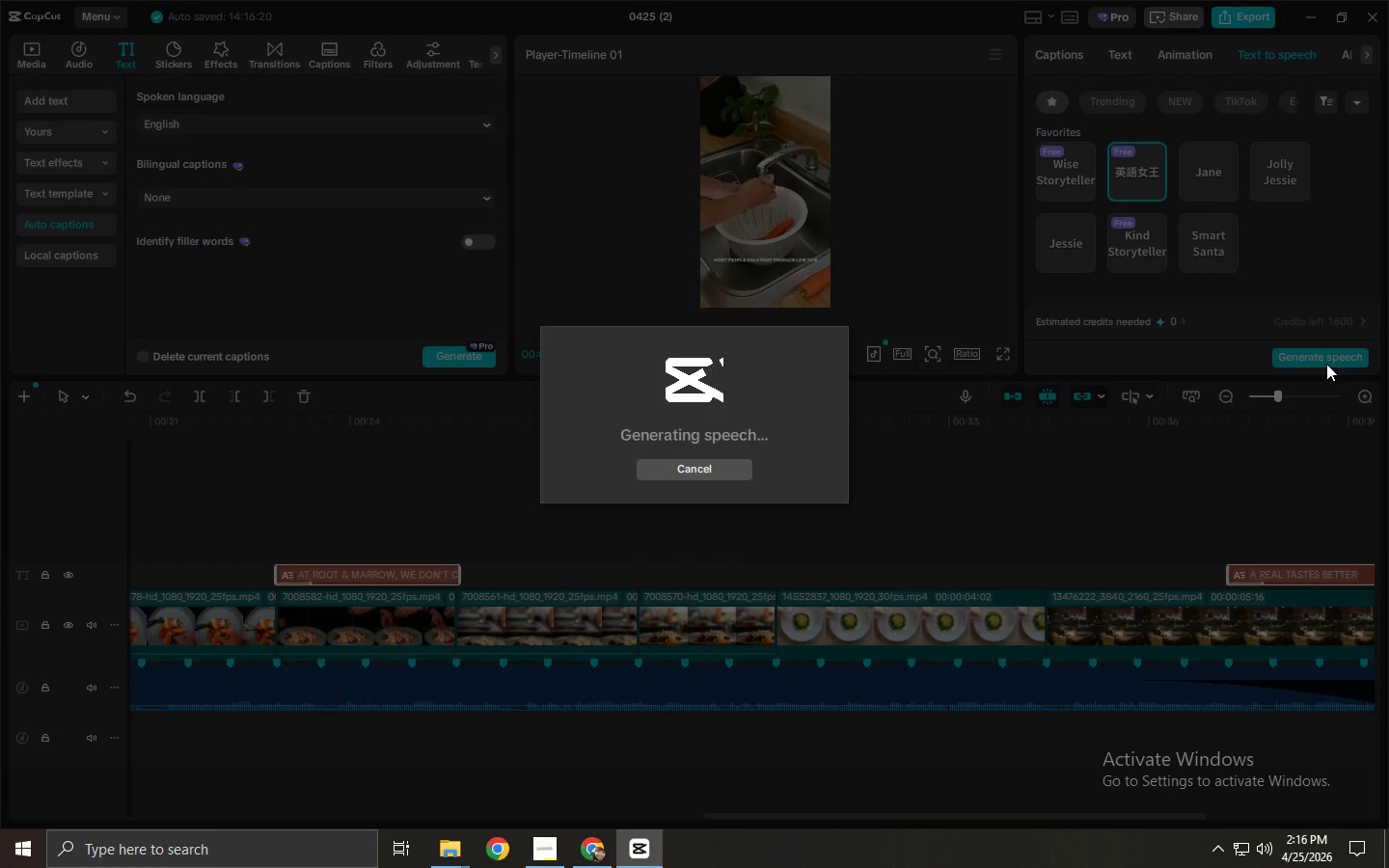 
left_click_drag(start_coordinate=[232, 436], to_coordinate=[59, 431])
 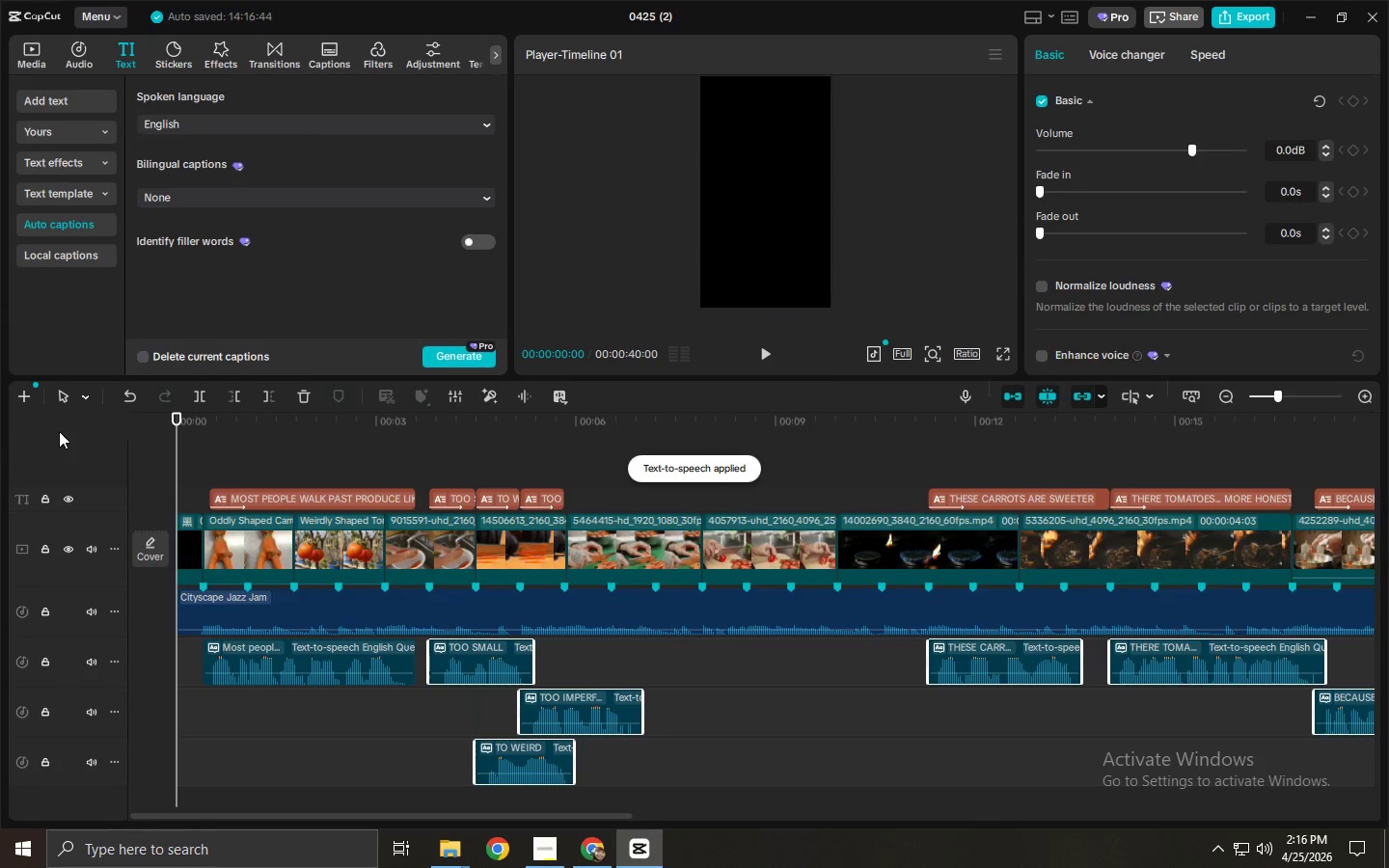 
key(Space)
 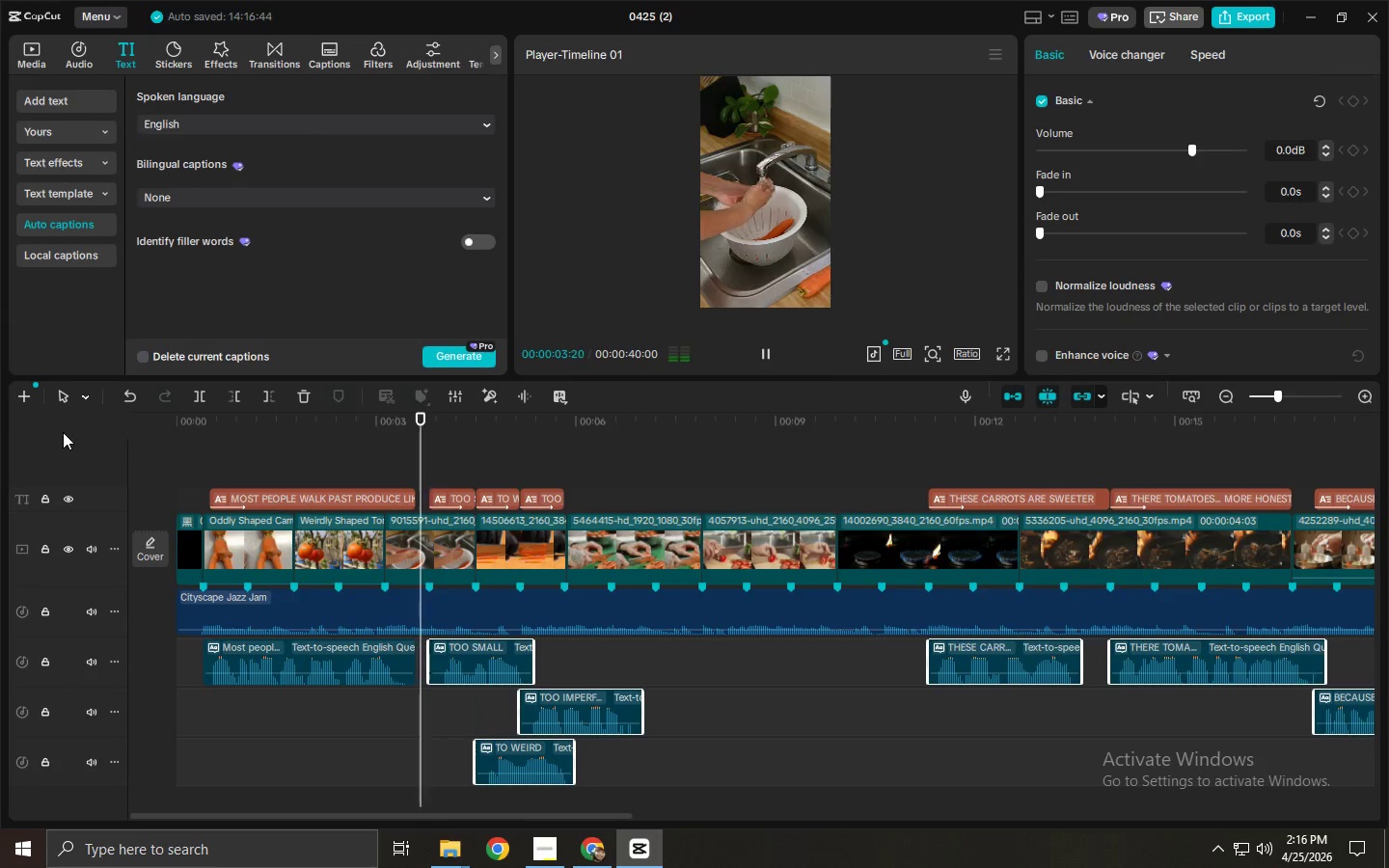 
wait(5.05)
 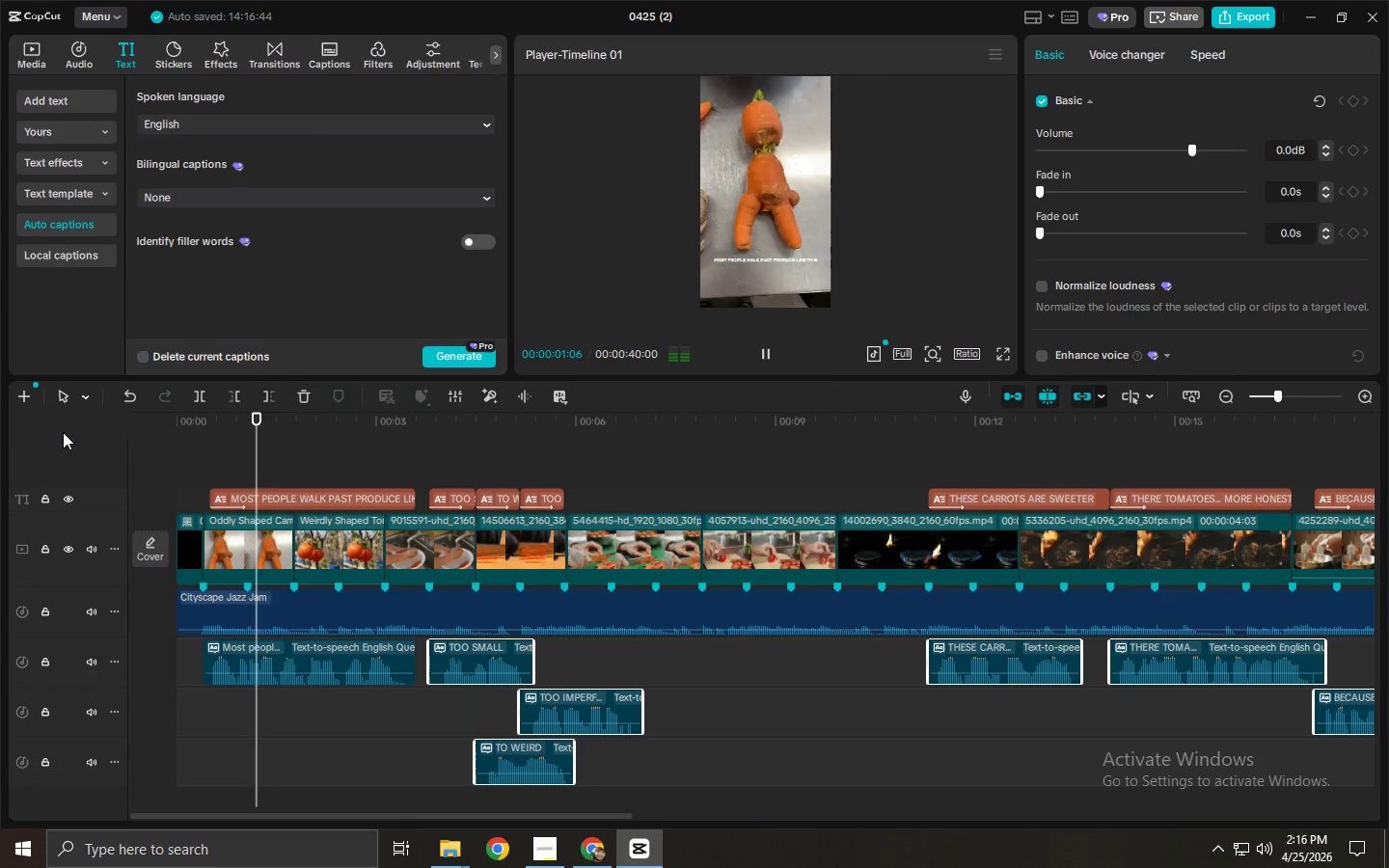 
key(Space)
 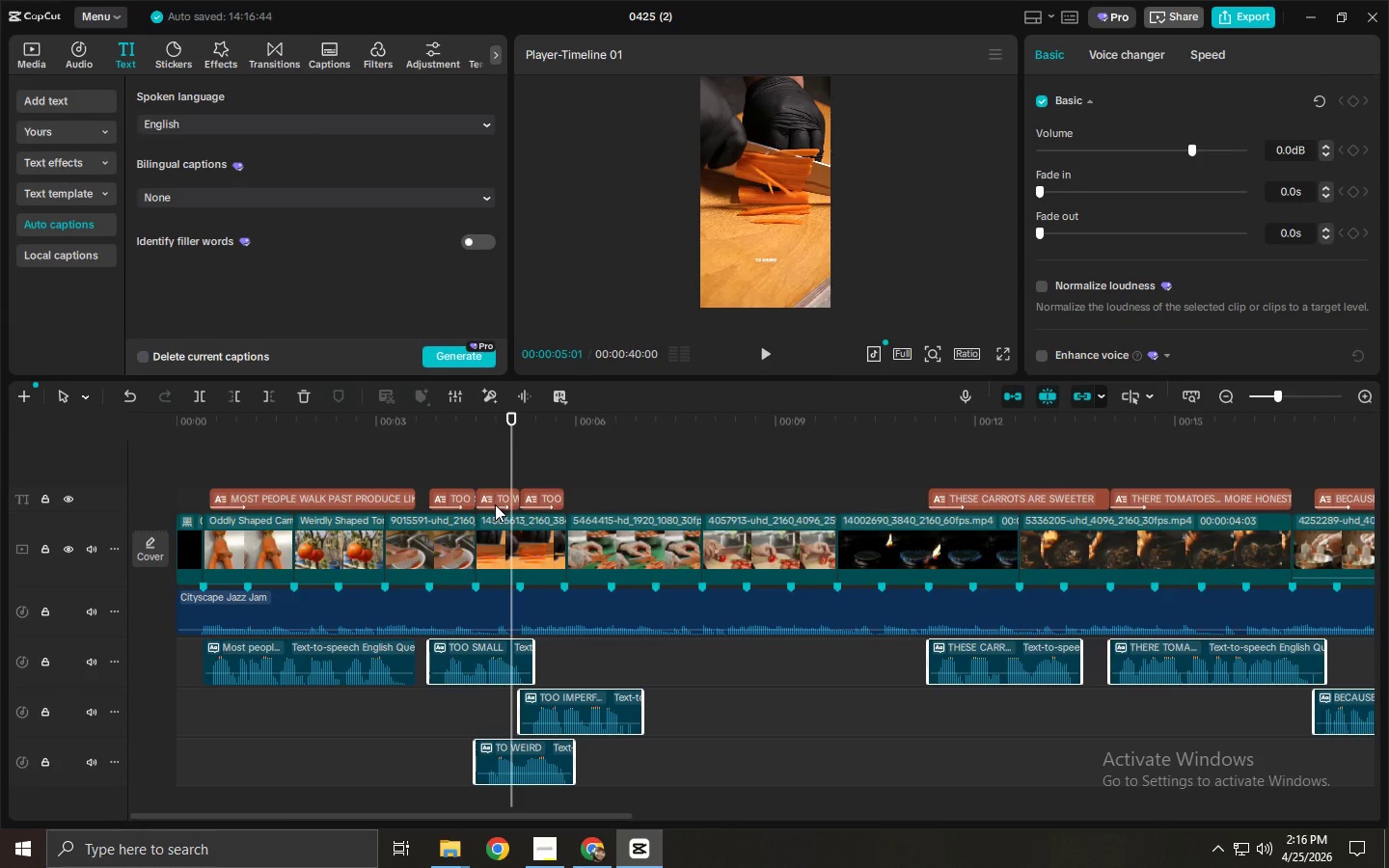 
left_click_drag(start_coordinate=[493, 502], to_coordinate=[531, 502])
 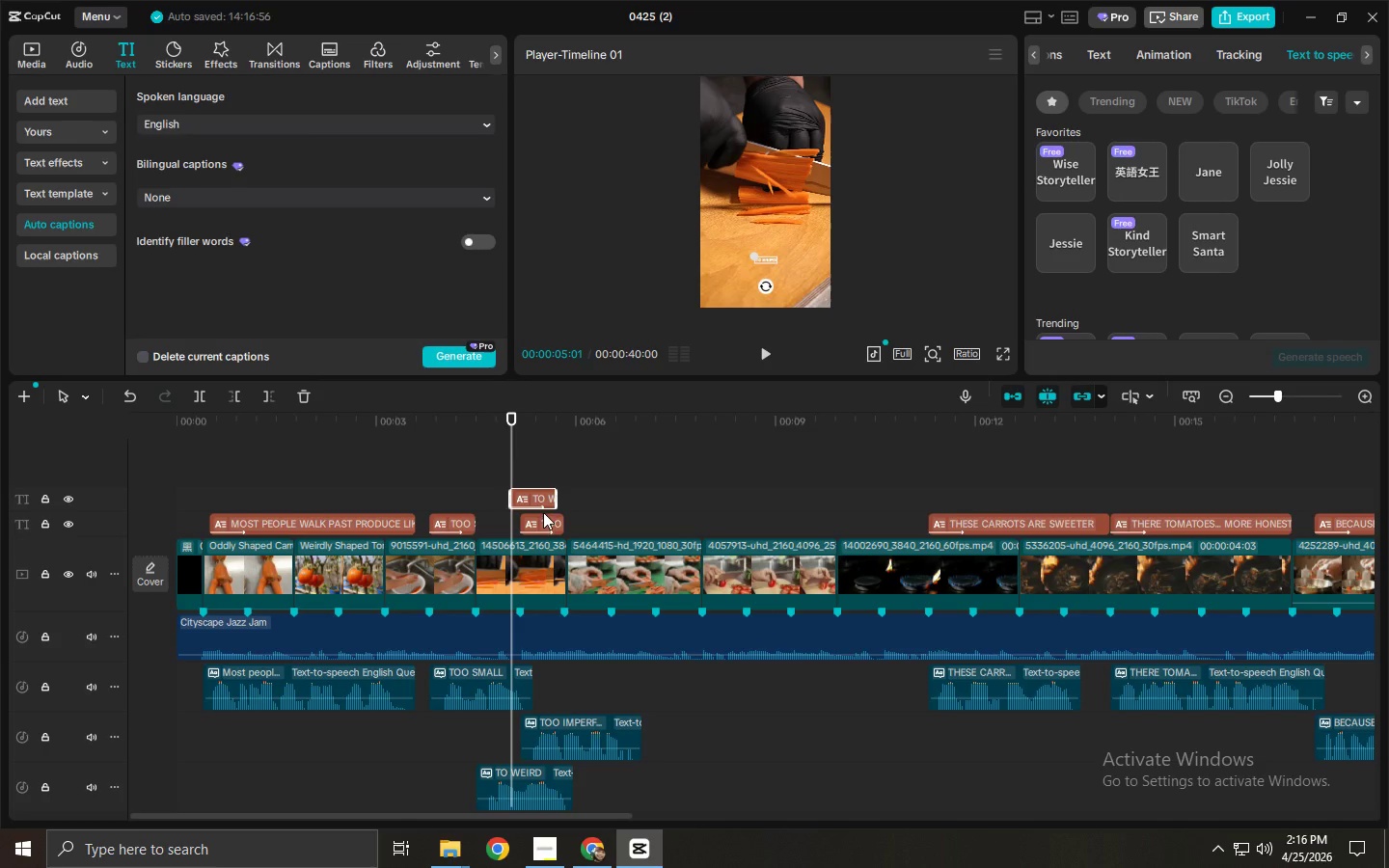 
left_click_drag(start_coordinate=[539, 522], to_coordinate=[673, 524])
 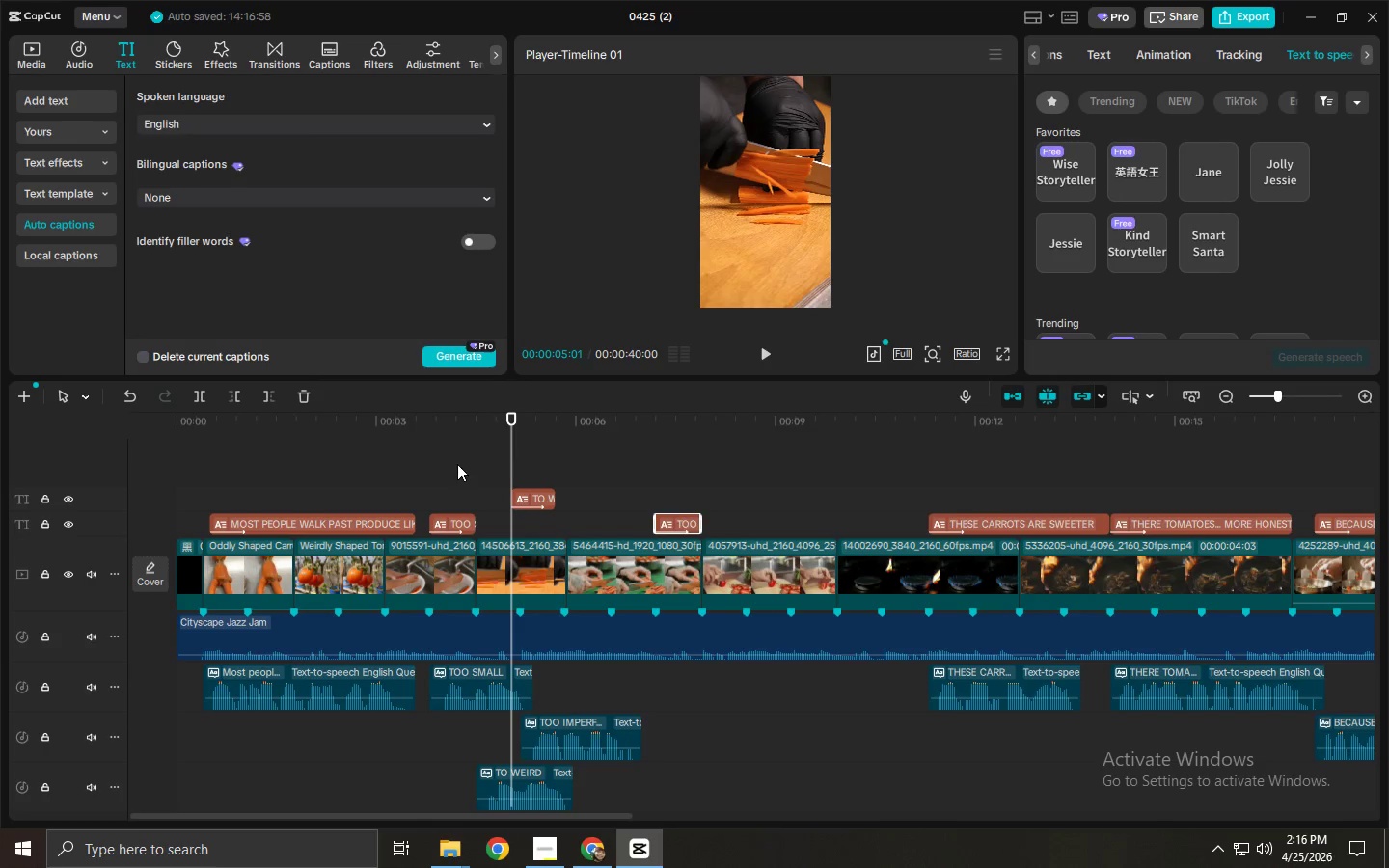 
left_click([424, 427])
 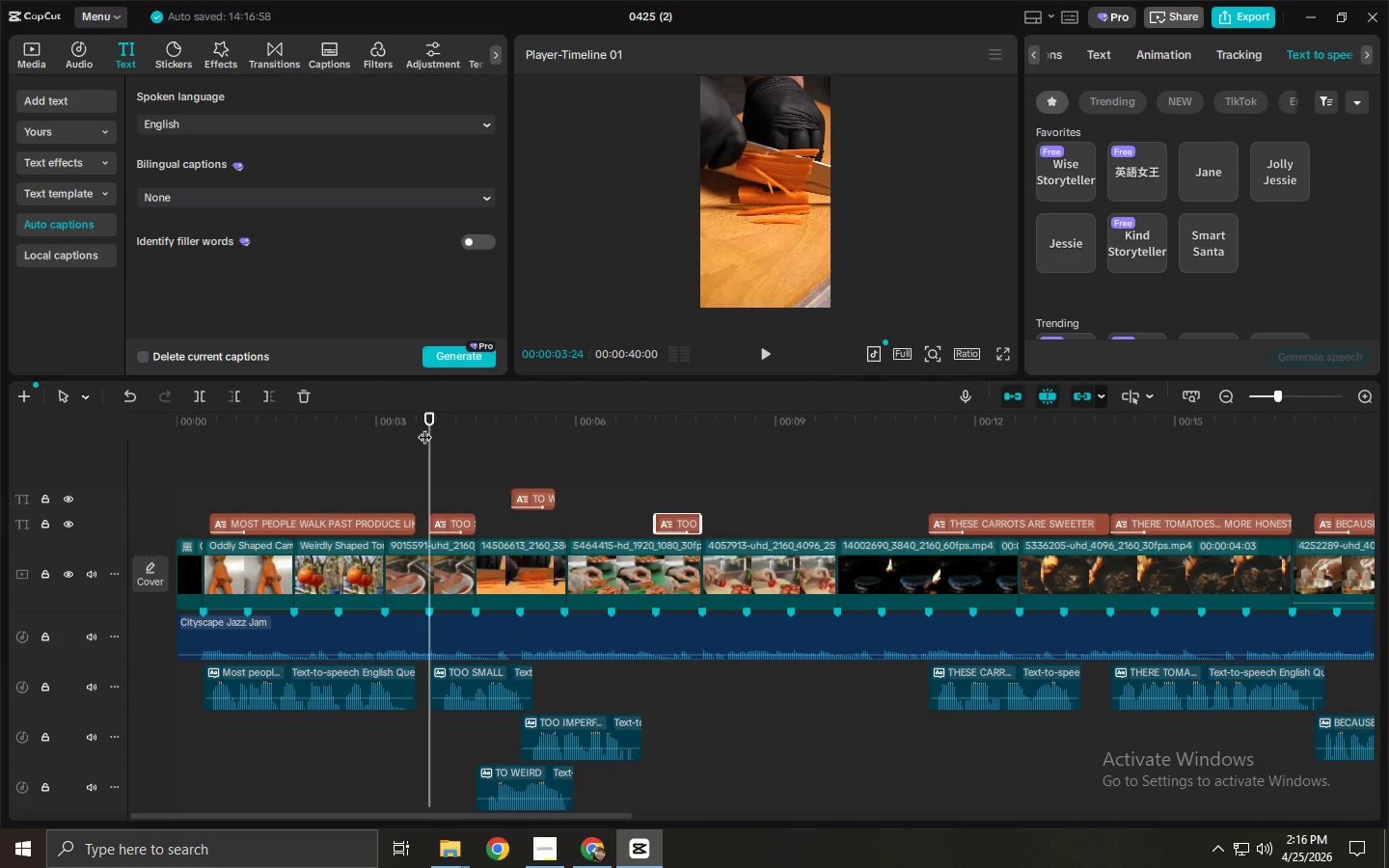 
key(Space)
 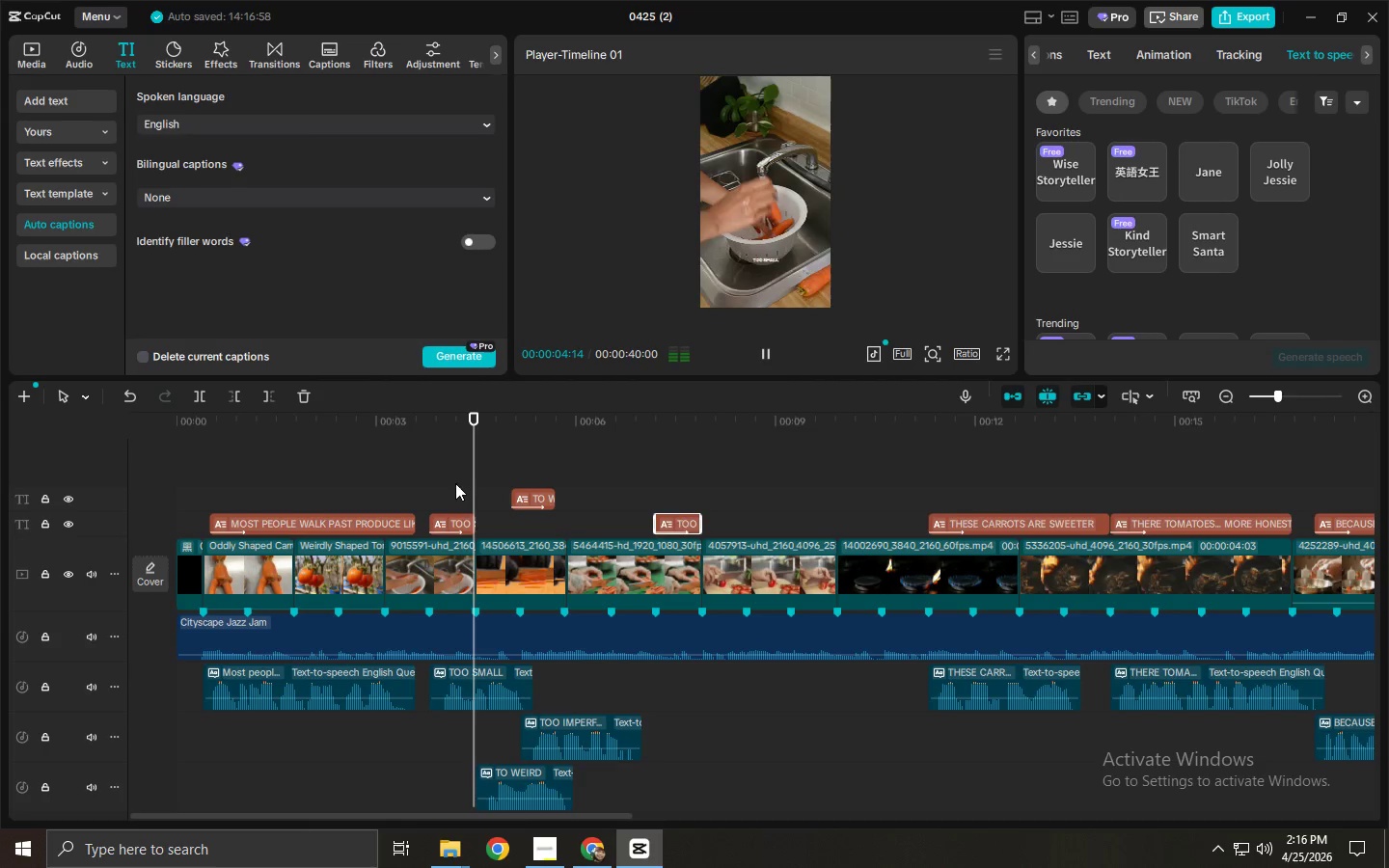 
key(Space)
 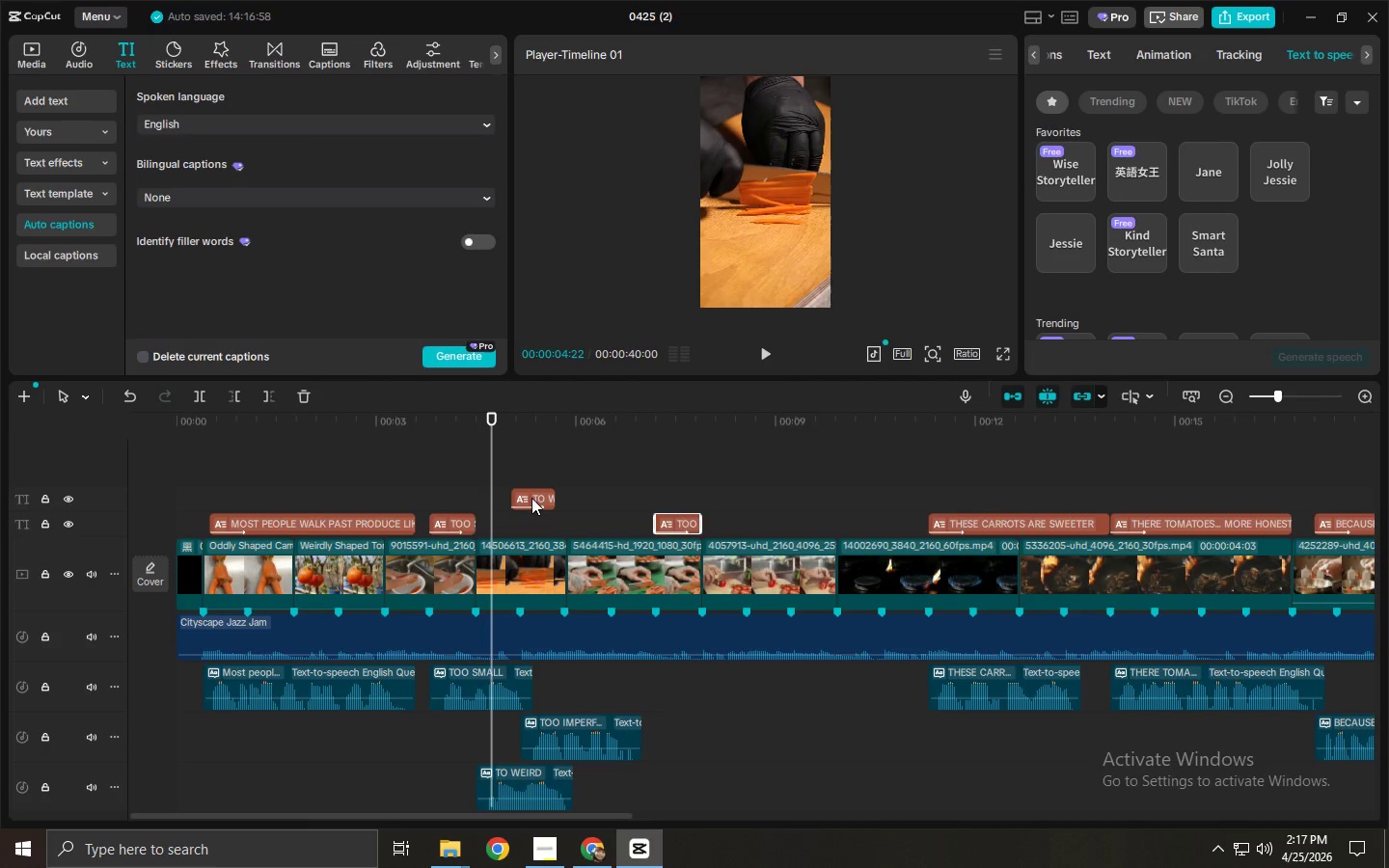 
left_click_drag(start_coordinate=[531, 498], to_coordinate=[553, 523])
 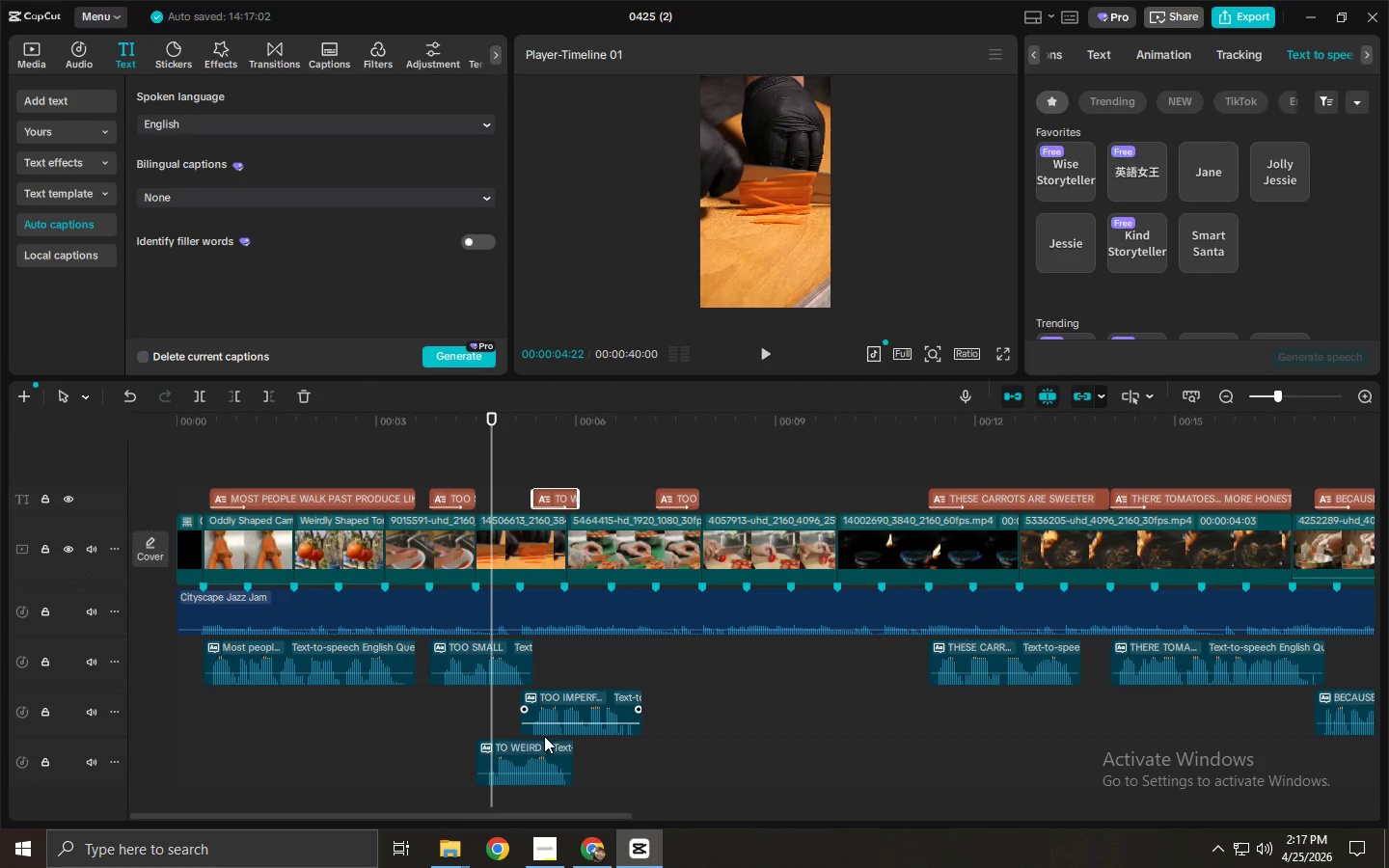 
left_click_drag(start_coordinate=[546, 736], to_coordinate=[551, 730])
 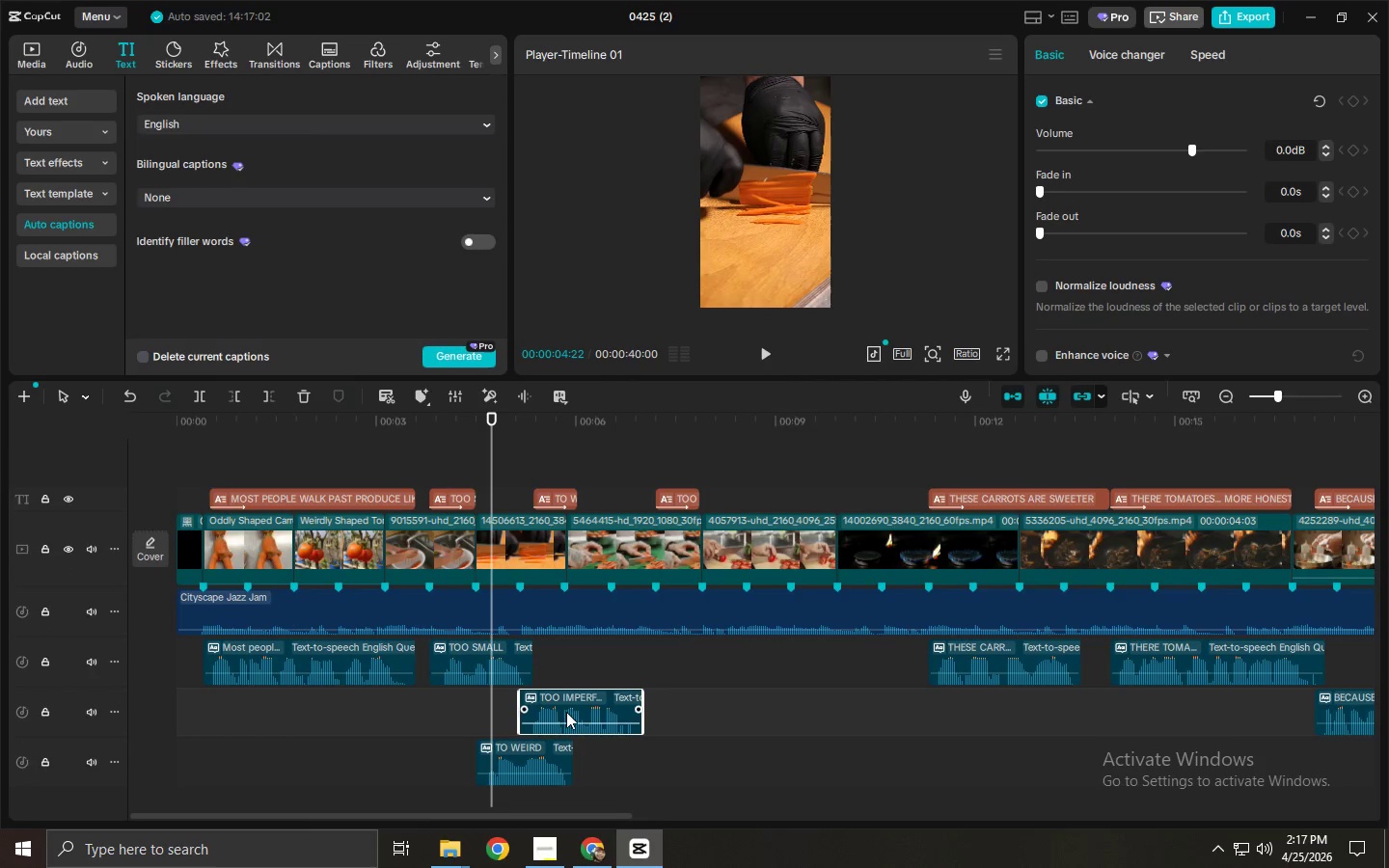 
left_click_drag(start_coordinate=[566, 711], to_coordinate=[613, 672])
 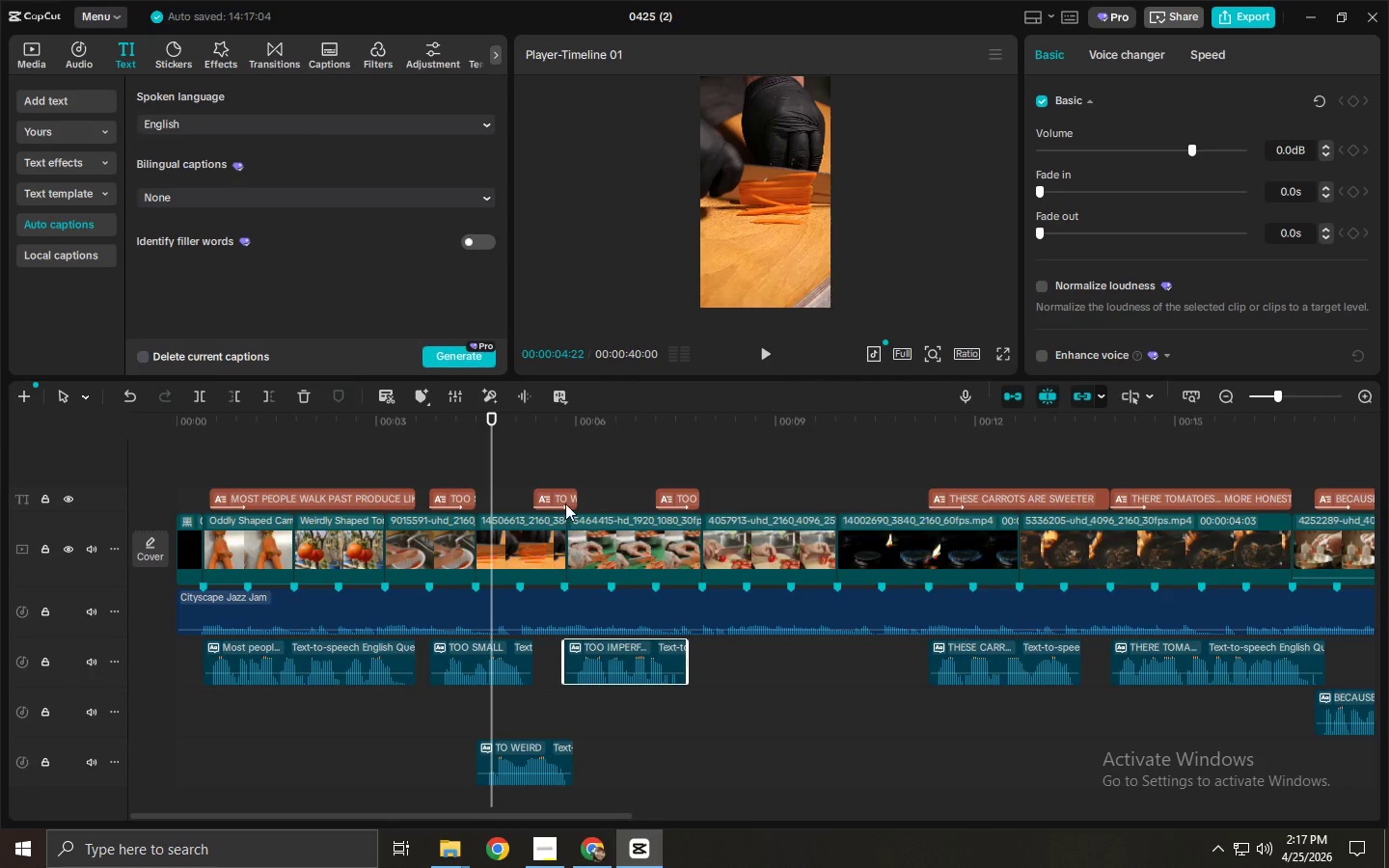 
left_click_drag(start_coordinate=[565, 501], to_coordinate=[592, 502])
 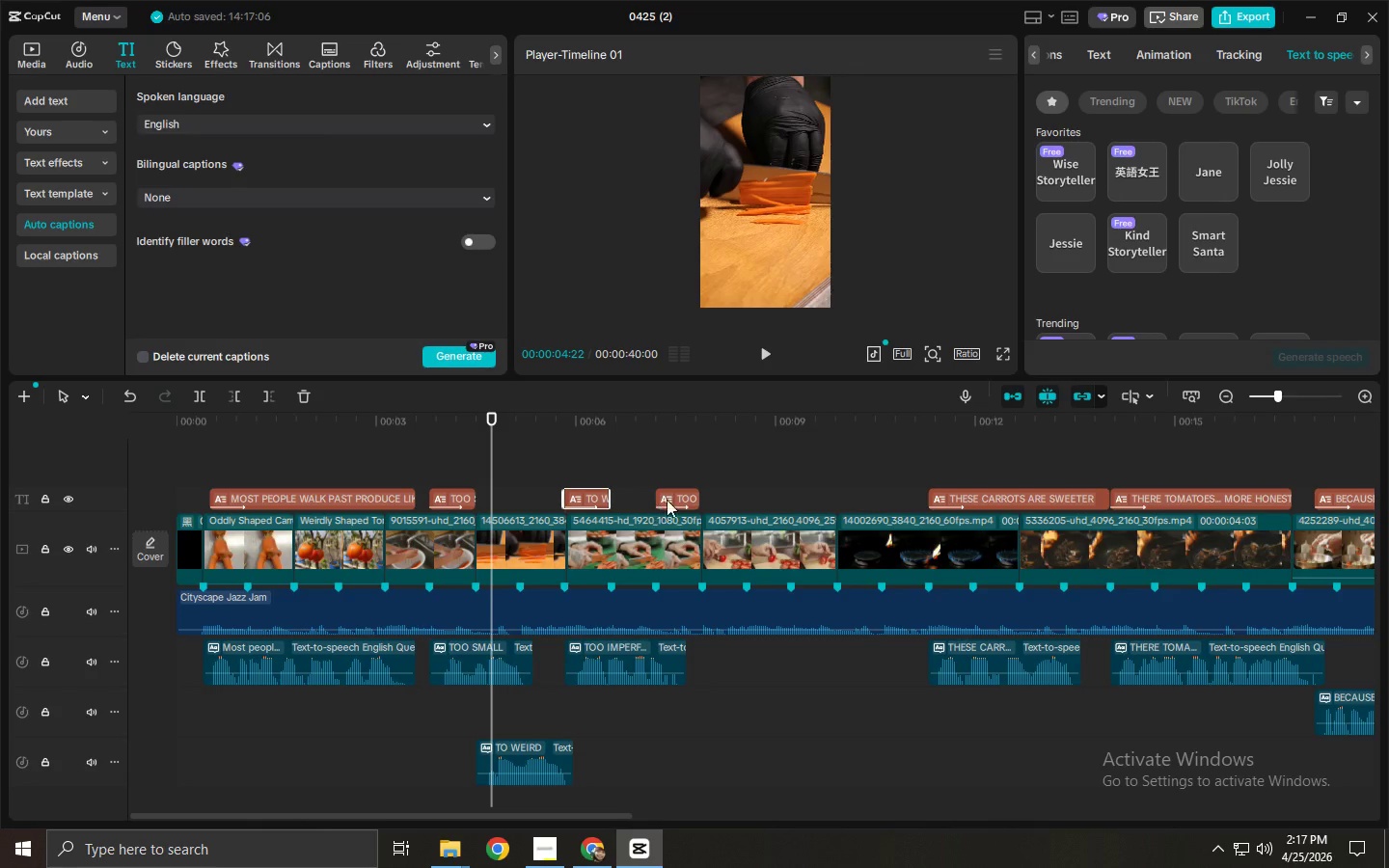 
left_click_drag(start_coordinate=[677, 495], to_coordinate=[725, 495])
 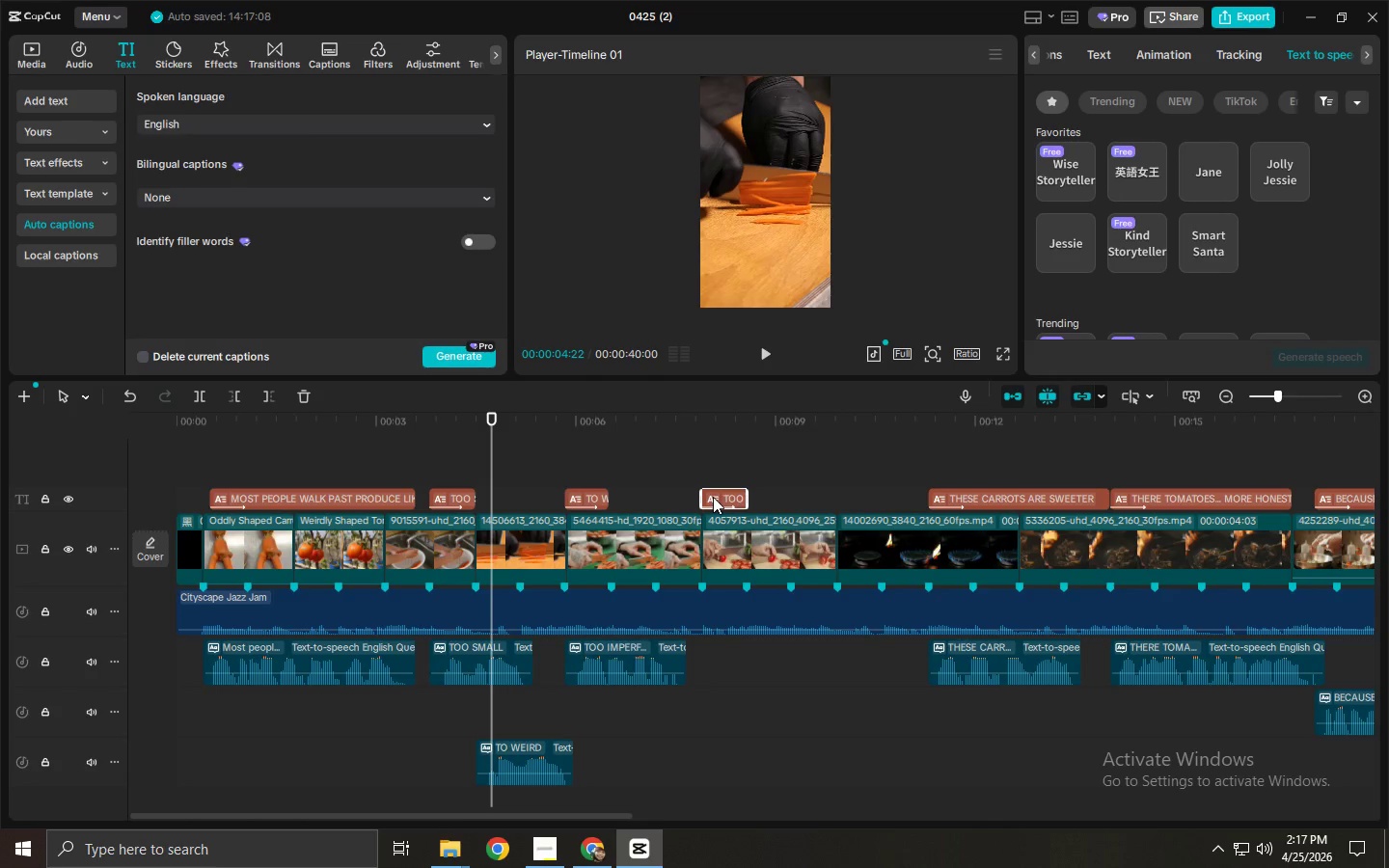 
left_click_drag(start_coordinate=[717, 496], to_coordinate=[760, 497])
 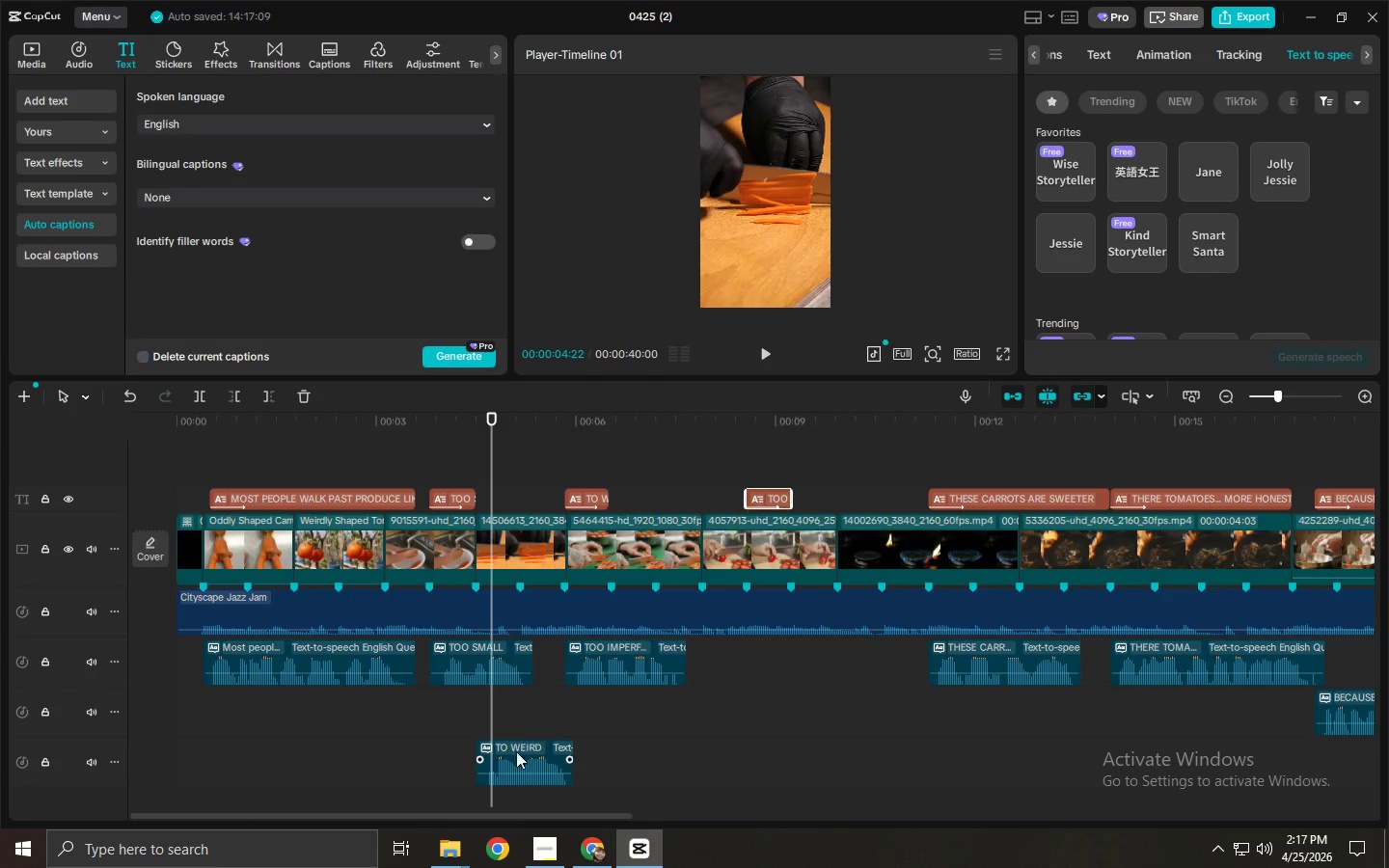 
left_click_drag(start_coordinate=[514, 758], to_coordinate=[786, 664])
 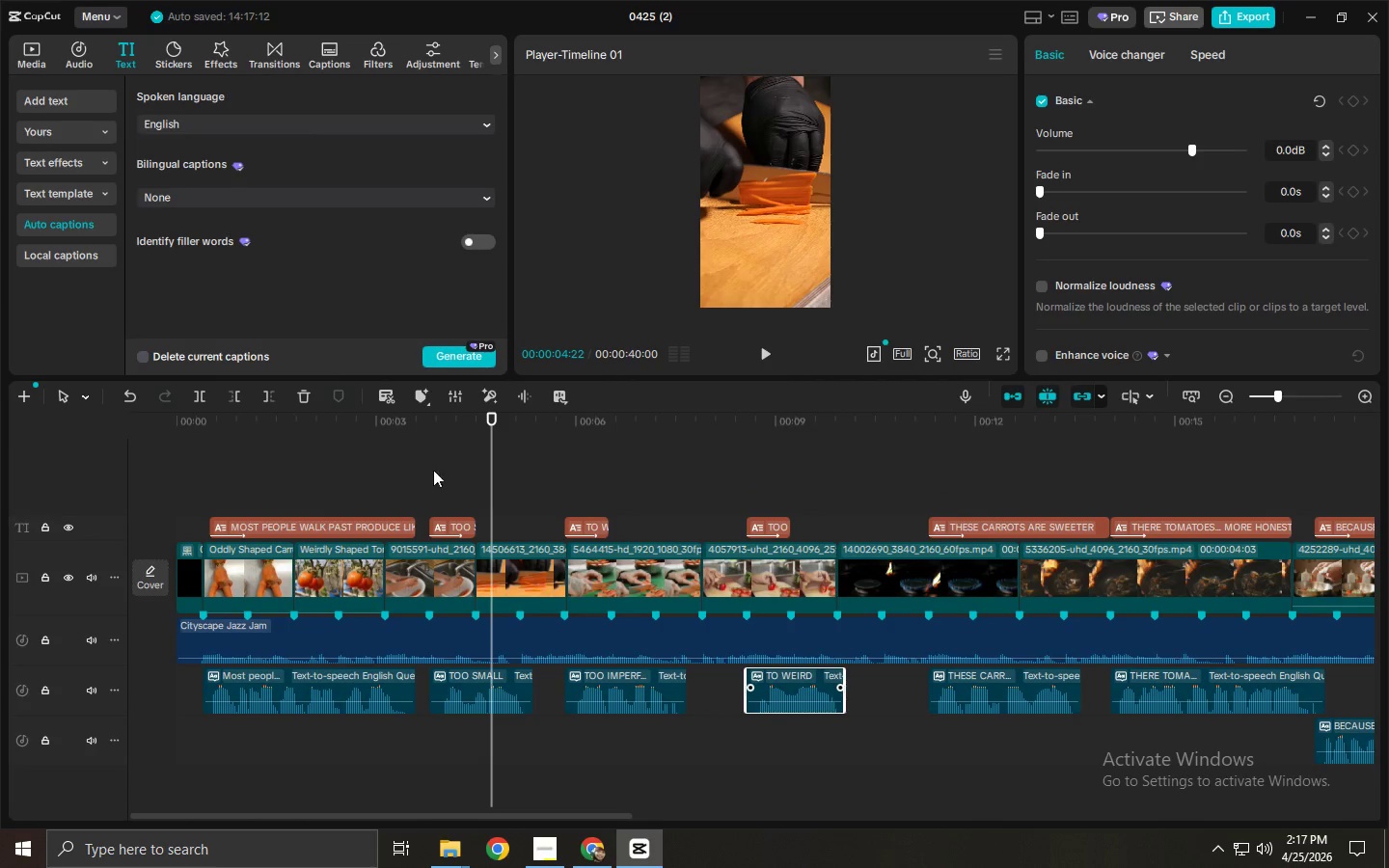 
left_click_drag(start_coordinate=[362, 429], to_coordinate=[0, 436])
 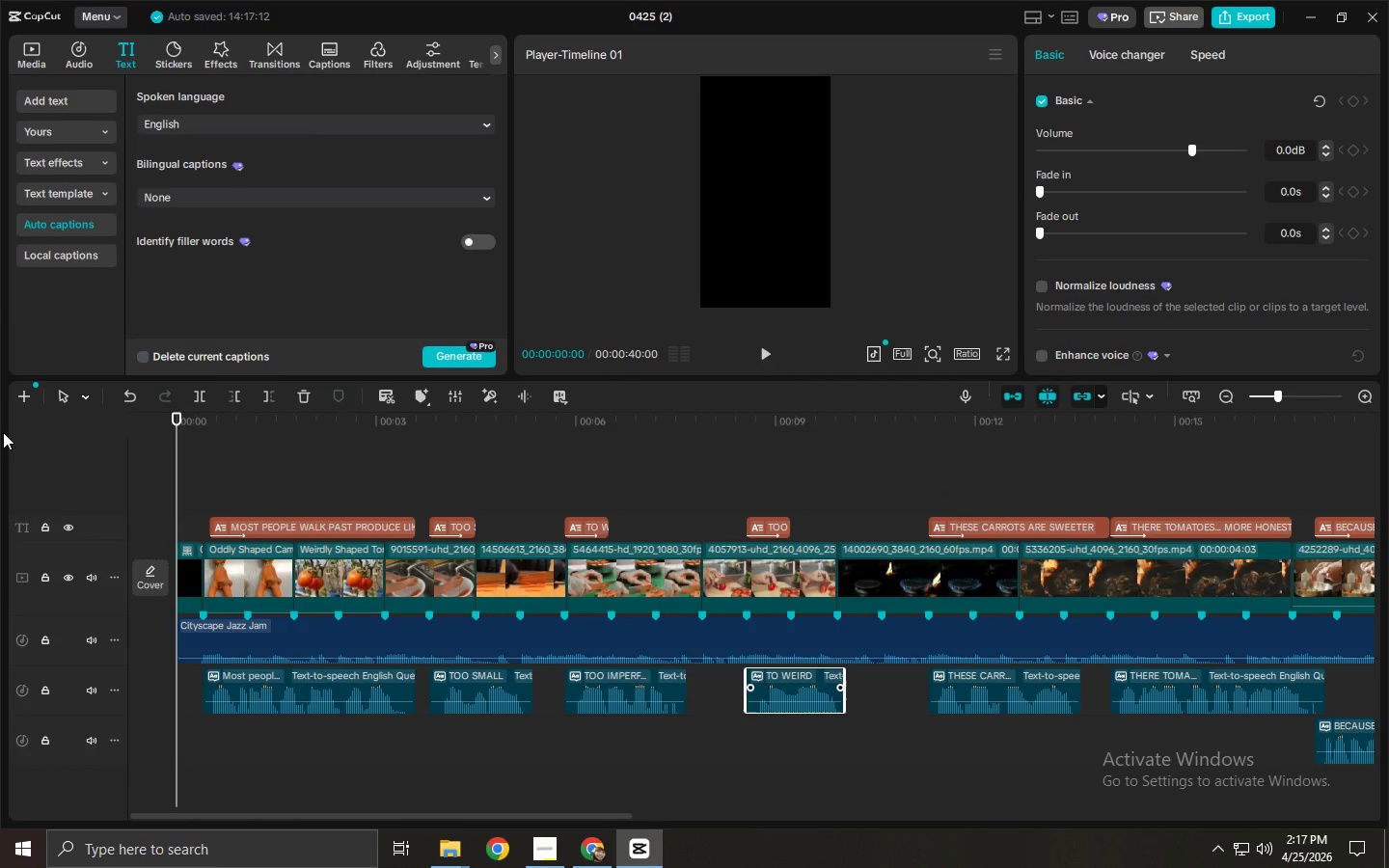 
key(Space)
 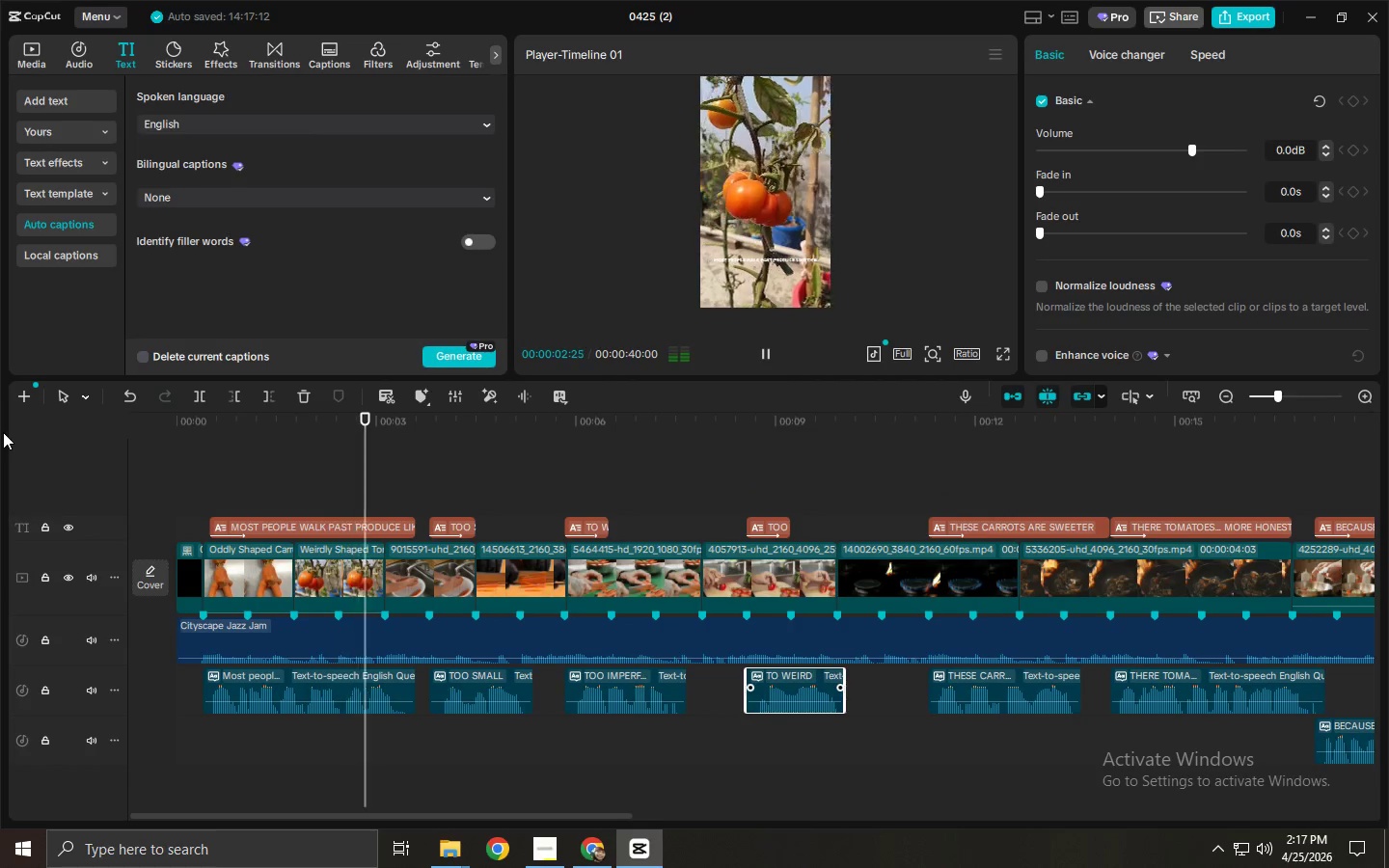 
key(Space)
 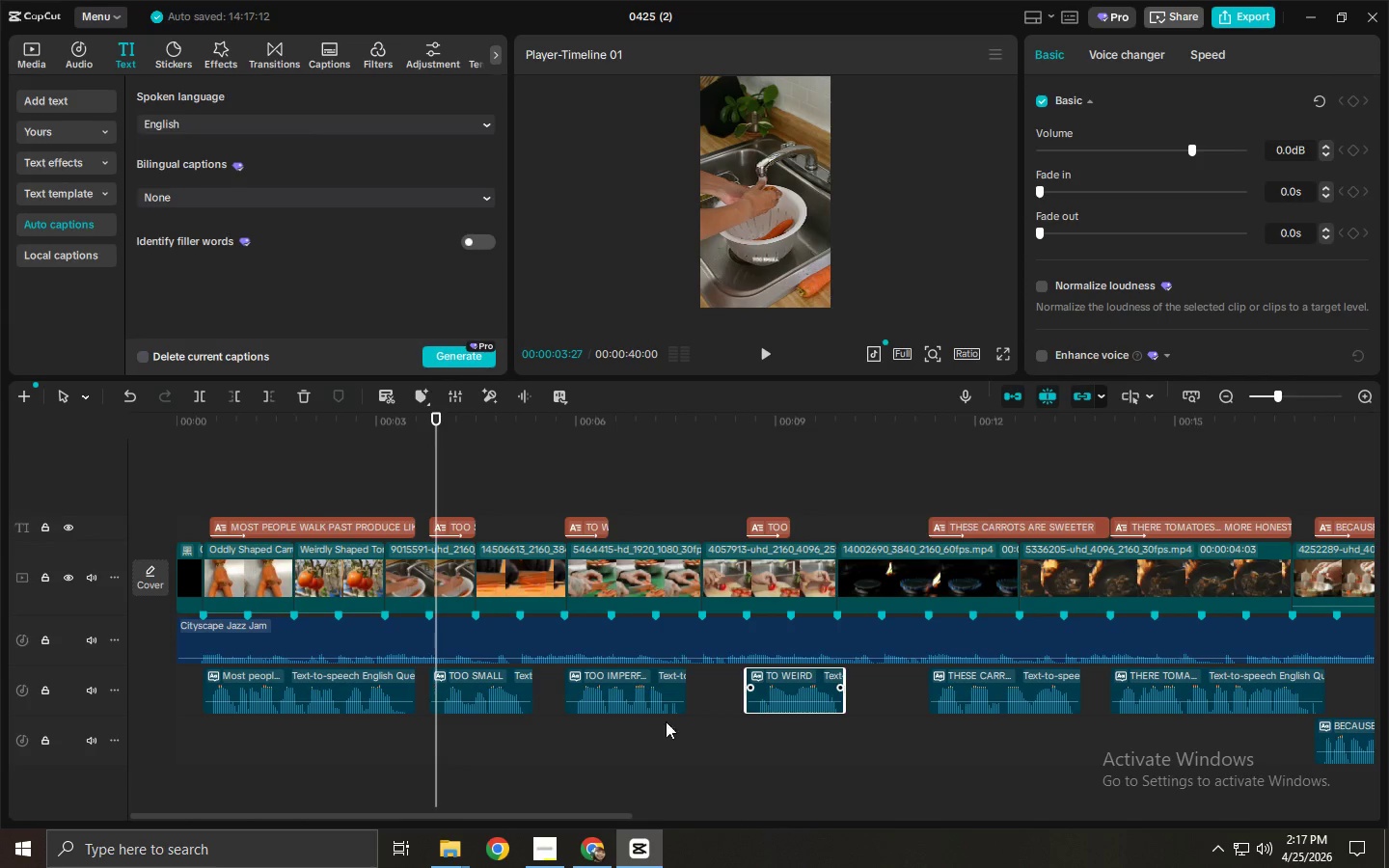 
left_click_drag(start_coordinate=[648, 688], to_coordinate=[692, 748])
 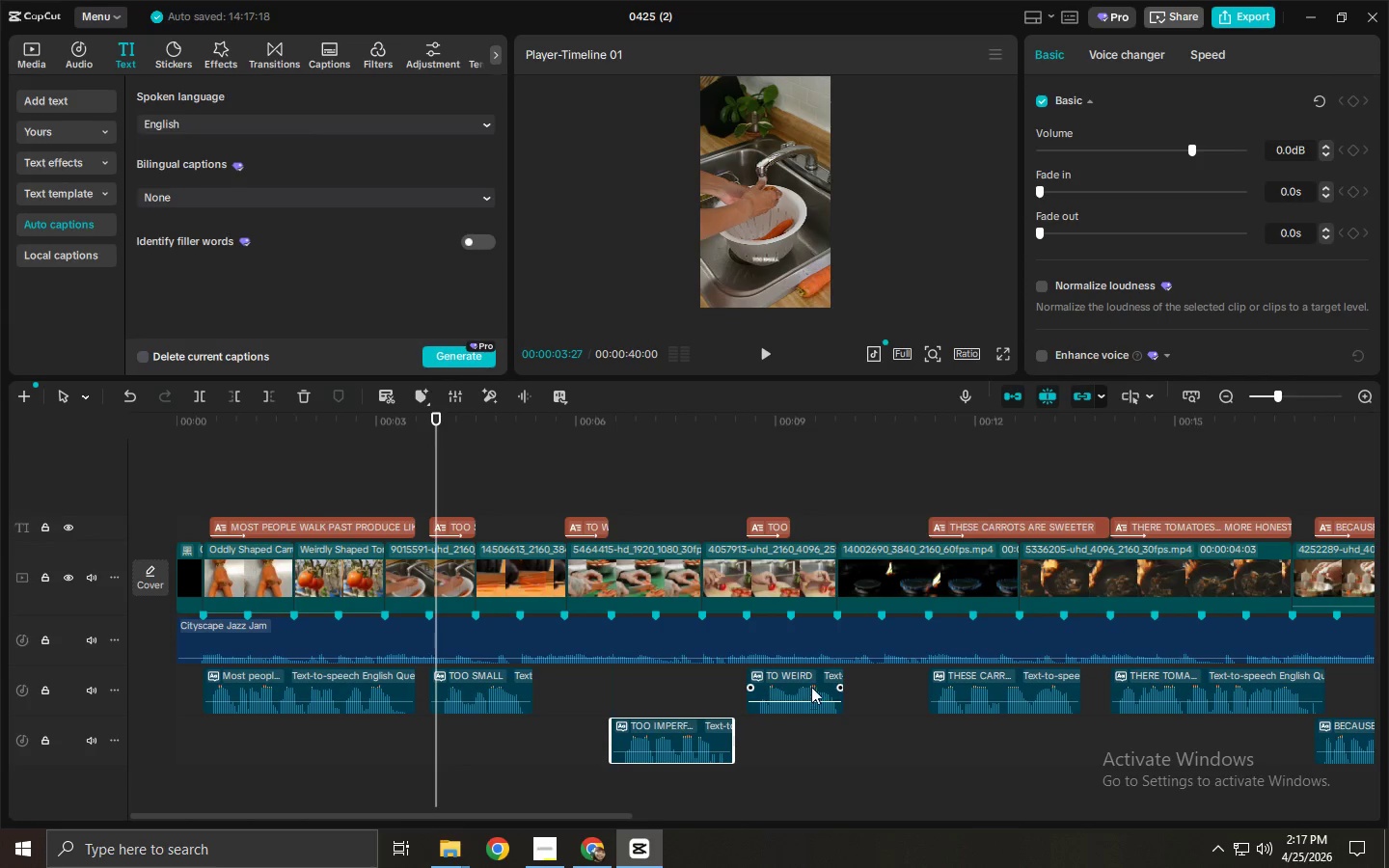 
left_click_drag(start_coordinate=[811, 681], to_coordinate=[636, 685])
 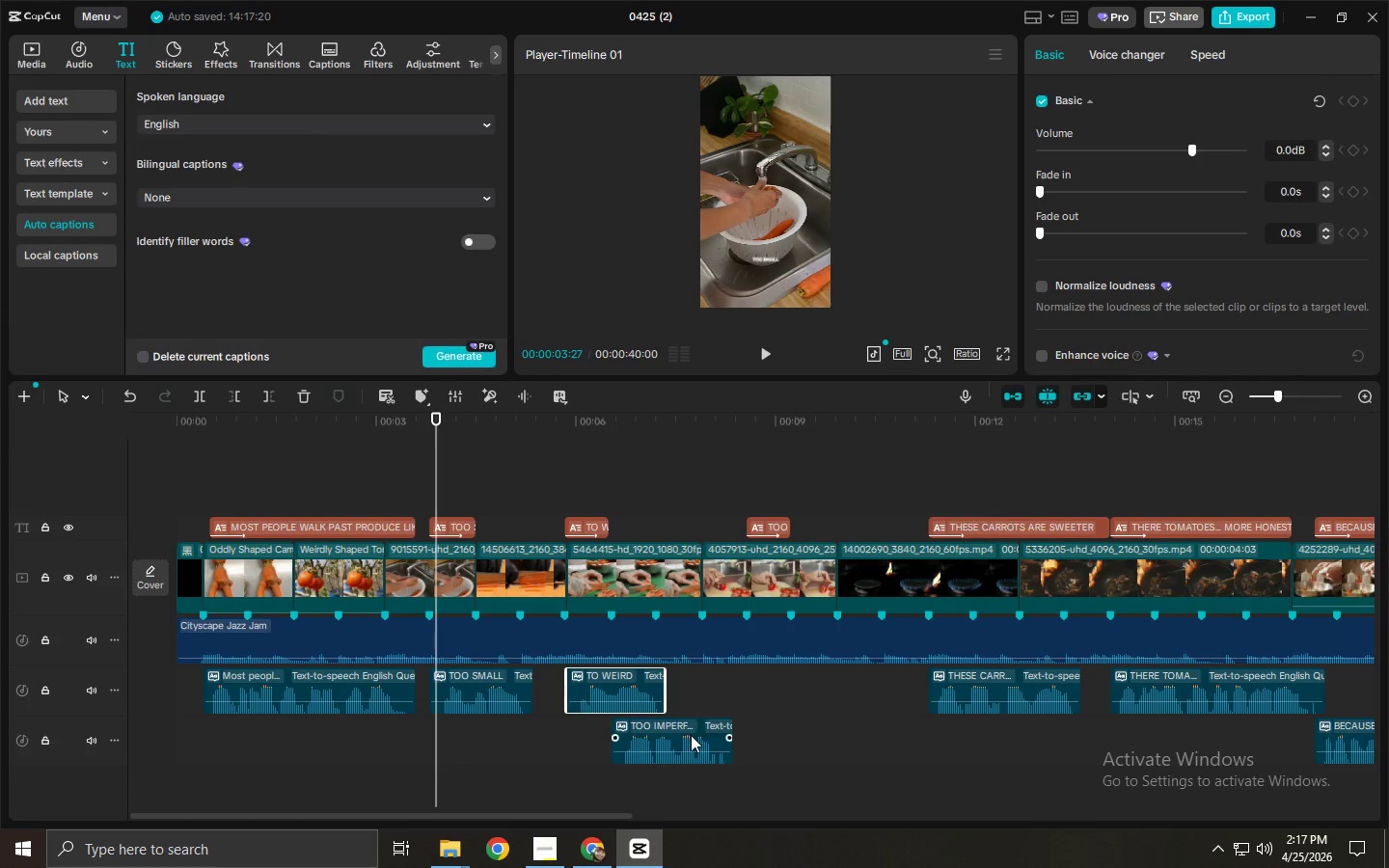 
left_click_drag(start_coordinate=[670, 738], to_coordinate=[811, 692])
 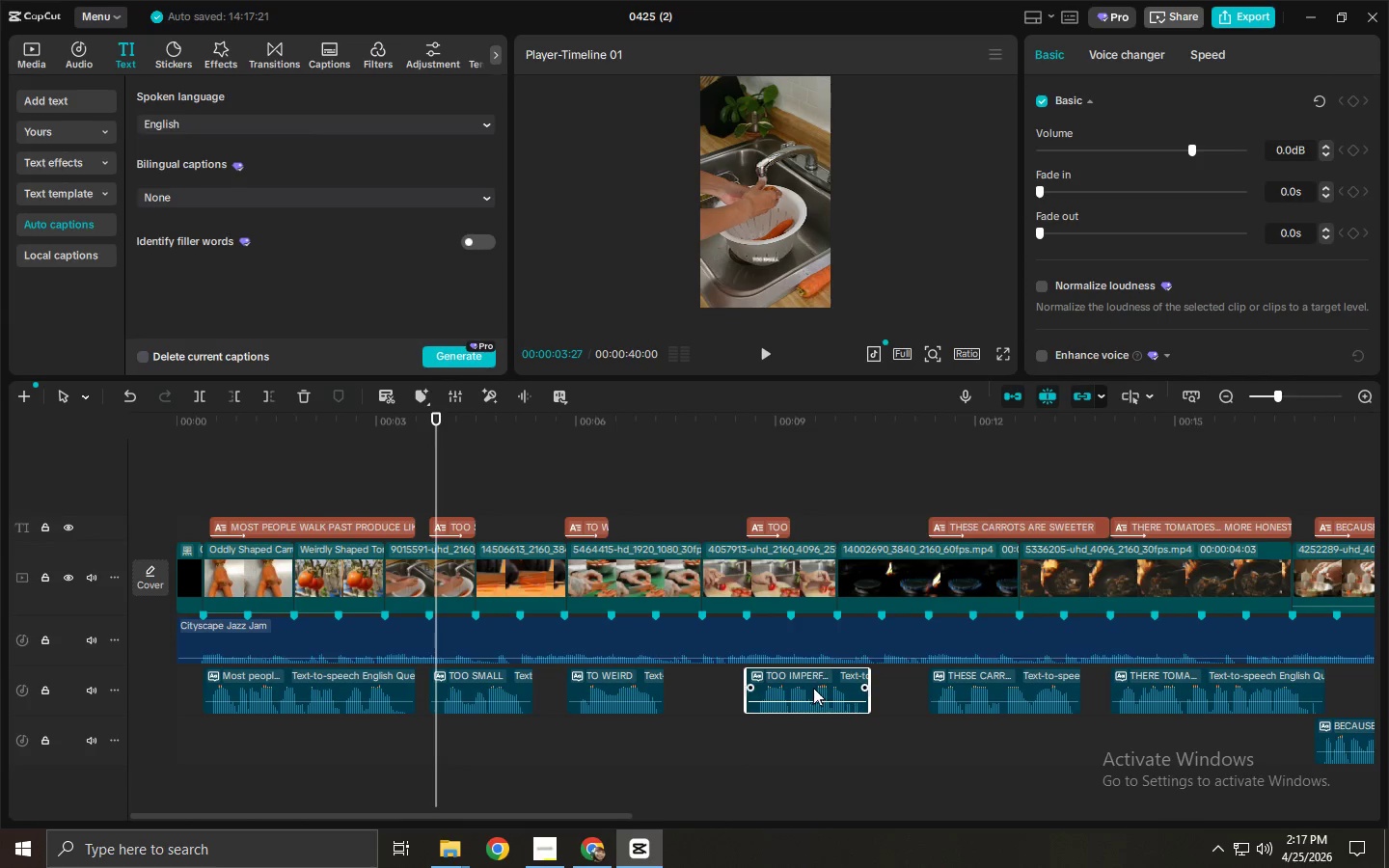 
left_click_drag(start_coordinate=[772, 533], to_coordinate=[725, 538])
 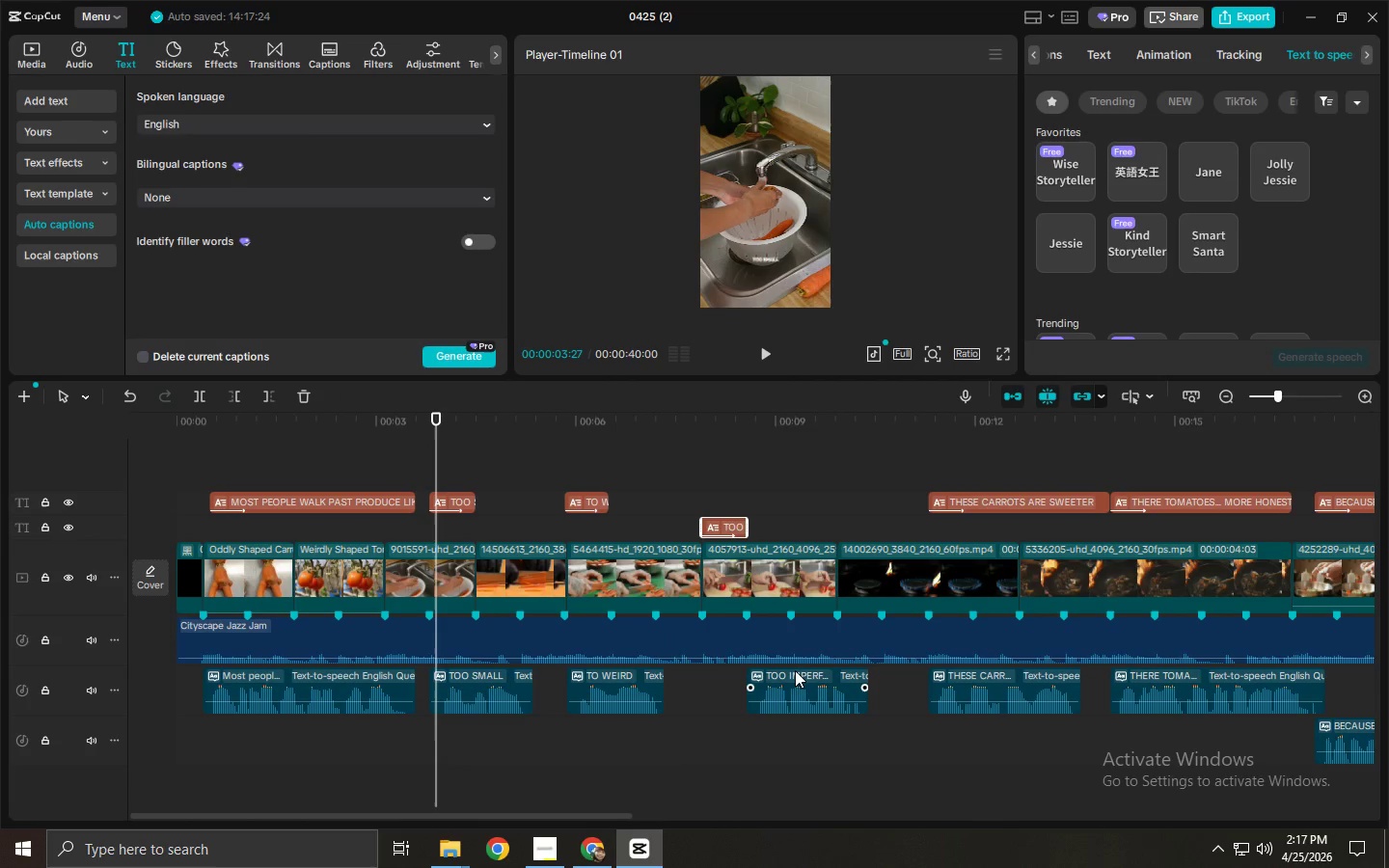 
left_click_drag(start_coordinate=[795, 670], to_coordinate=[748, 670])
 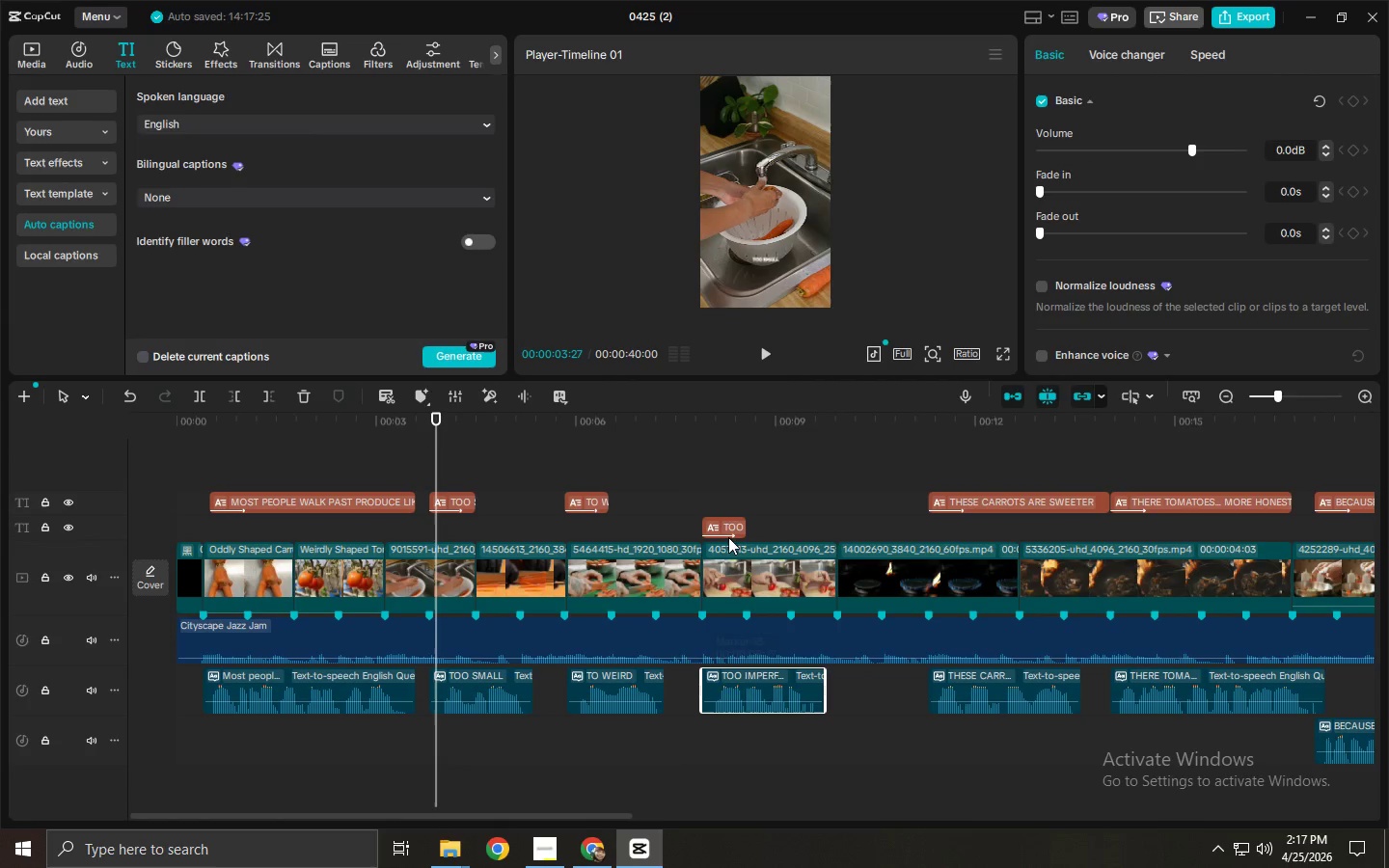 
left_click_drag(start_coordinate=[722, 529], to_coordinate=[717, 505])
 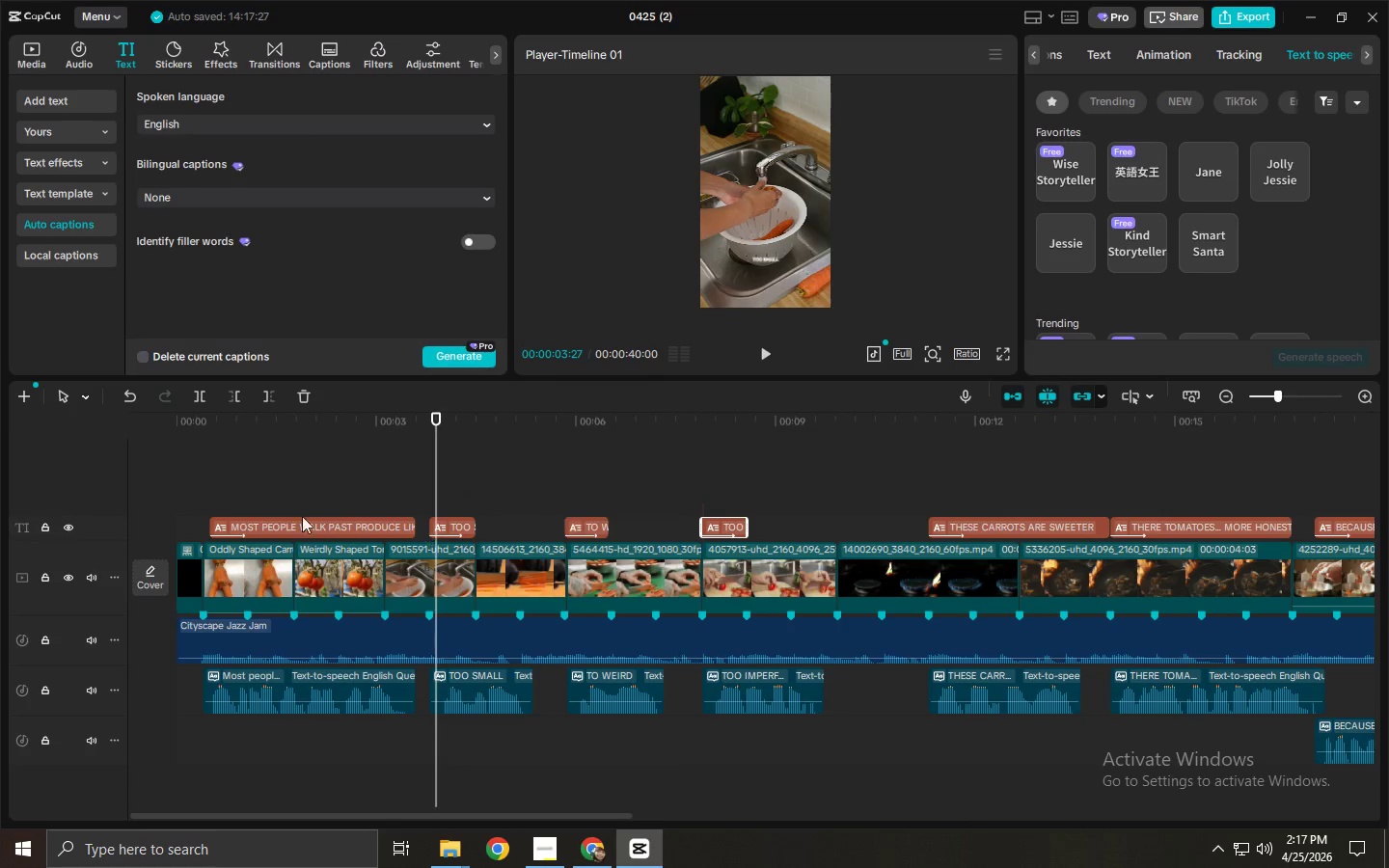 
left_click_drag(start_coordinate=[257, 408], to_coordinate=[206, 423])
 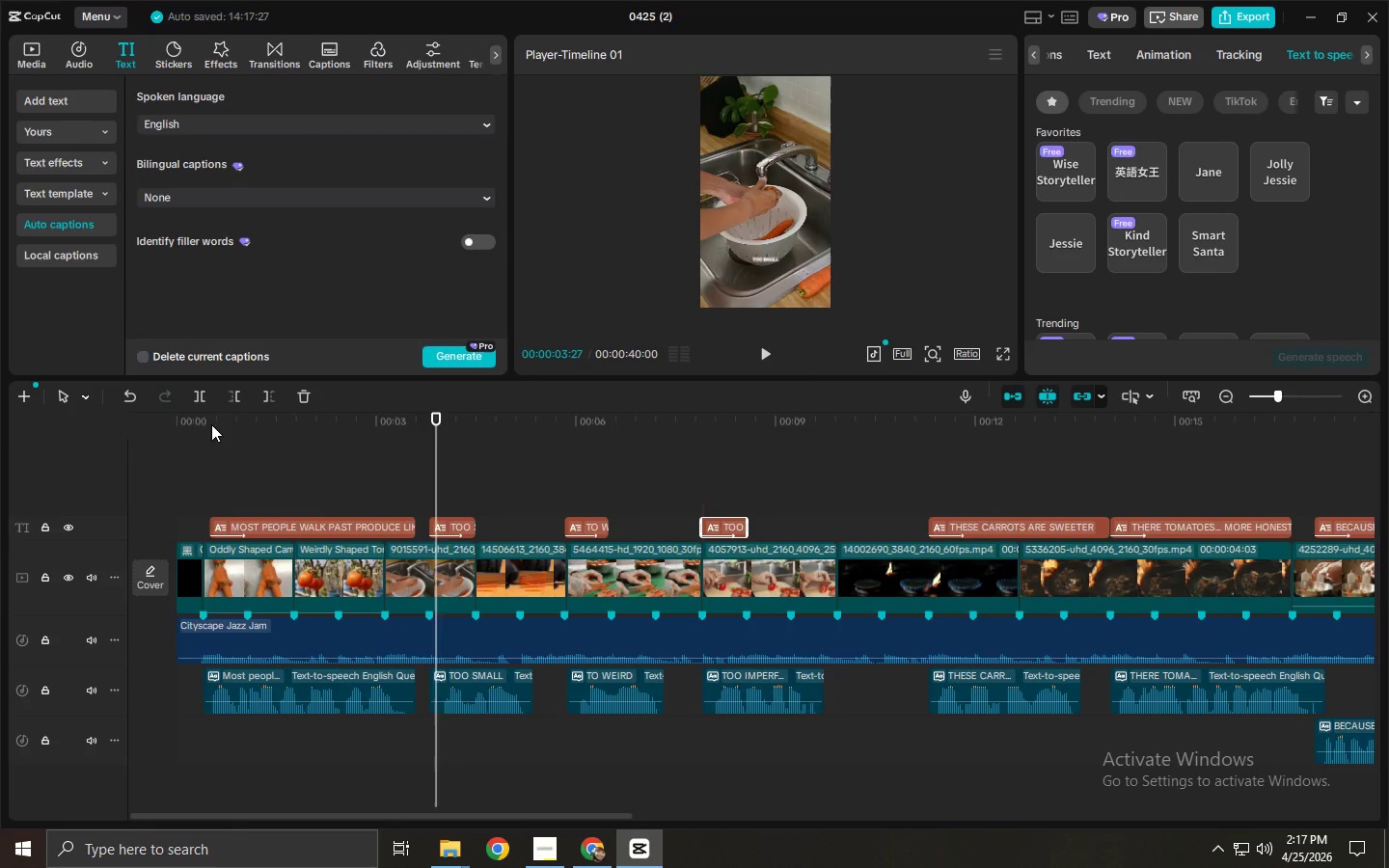 
left_click_drag(start_coordinate=[214, 424], to_coordinate=[27, 424])
 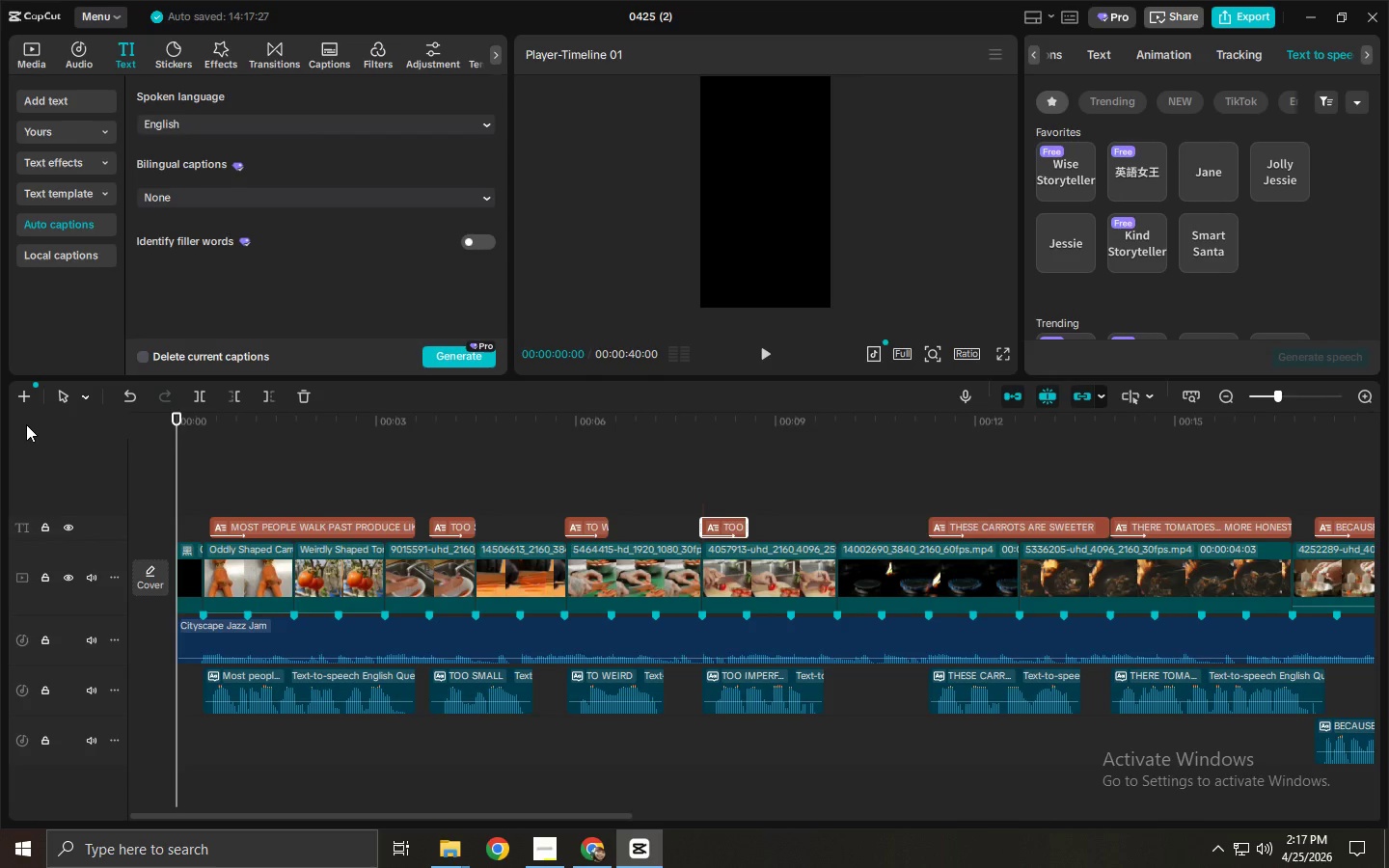 
key(Space)
 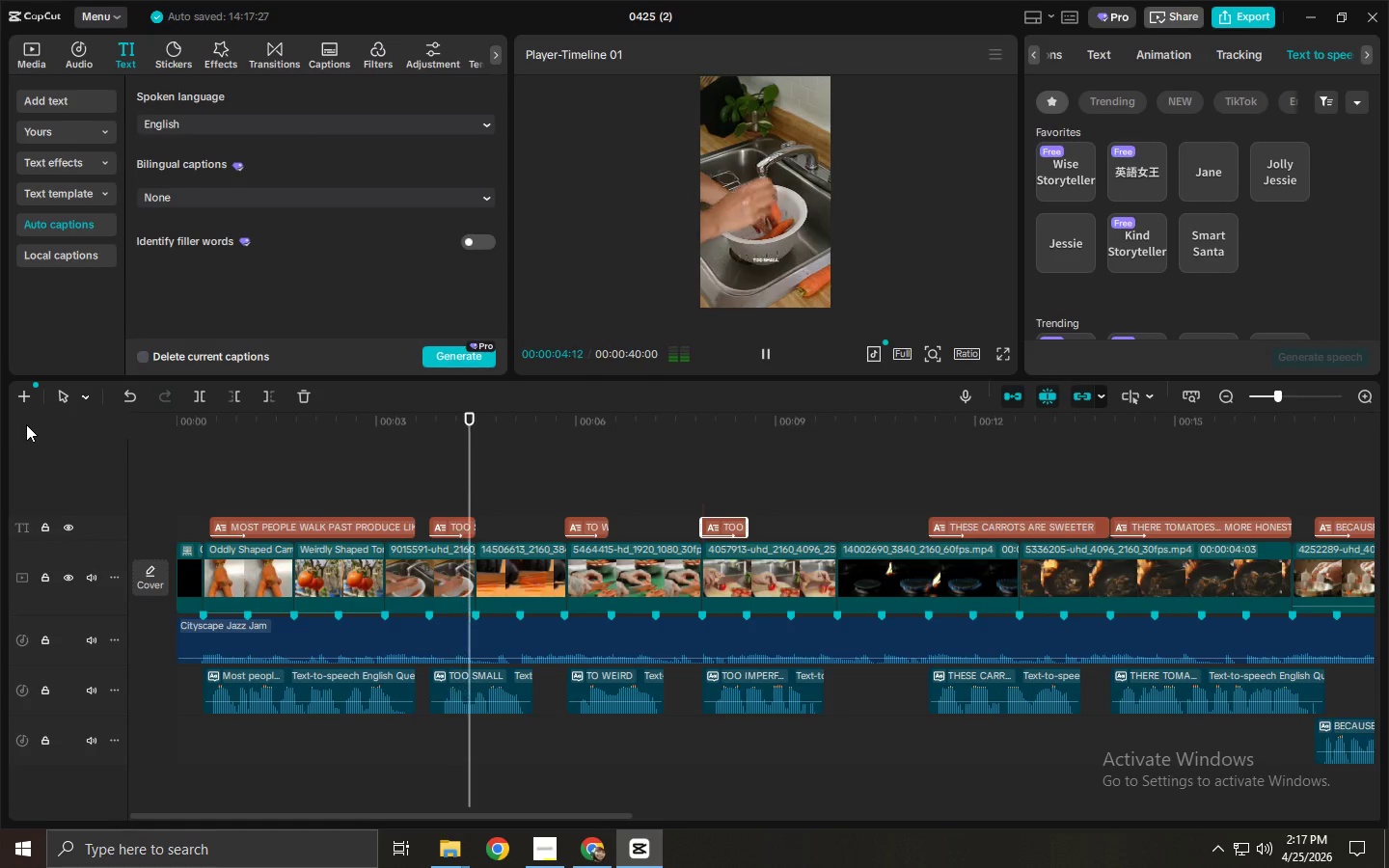 
wait(6.0)
 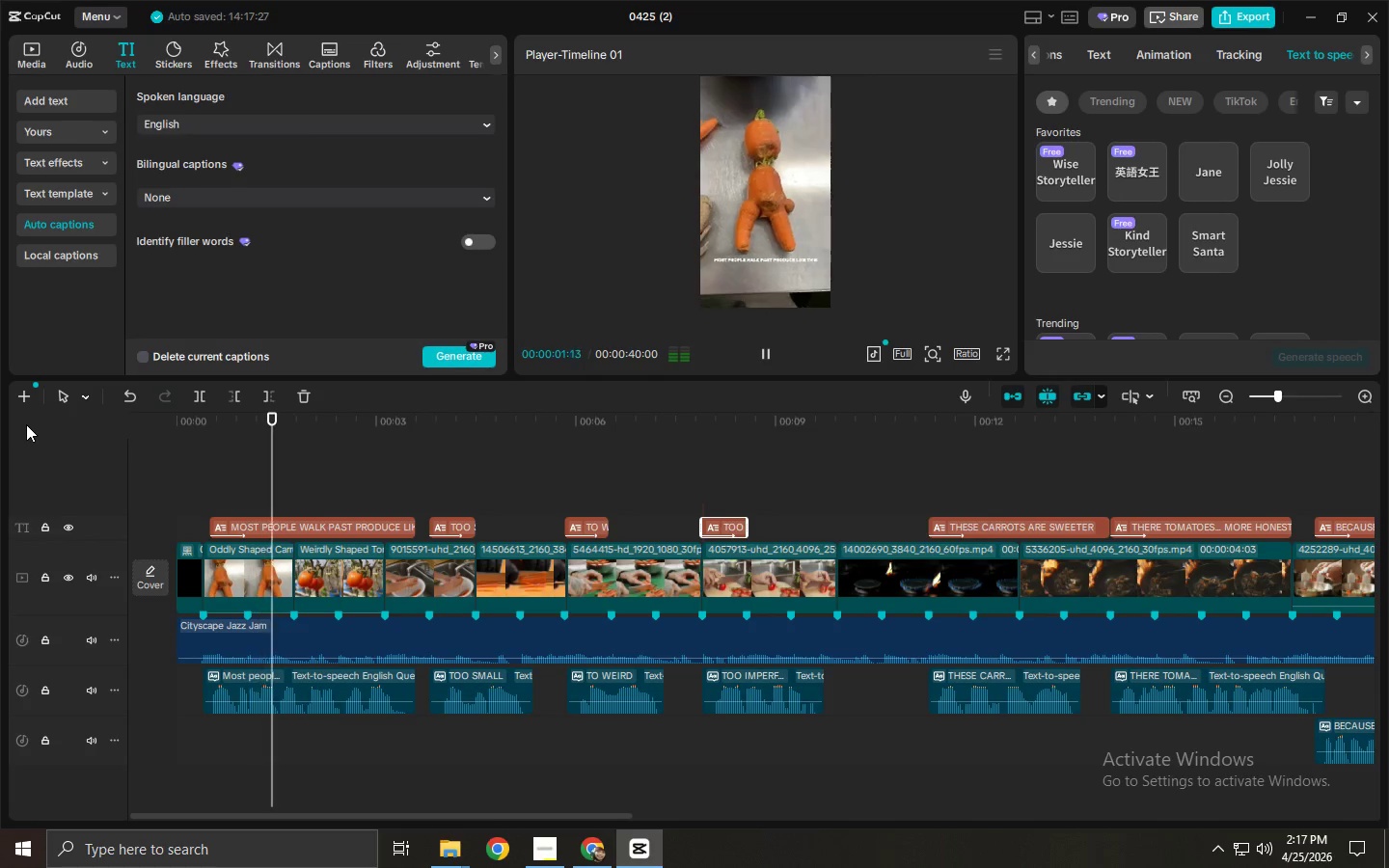 
key(Space)
 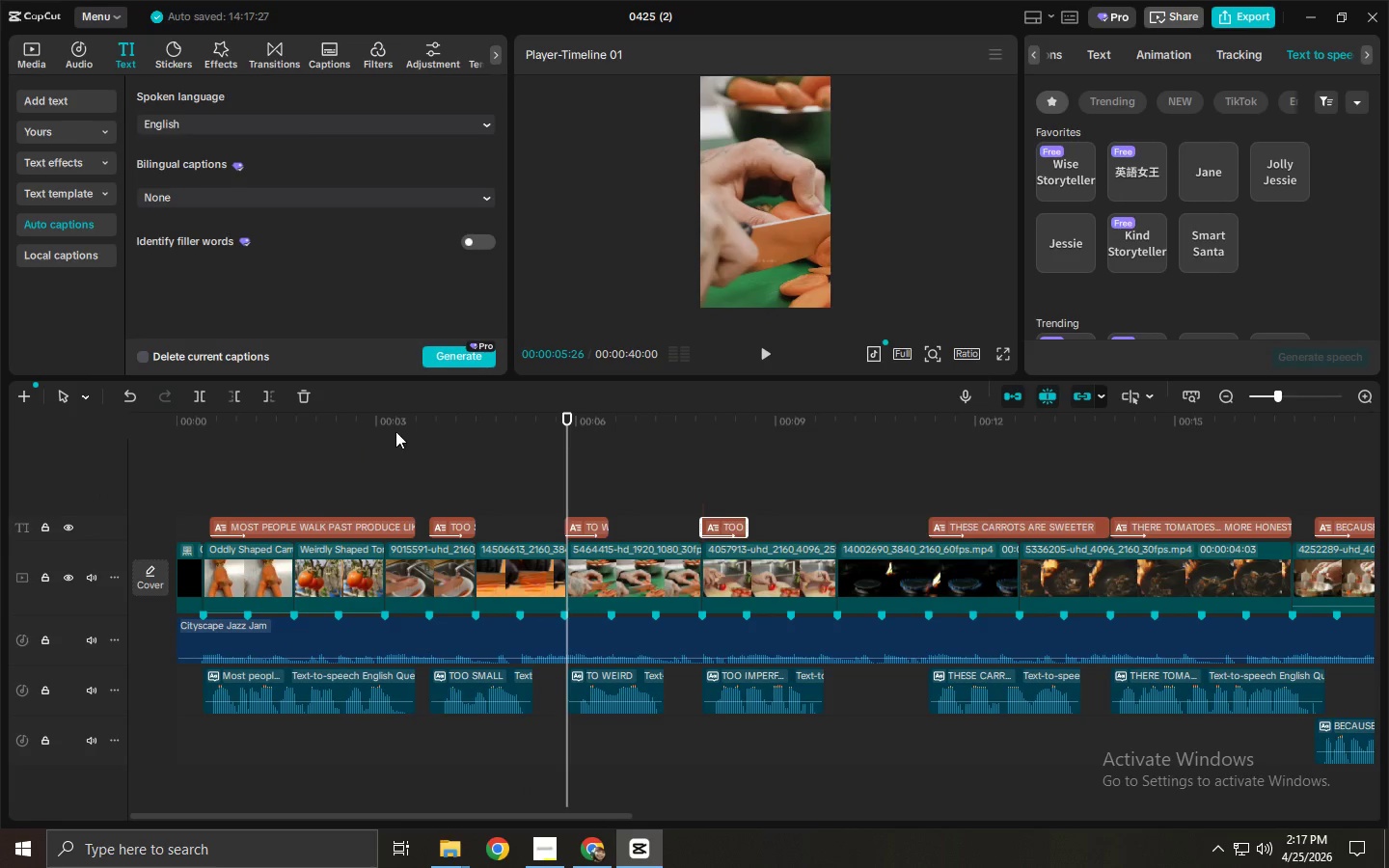 
key(Space)
 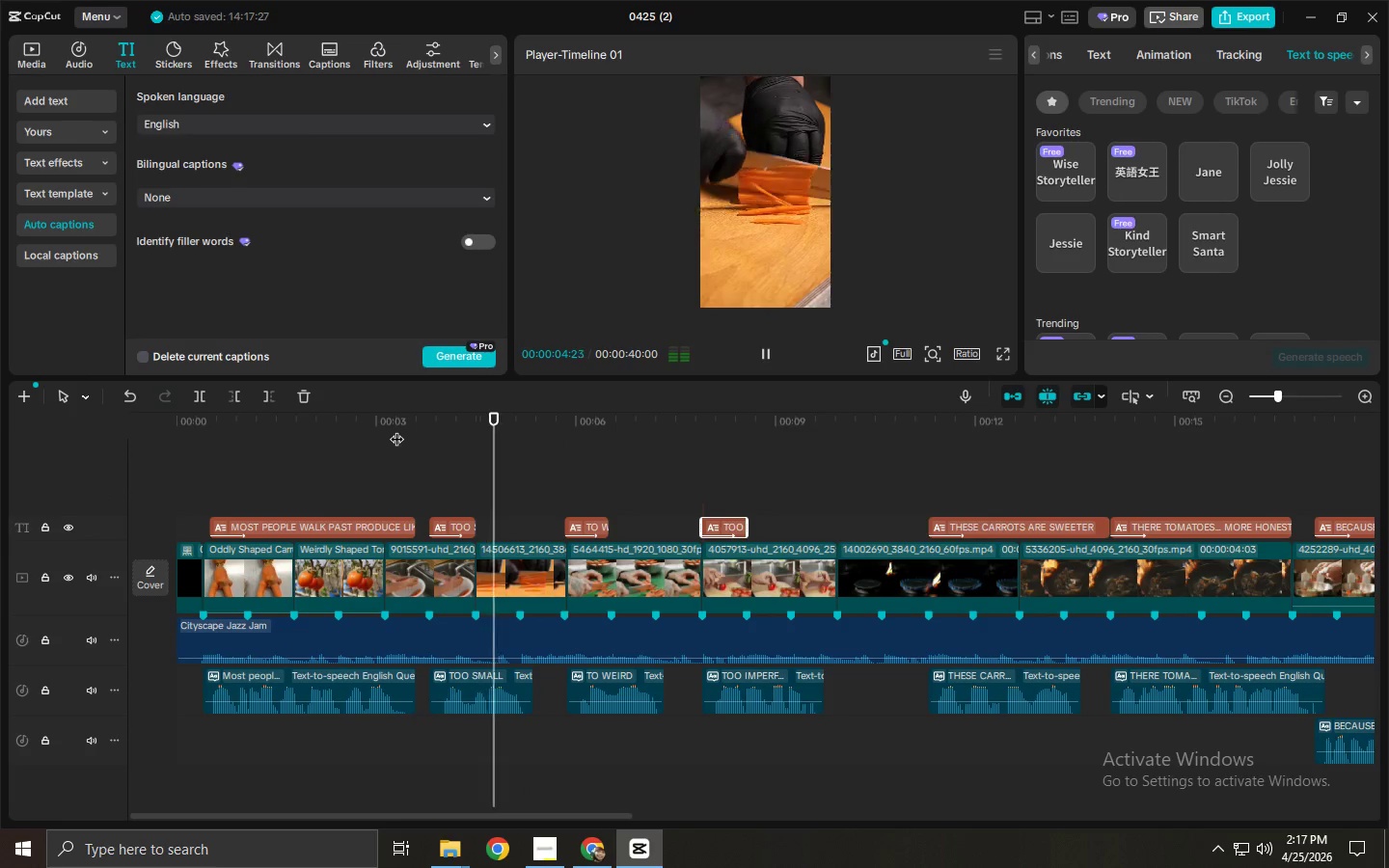 
key(Space)
 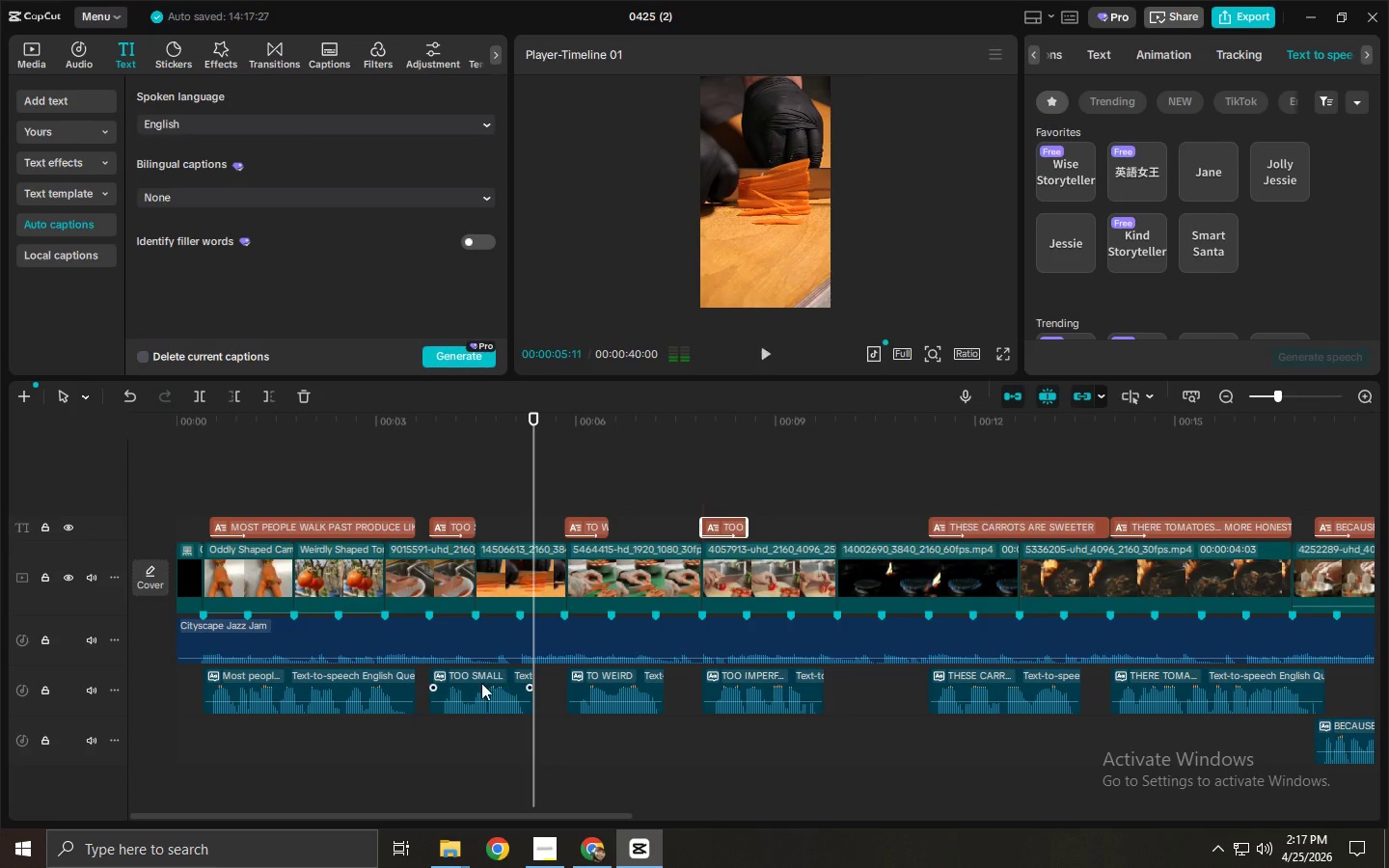 
left_click([480, 683])
 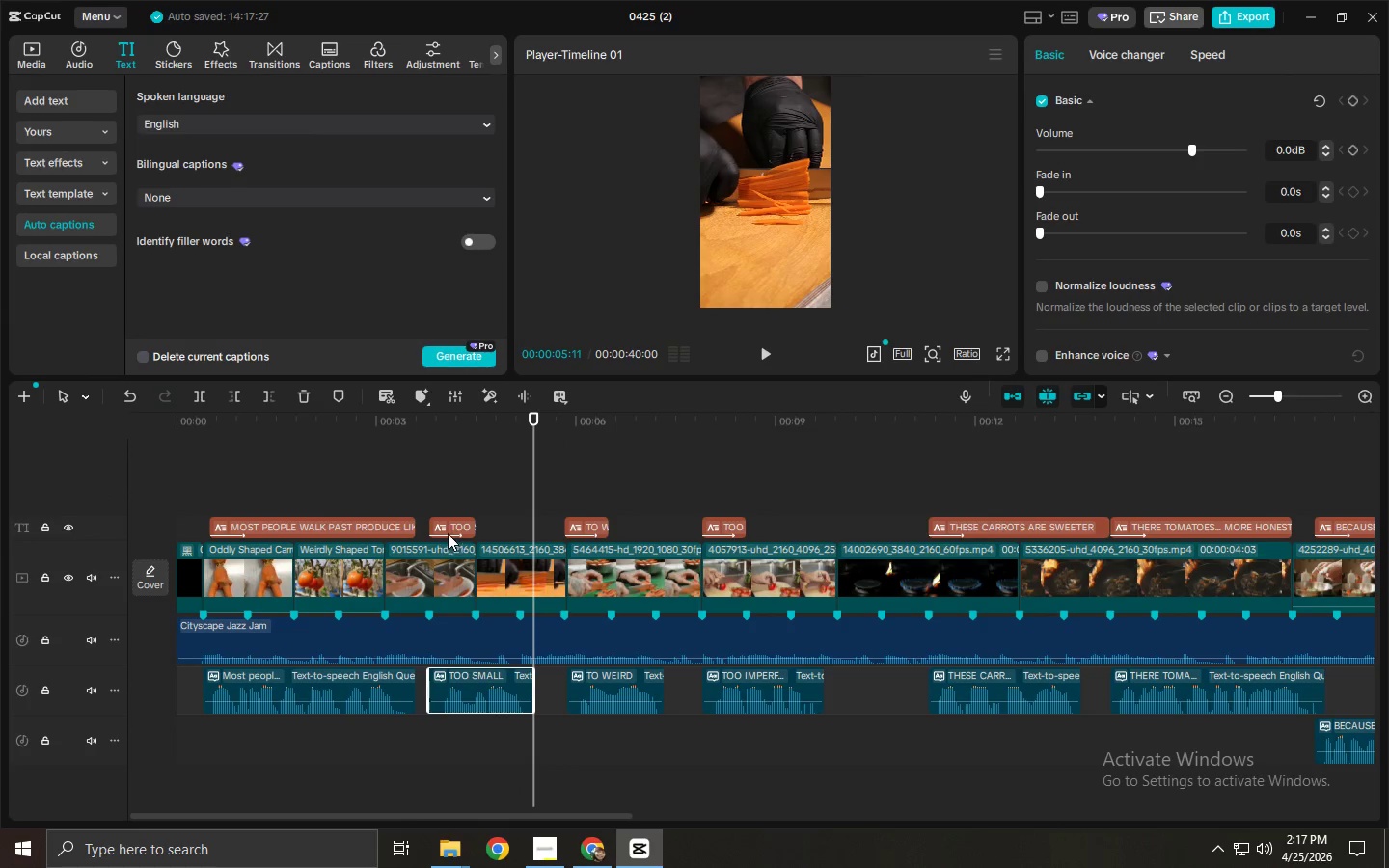 
double_click([453, 528])
 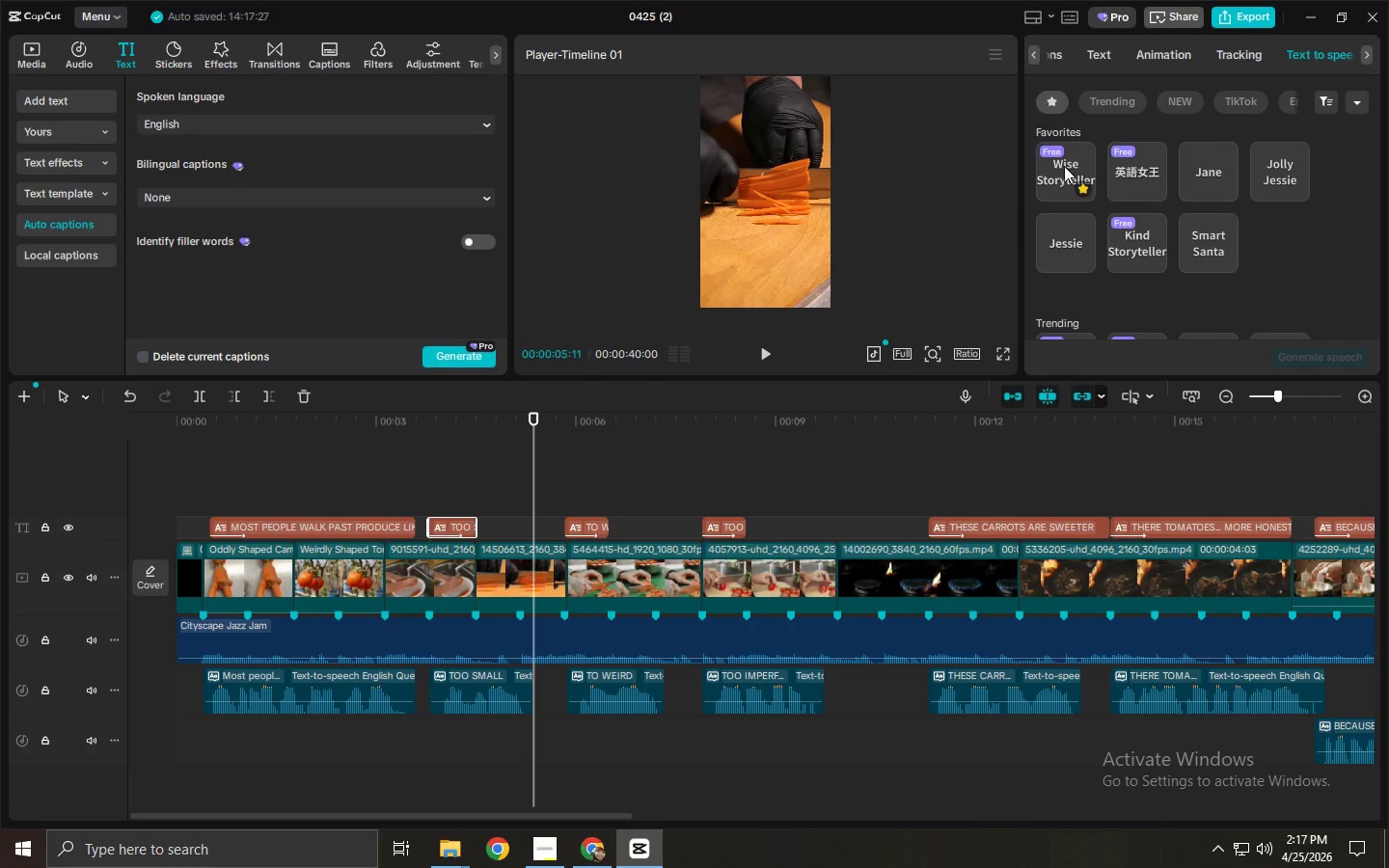 
left_click([1105, 62])
 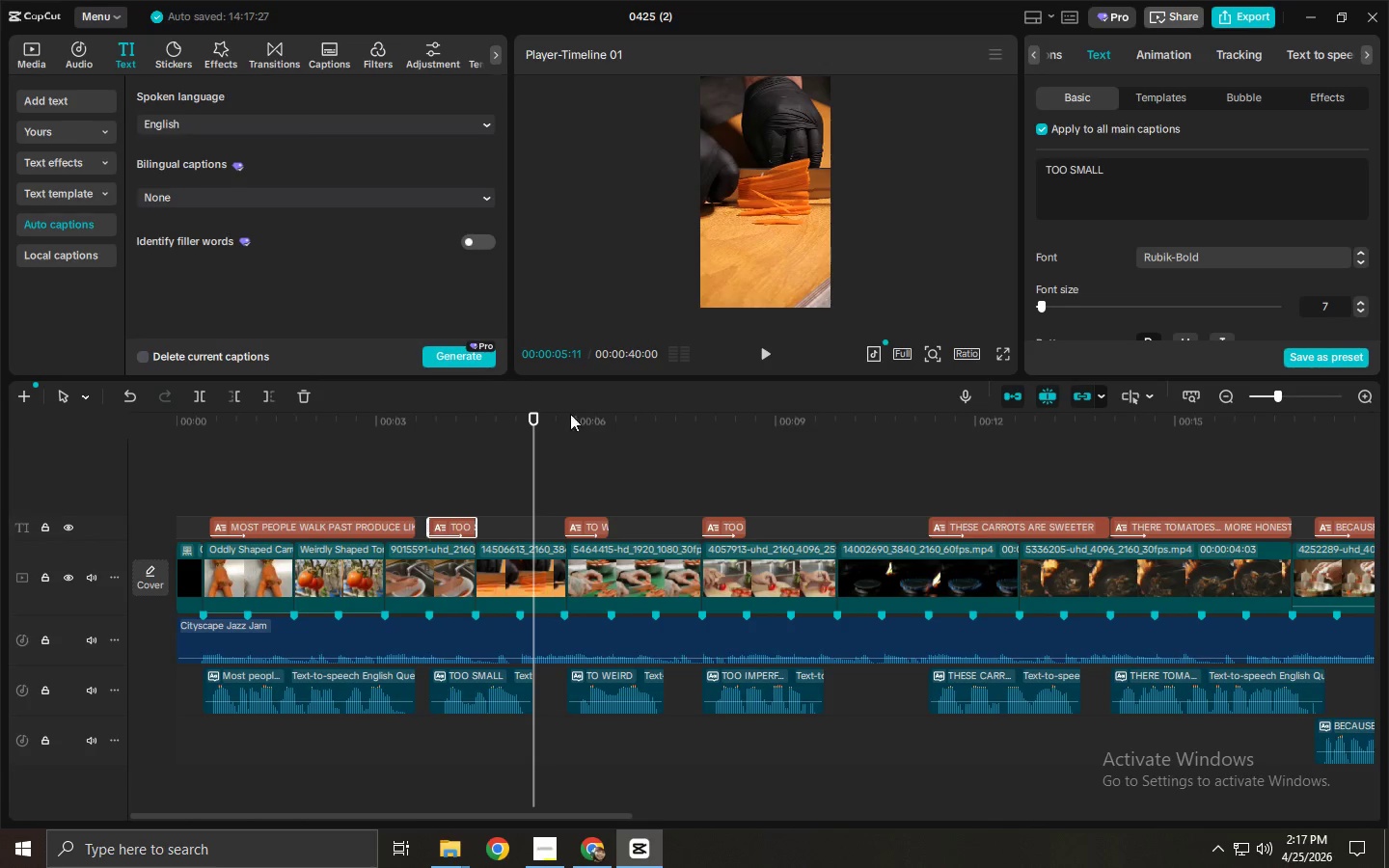 
key(Space)
 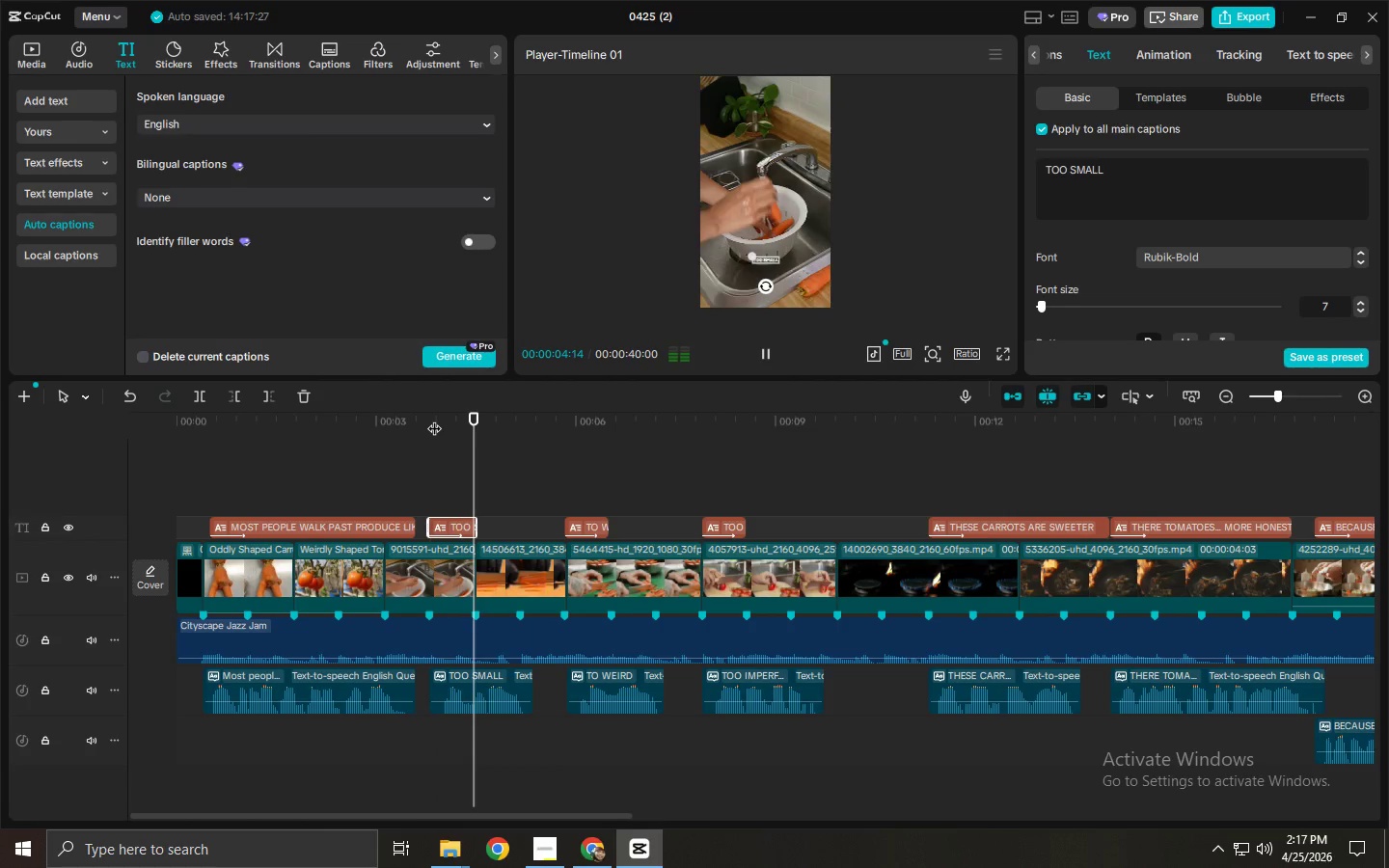 
key(Space)
 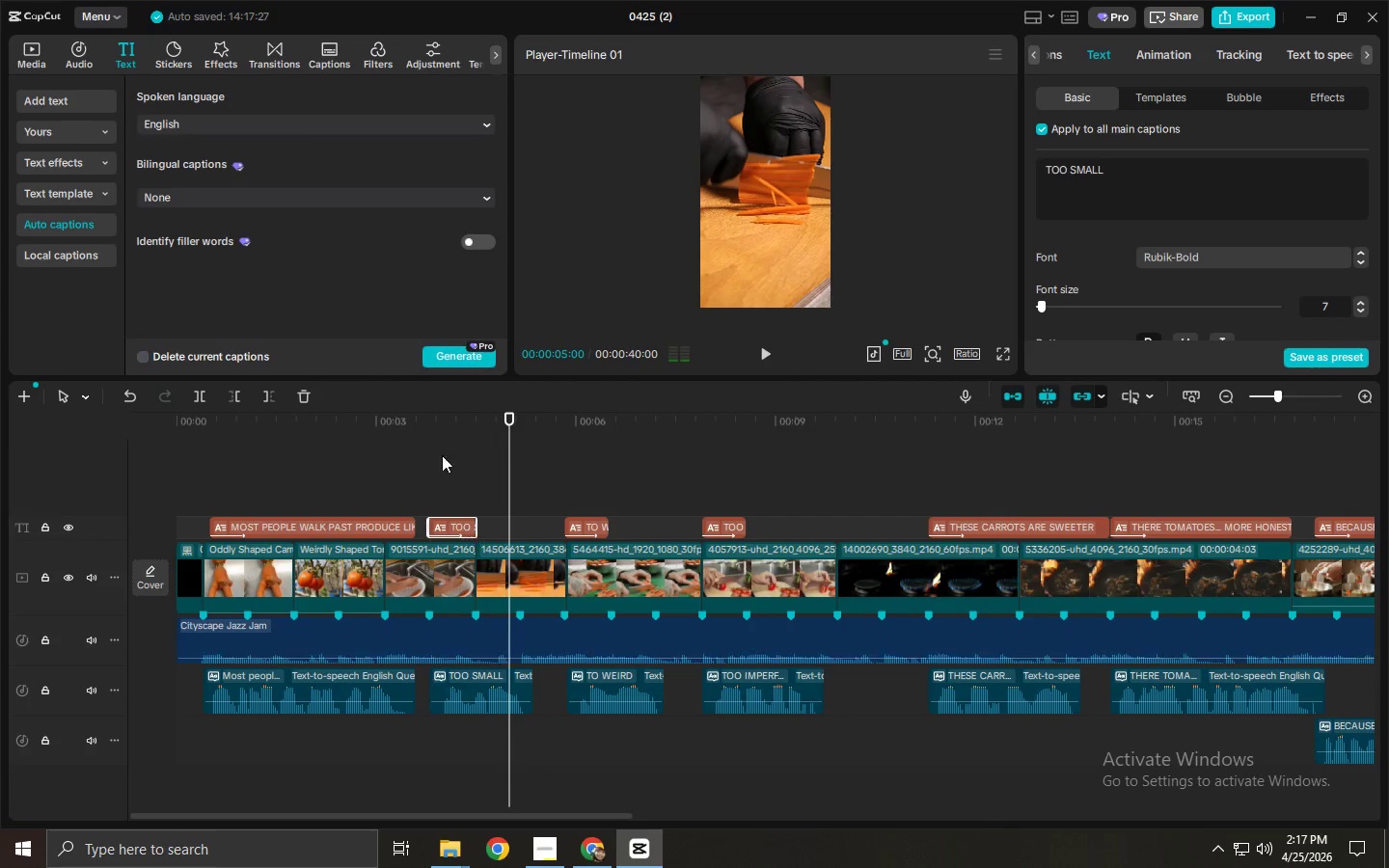 
left_click([426, 434])
 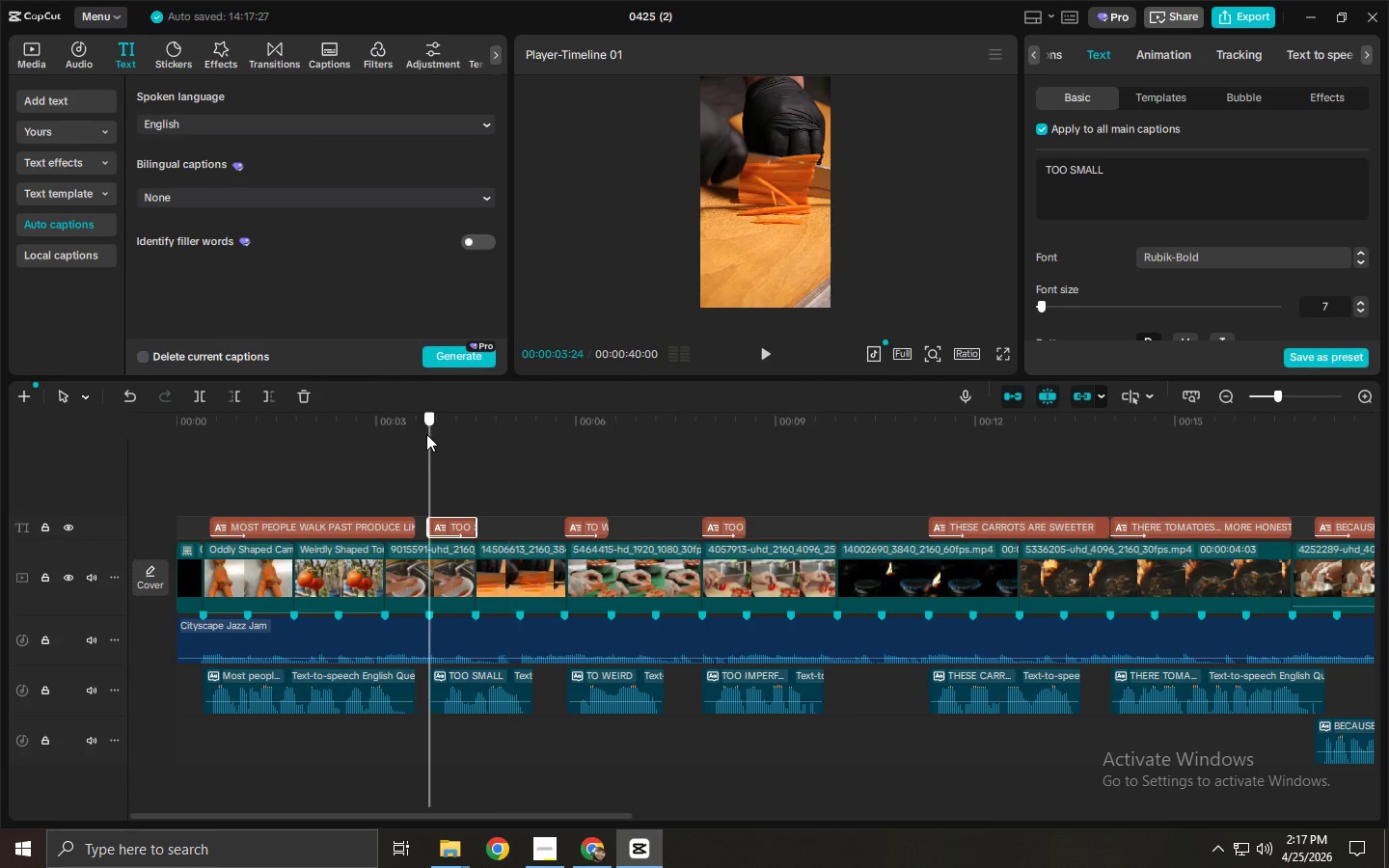 
key(Space)
 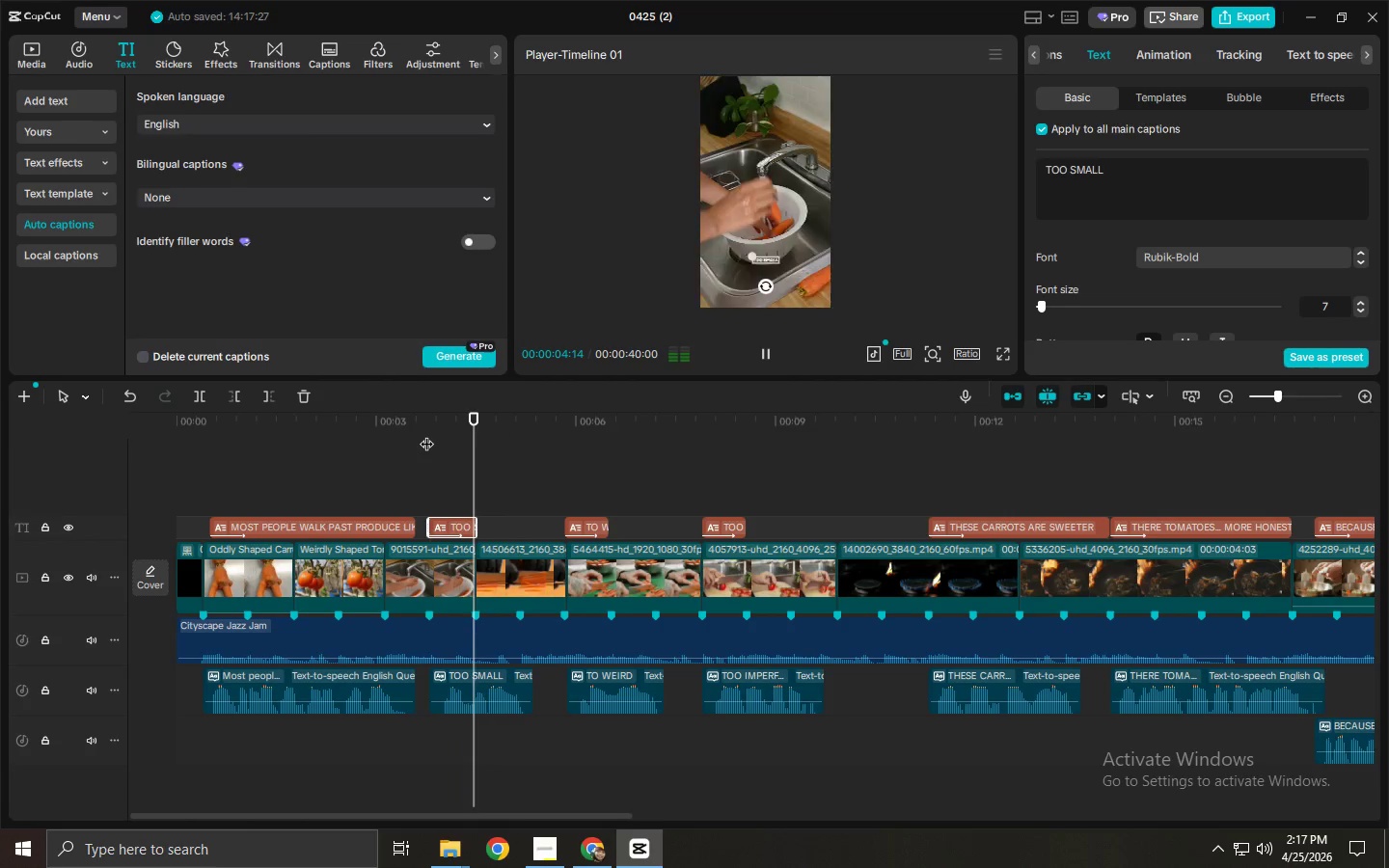 
key(Space)
 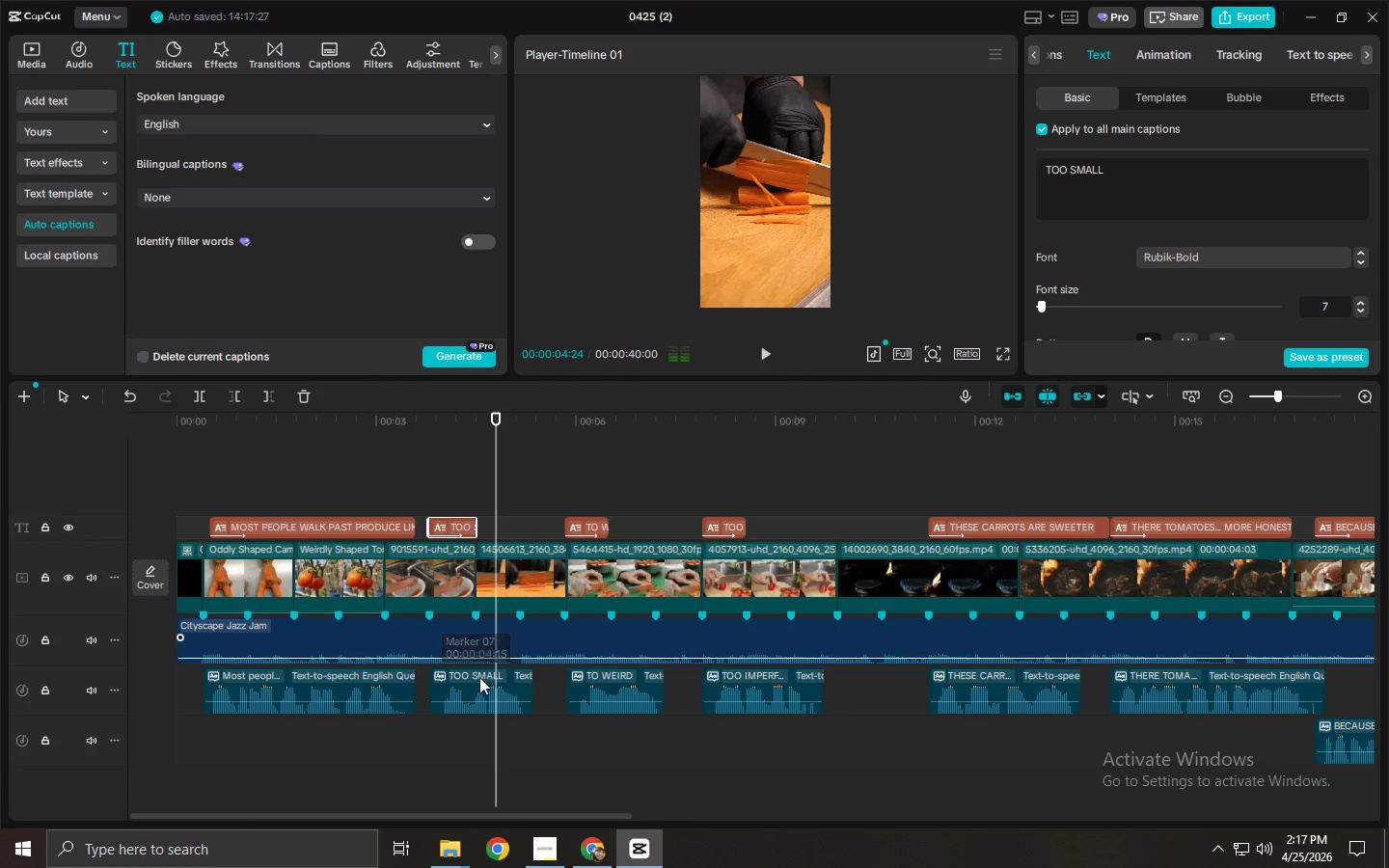 
left_click([479, 686])
 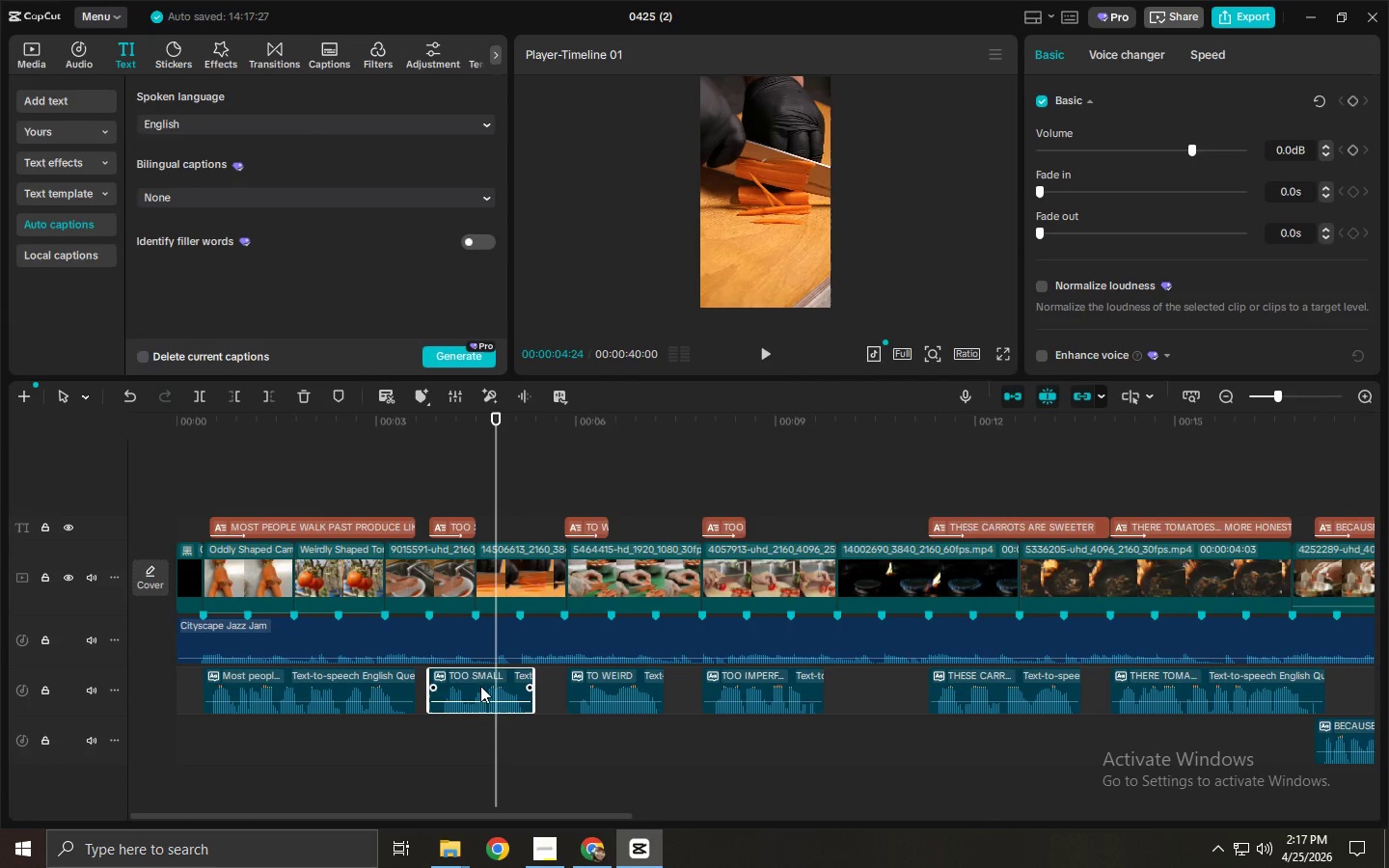 
key(Delete)
 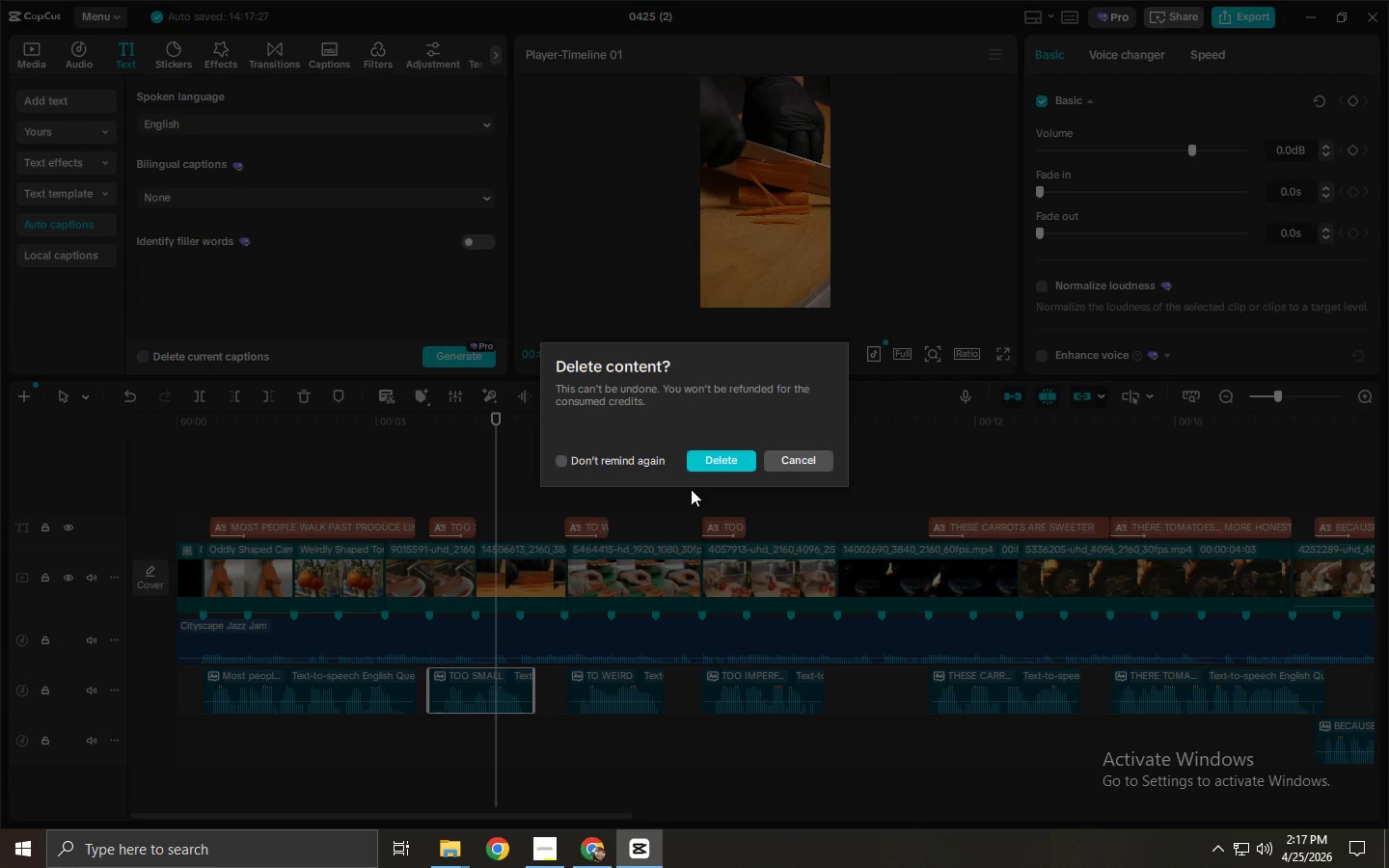 
left_click([709, 469])
 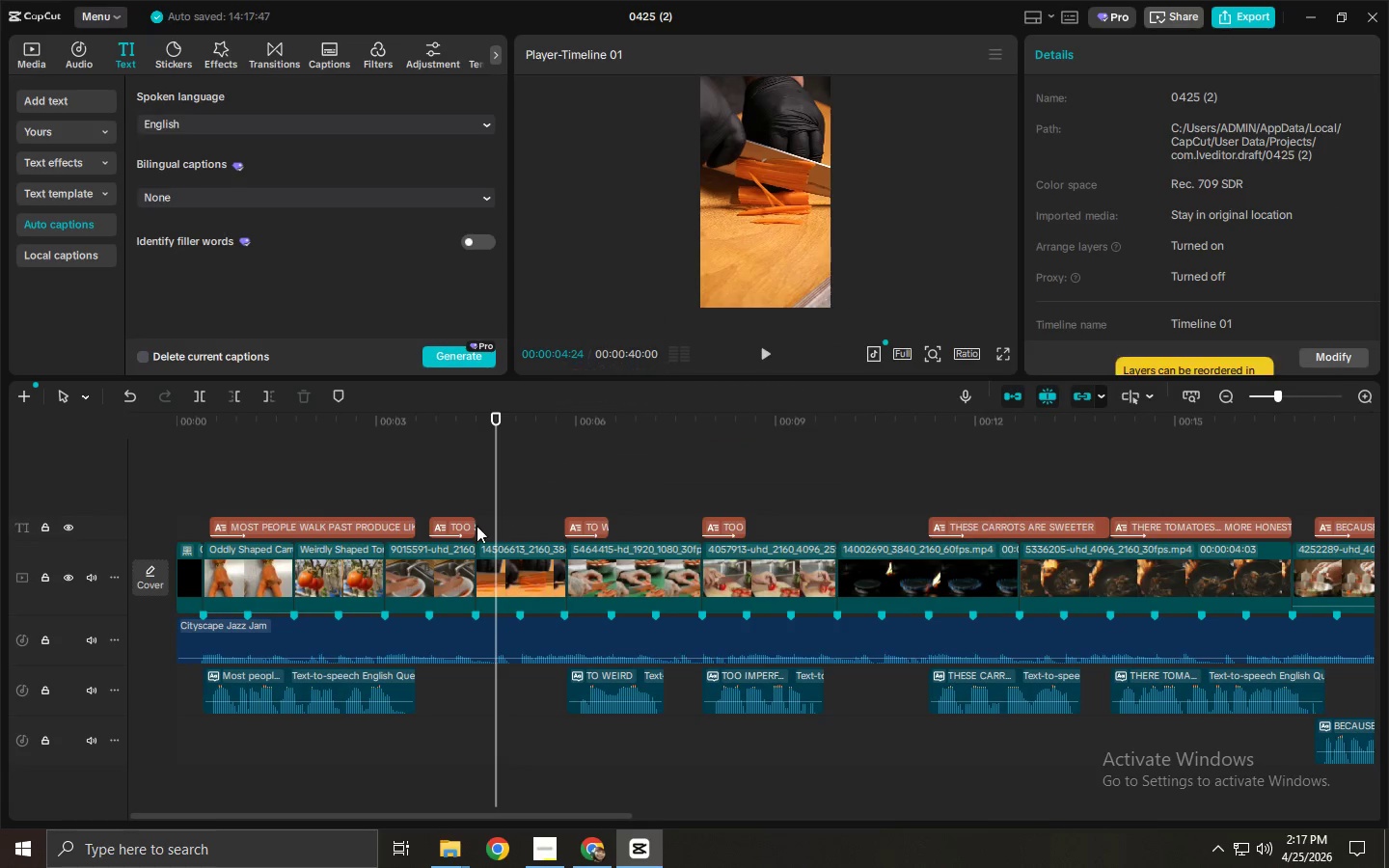 
left_click([459, 529])
 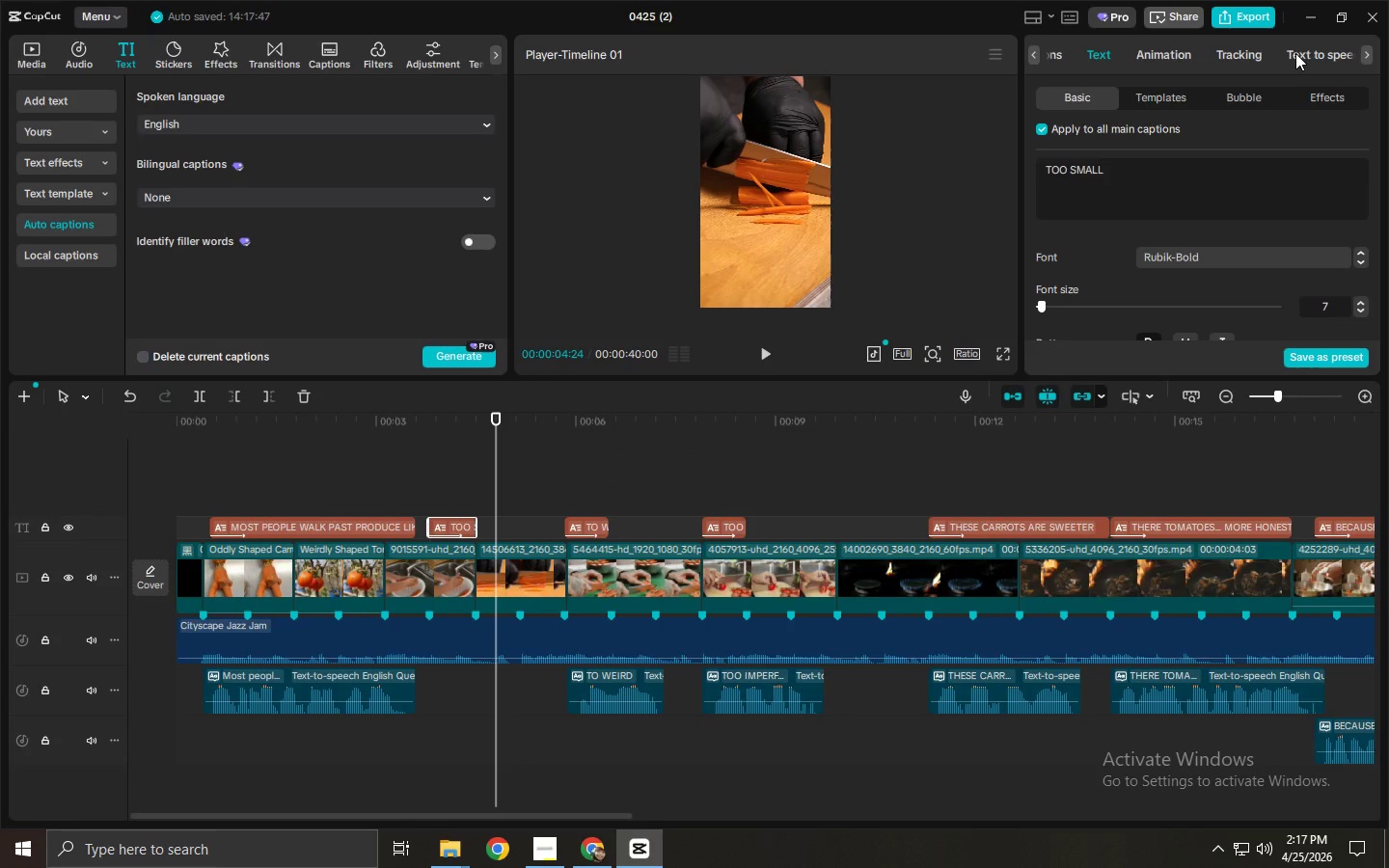 
double_click([1236, 58])
 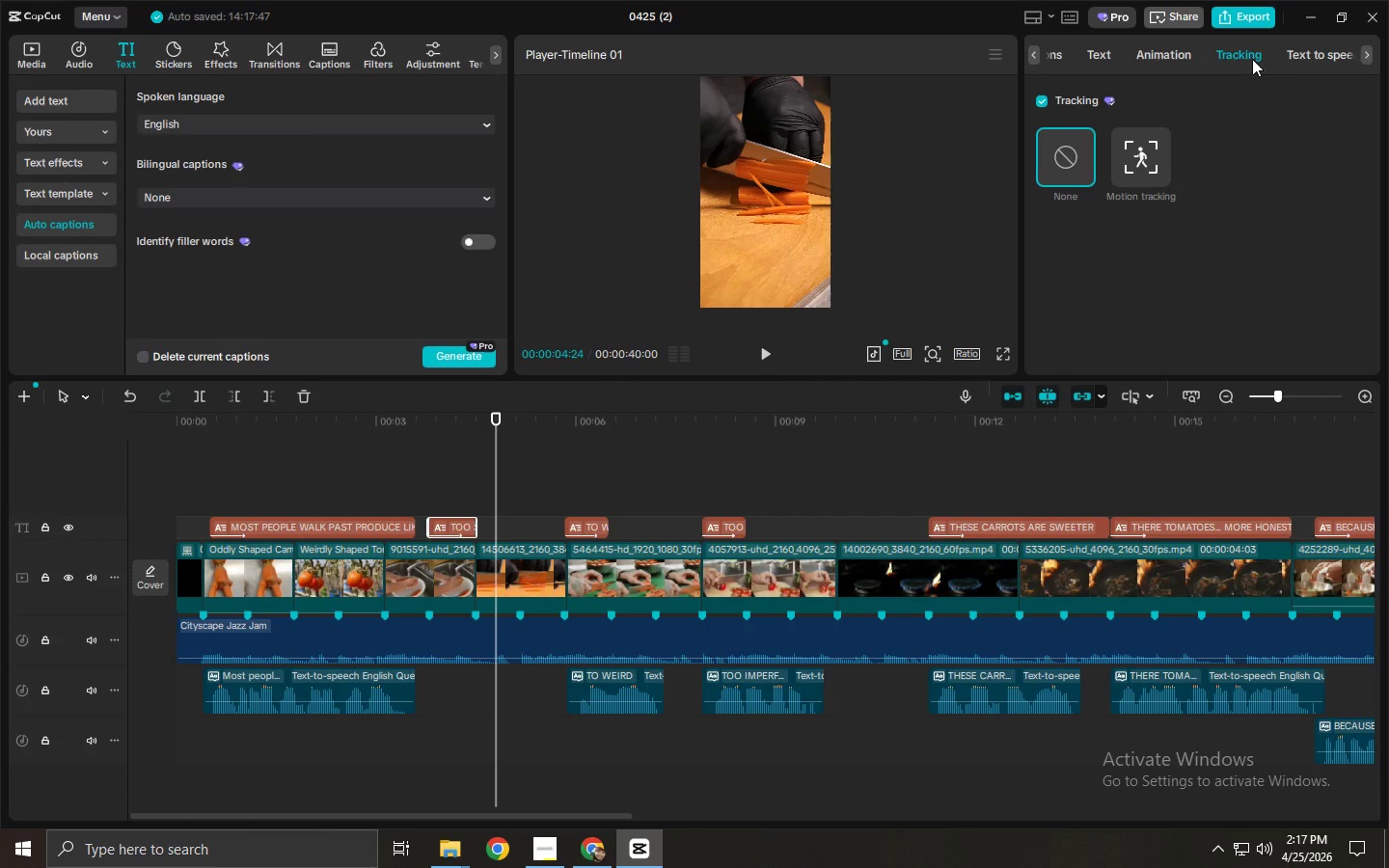 
triple_click([1306, 56])
 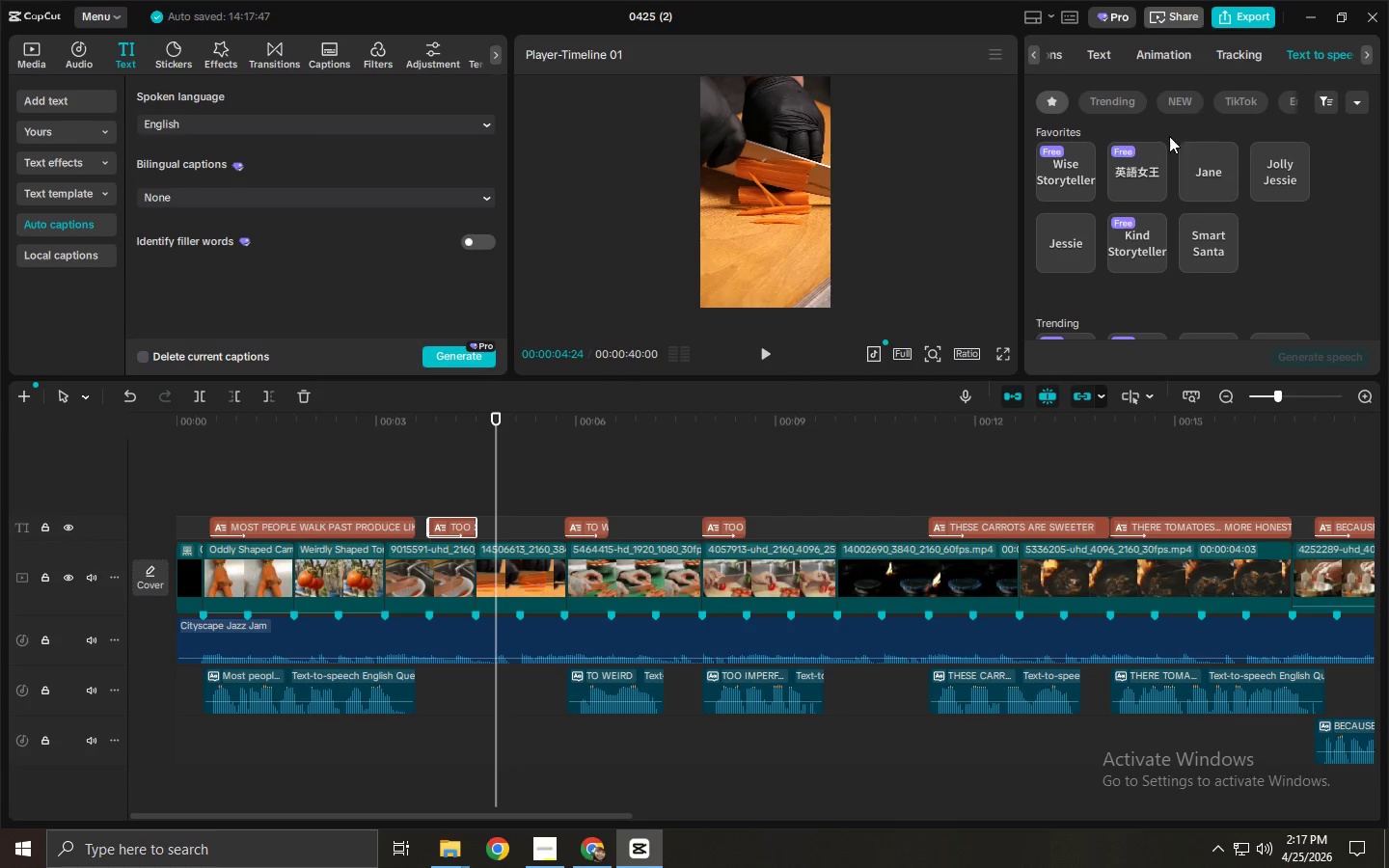 
left_click([1135, 171])
 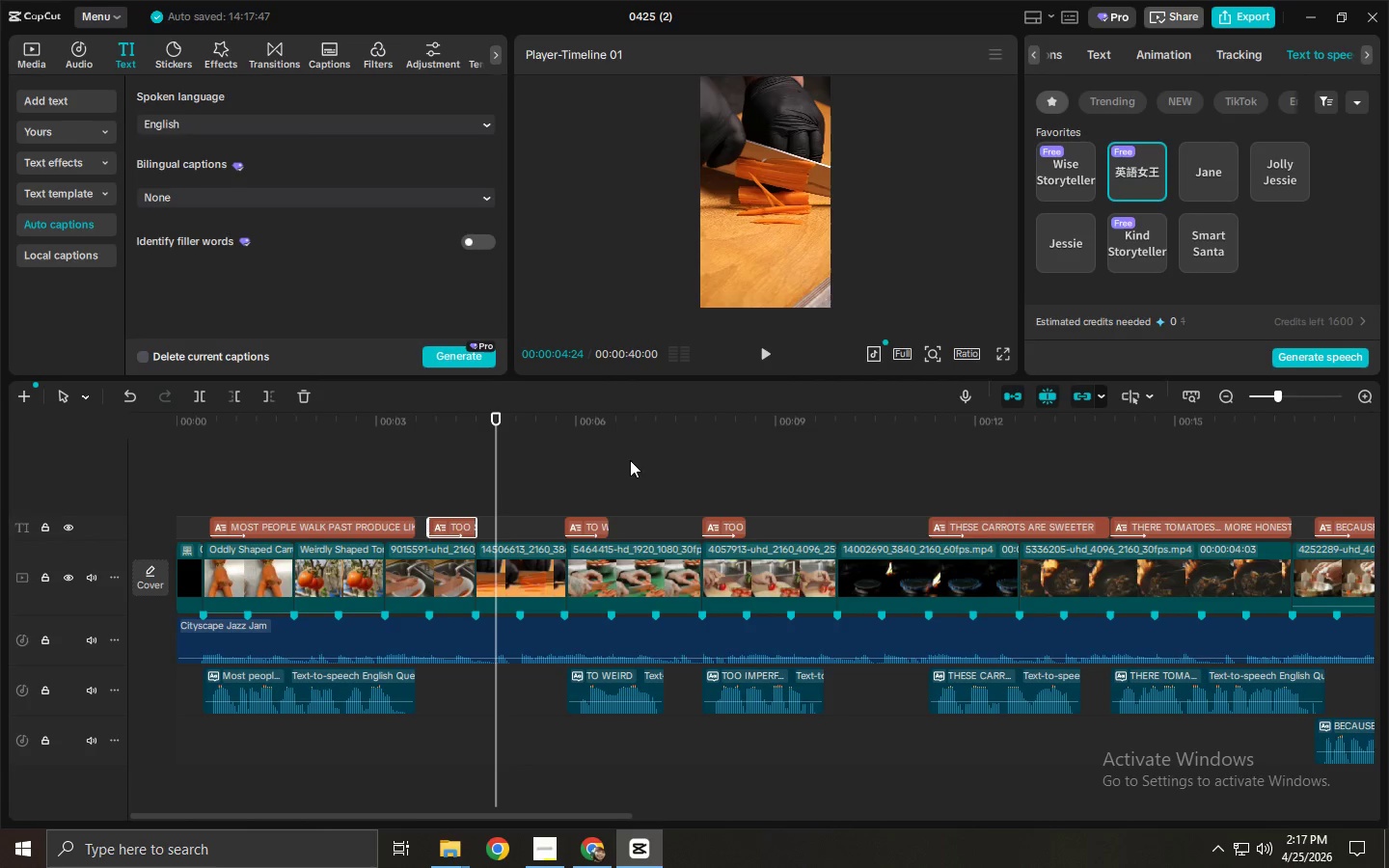 
double_click([462, 527])
 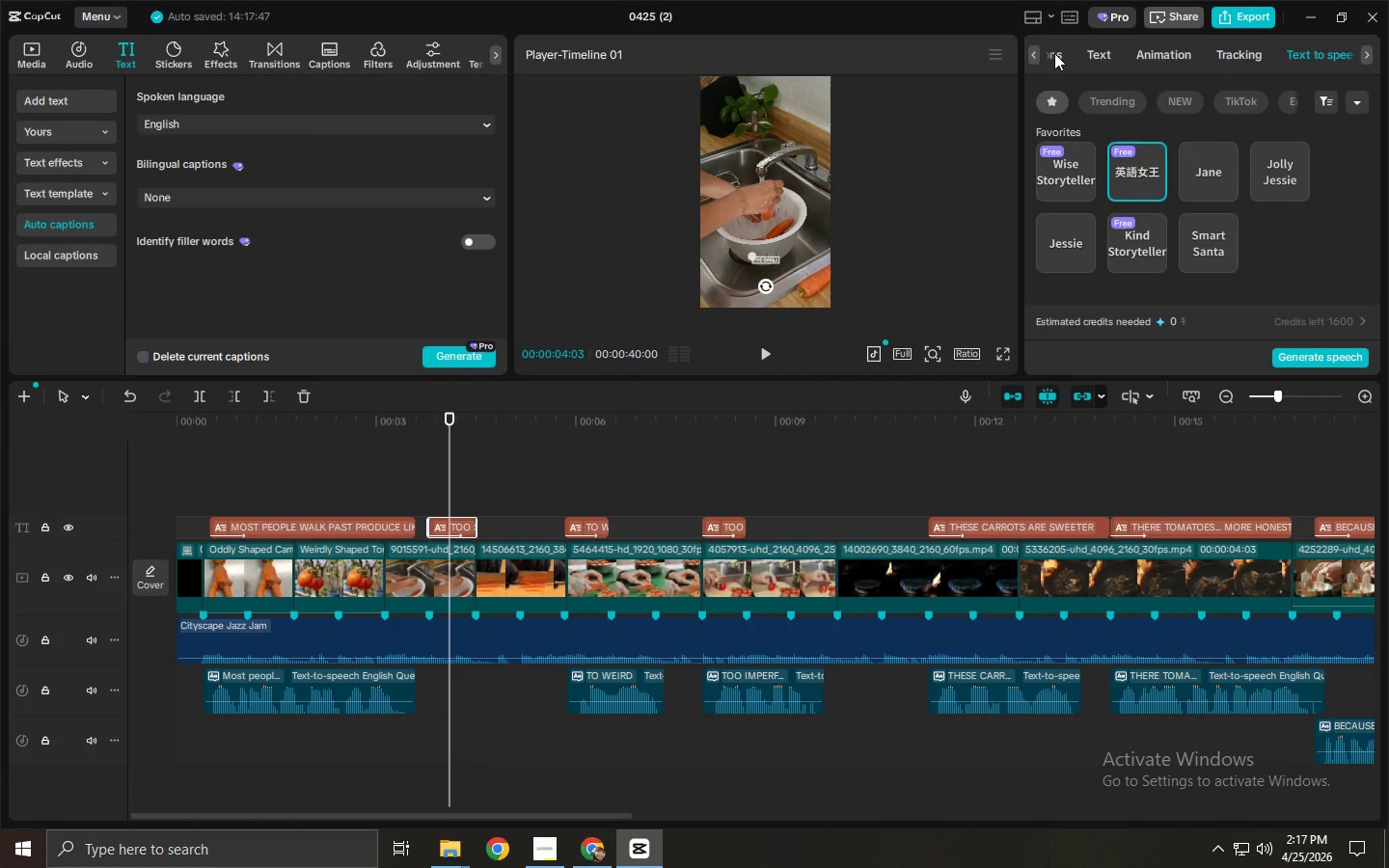 
double_click([1099, 52])
 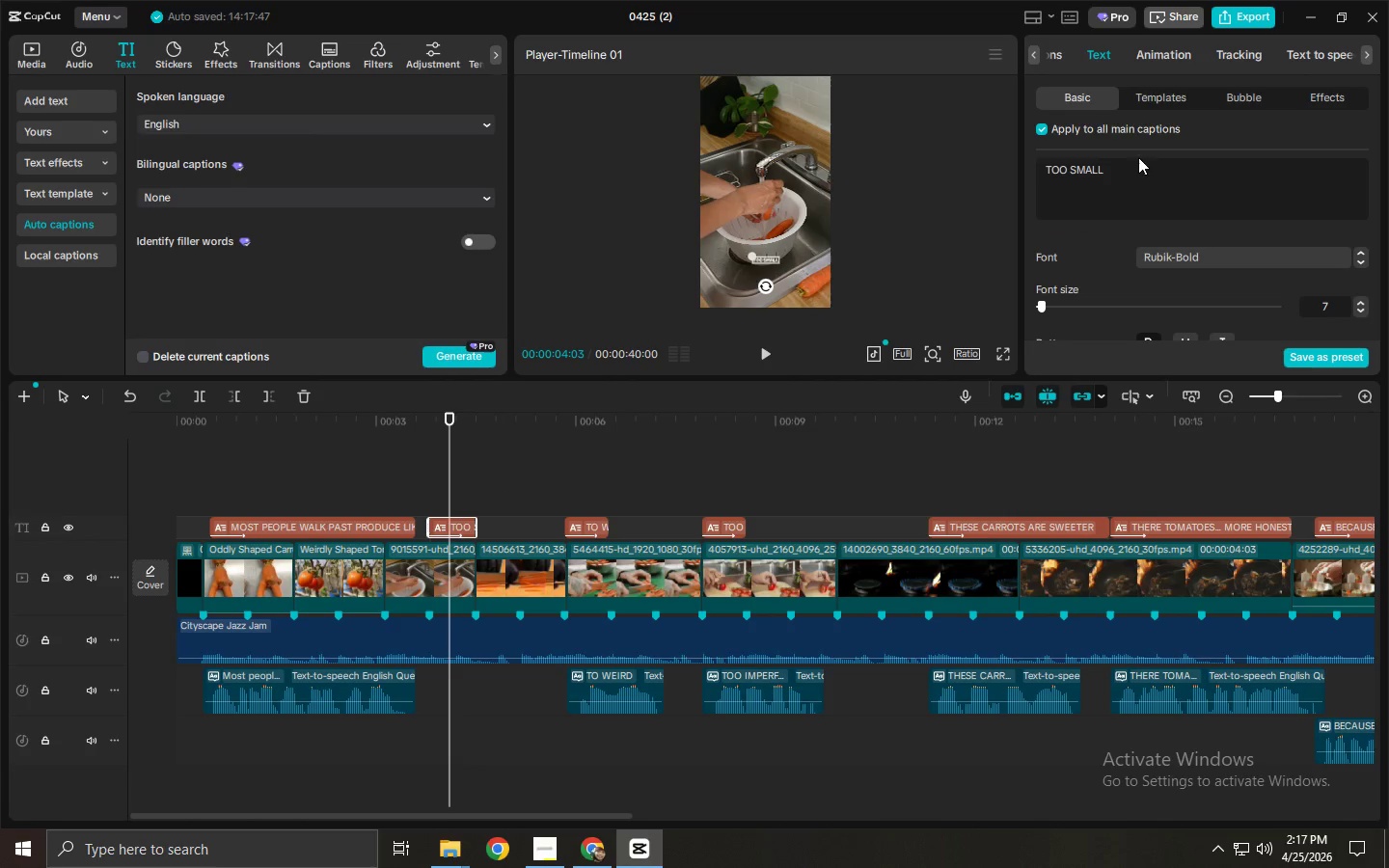 
left_click([1139, 181])
 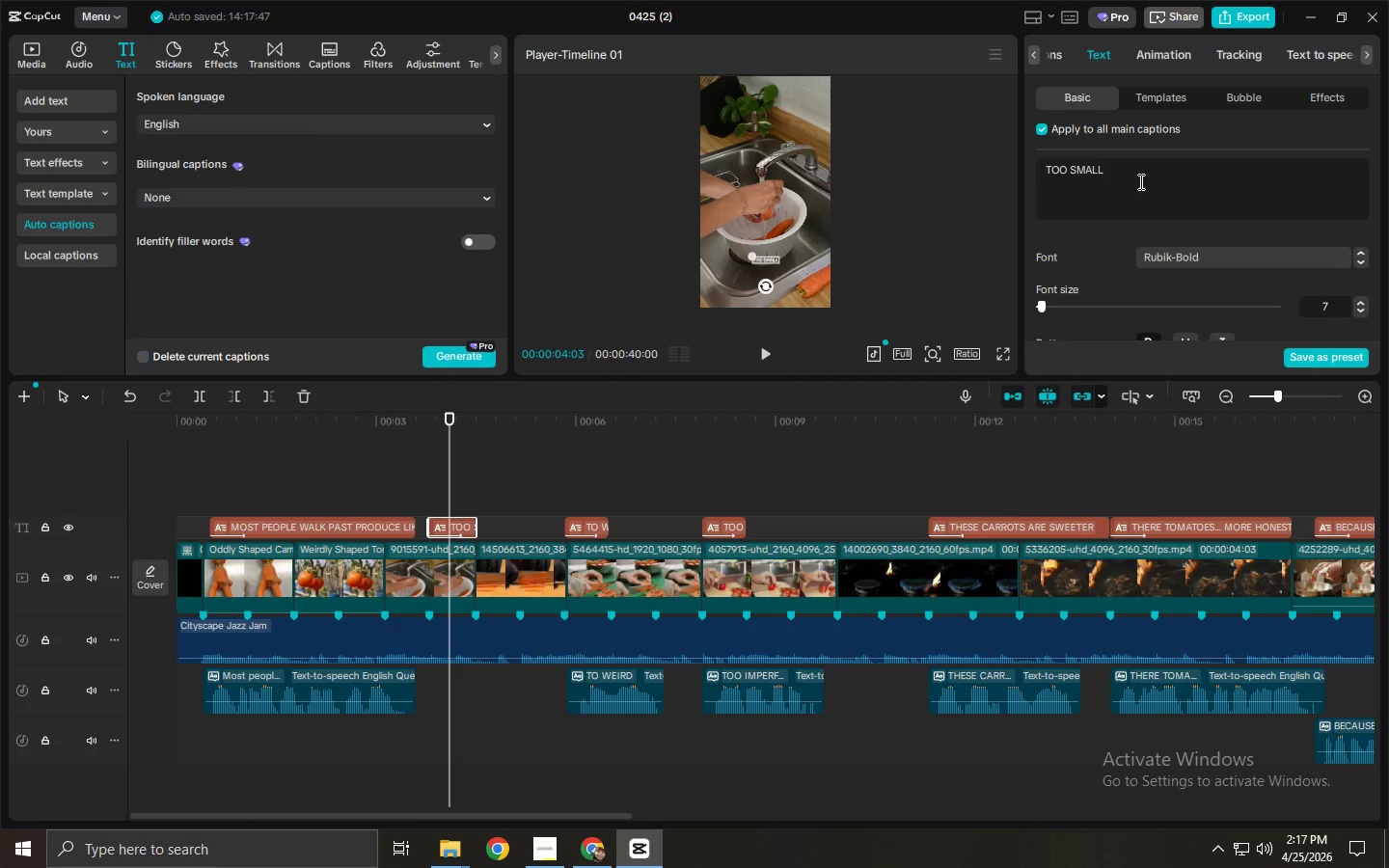 
key(Backspace)
key(Backspace)
key(Backspace)
key(Backspace)
key(Backspace)
type(small)
 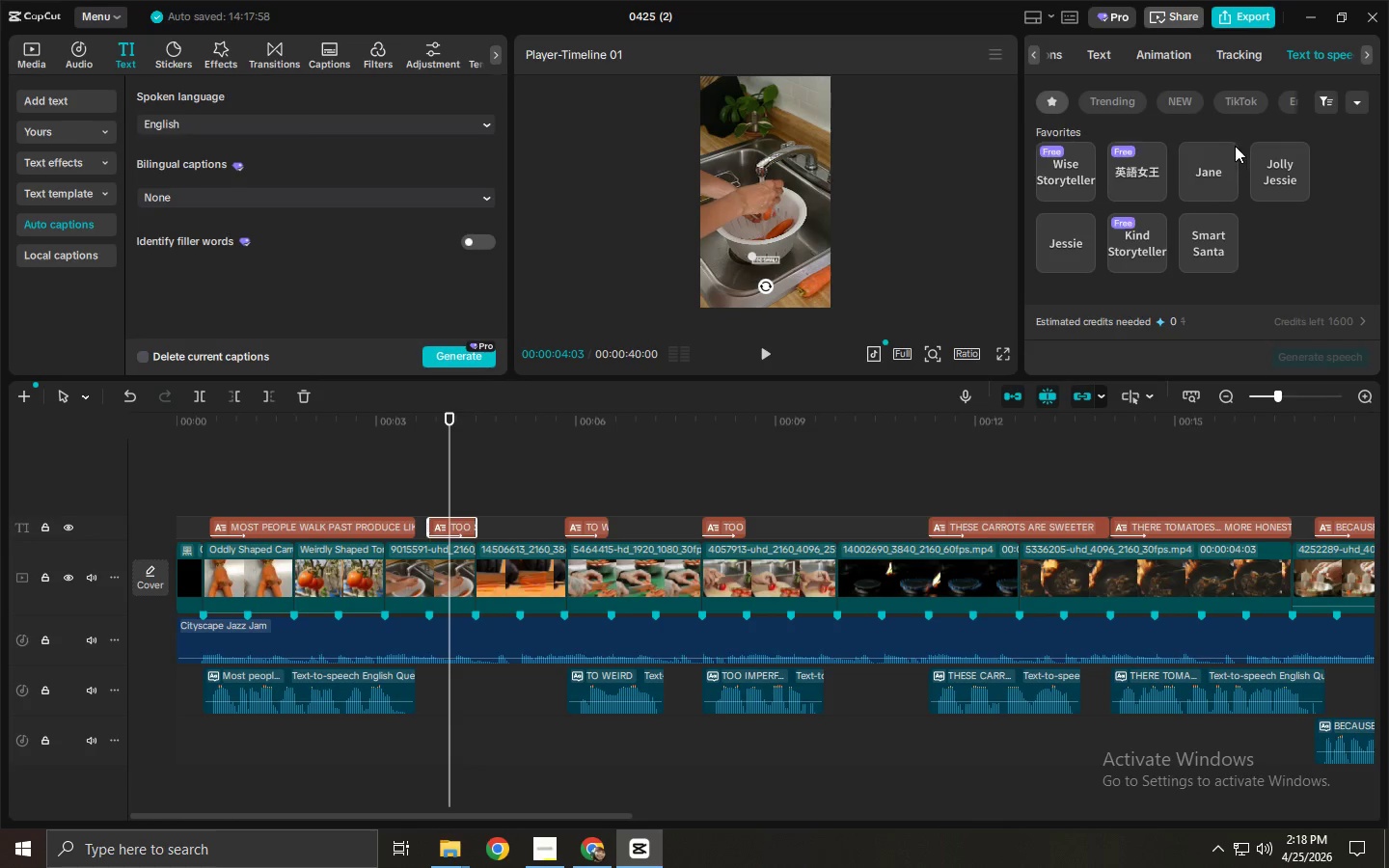 
left_click([1214, 168])
 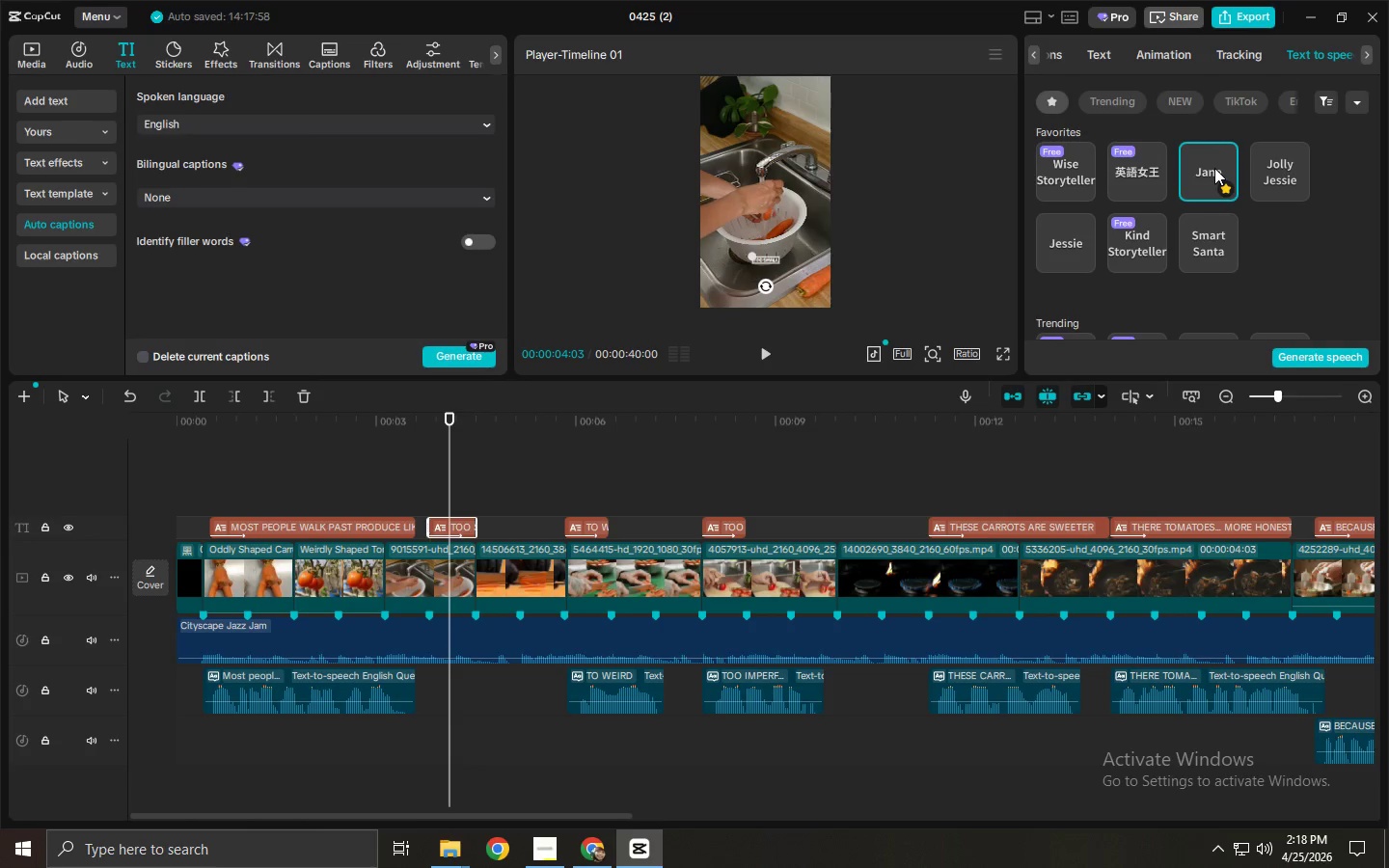 
left_click([1261, 161])
 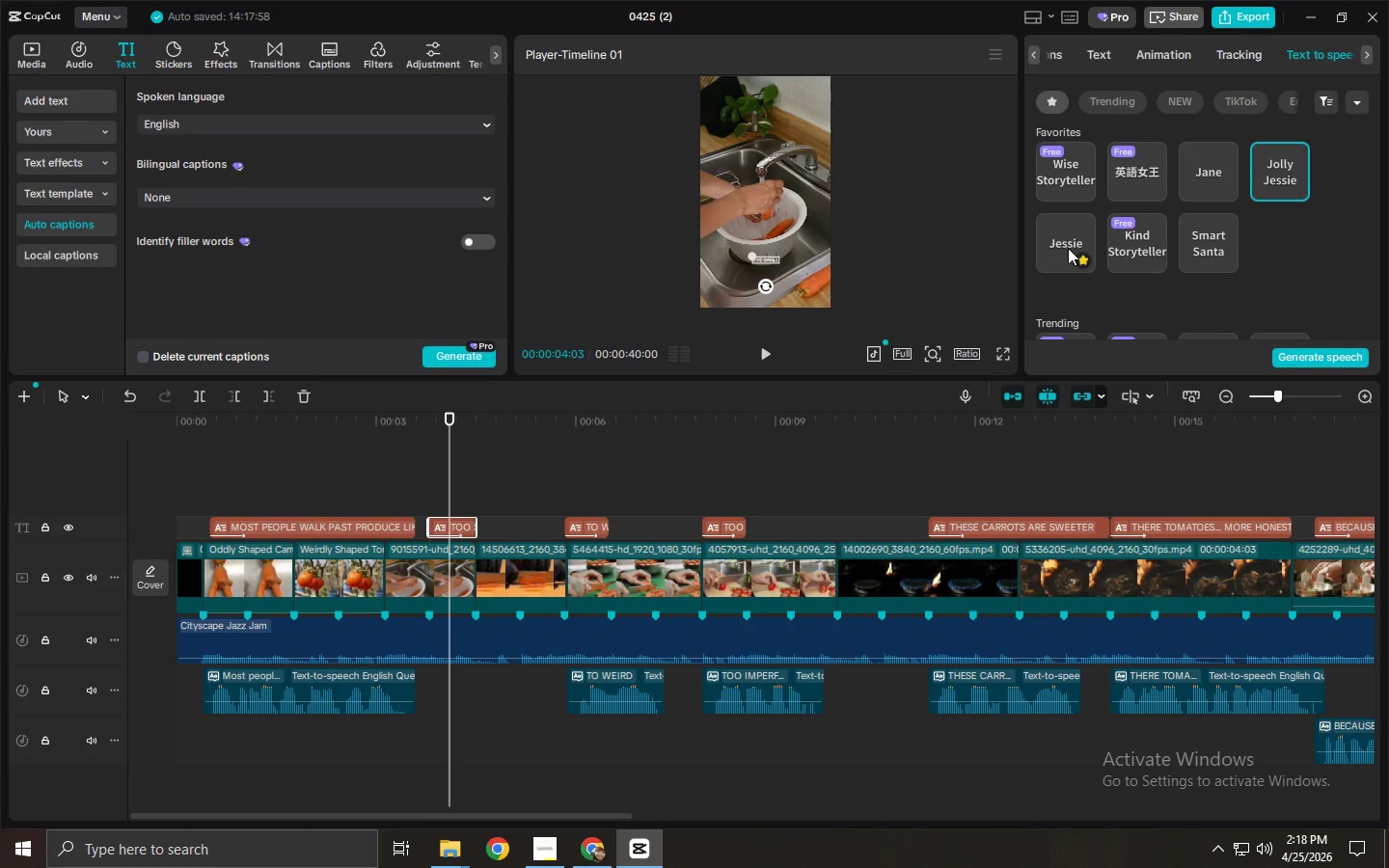 
left_click([1060, 243])
 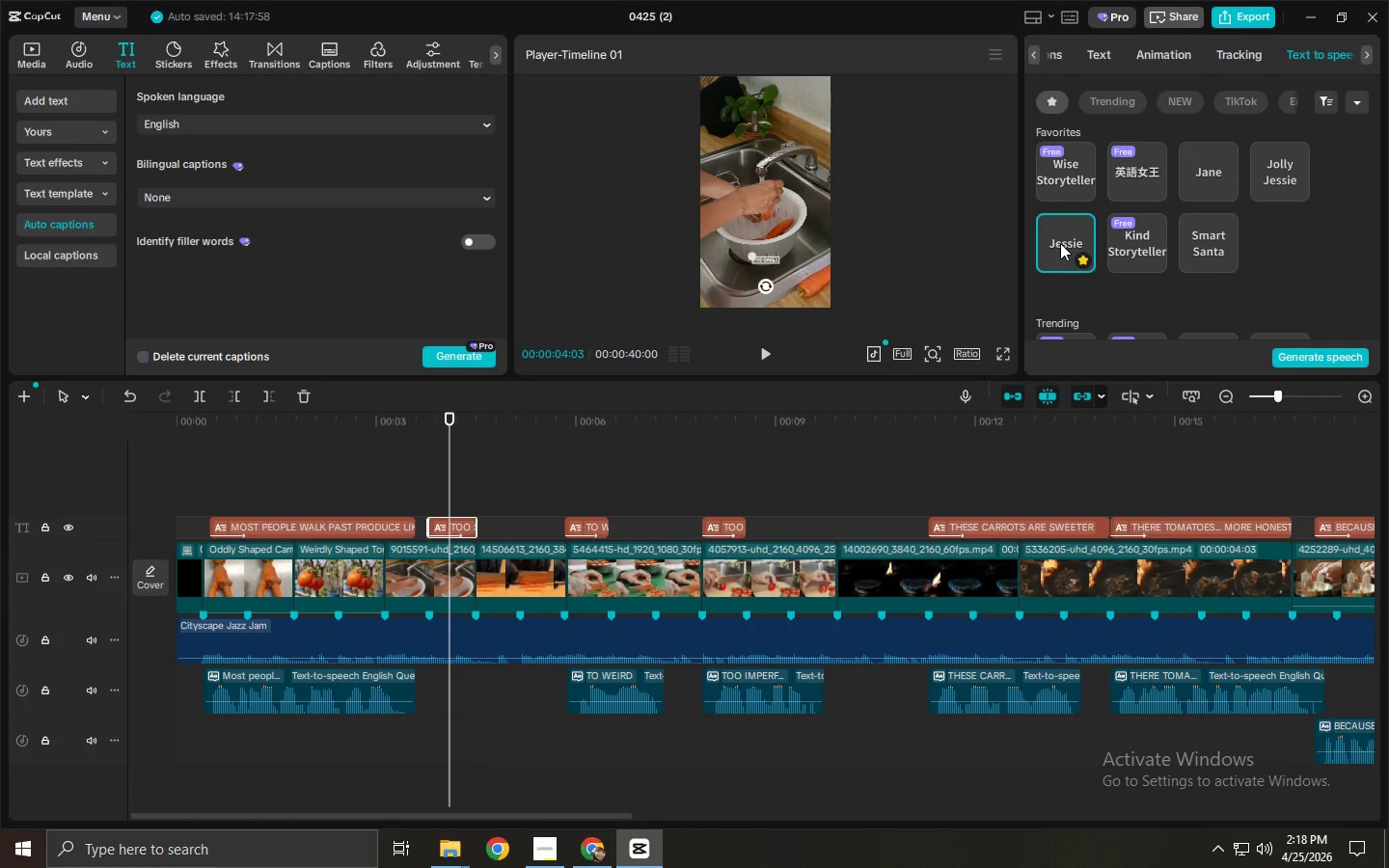 
left_click([1116, 166])
 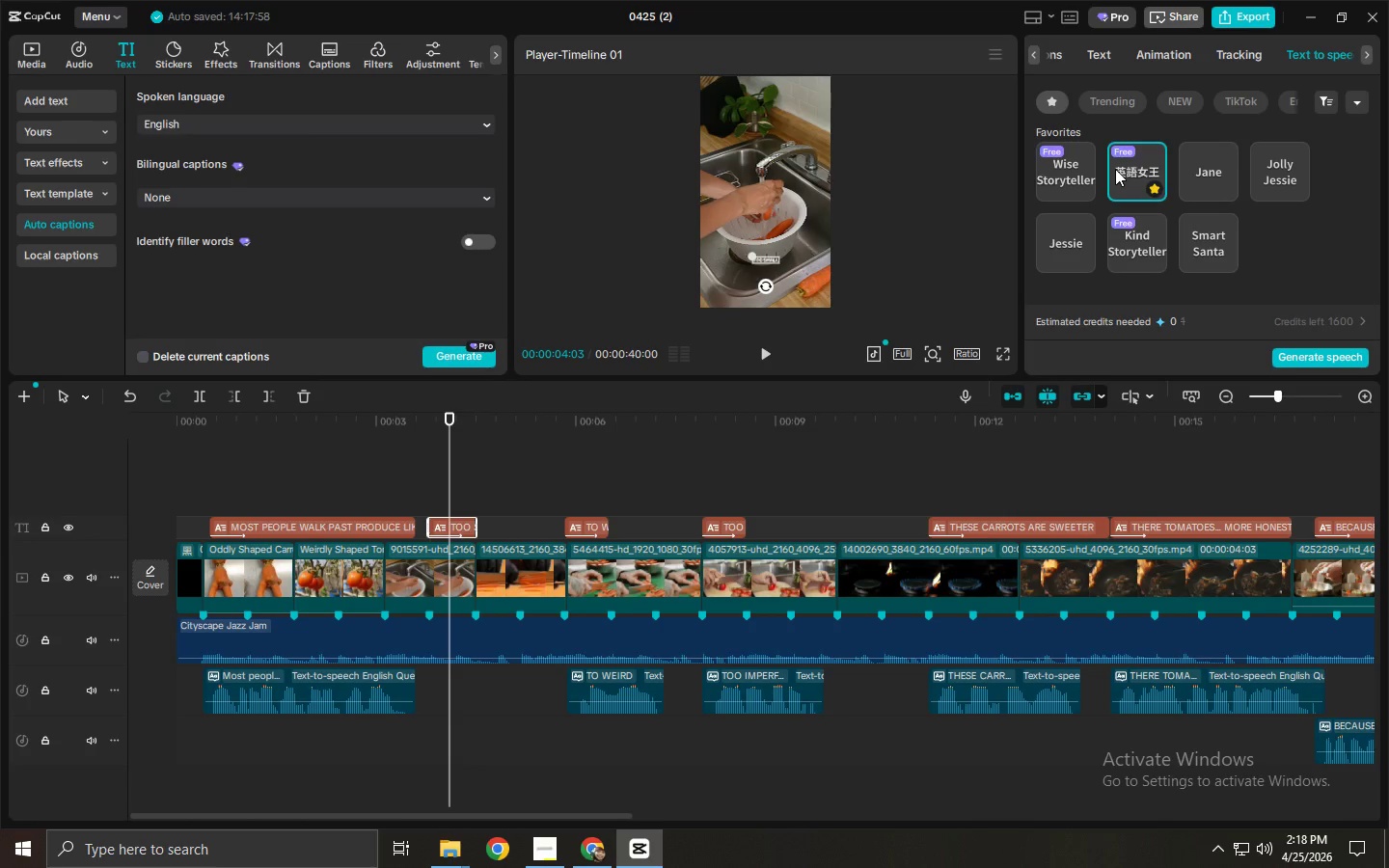 
left_click([1051, 231])
 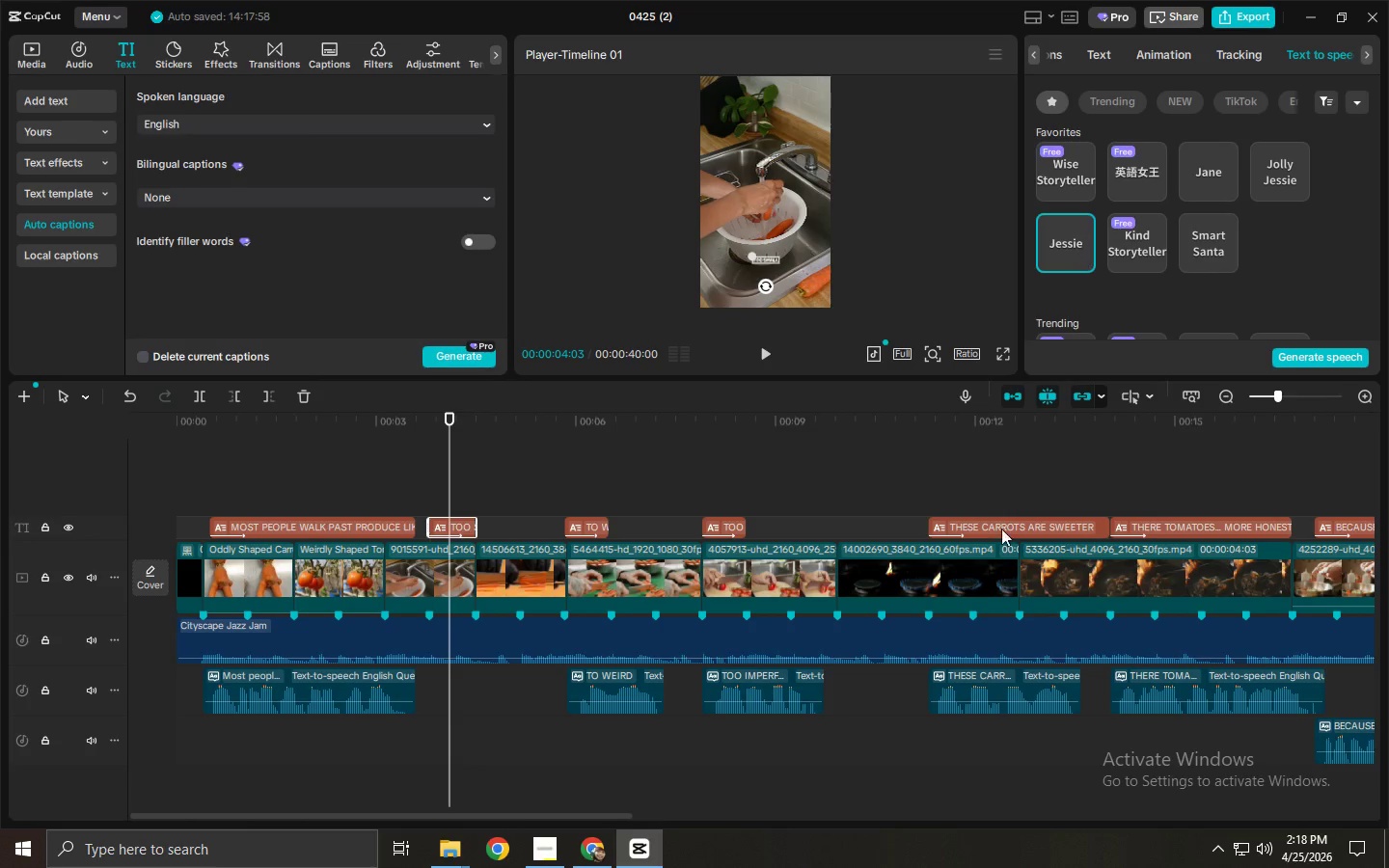 
left_click_drag(start_coordinate=[186, 676], to_coordinate=[1329, 755])
 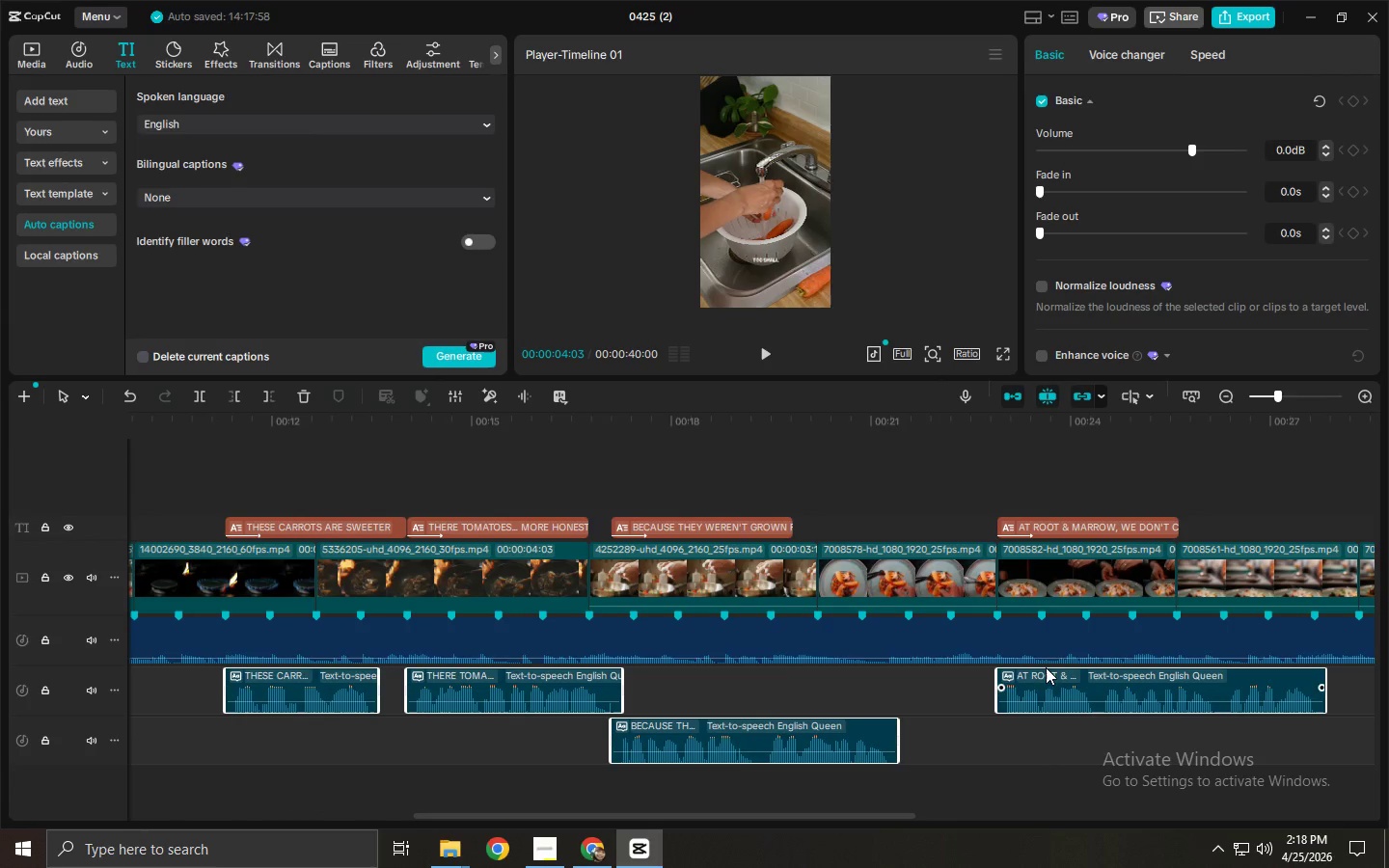 
key(Delete)
 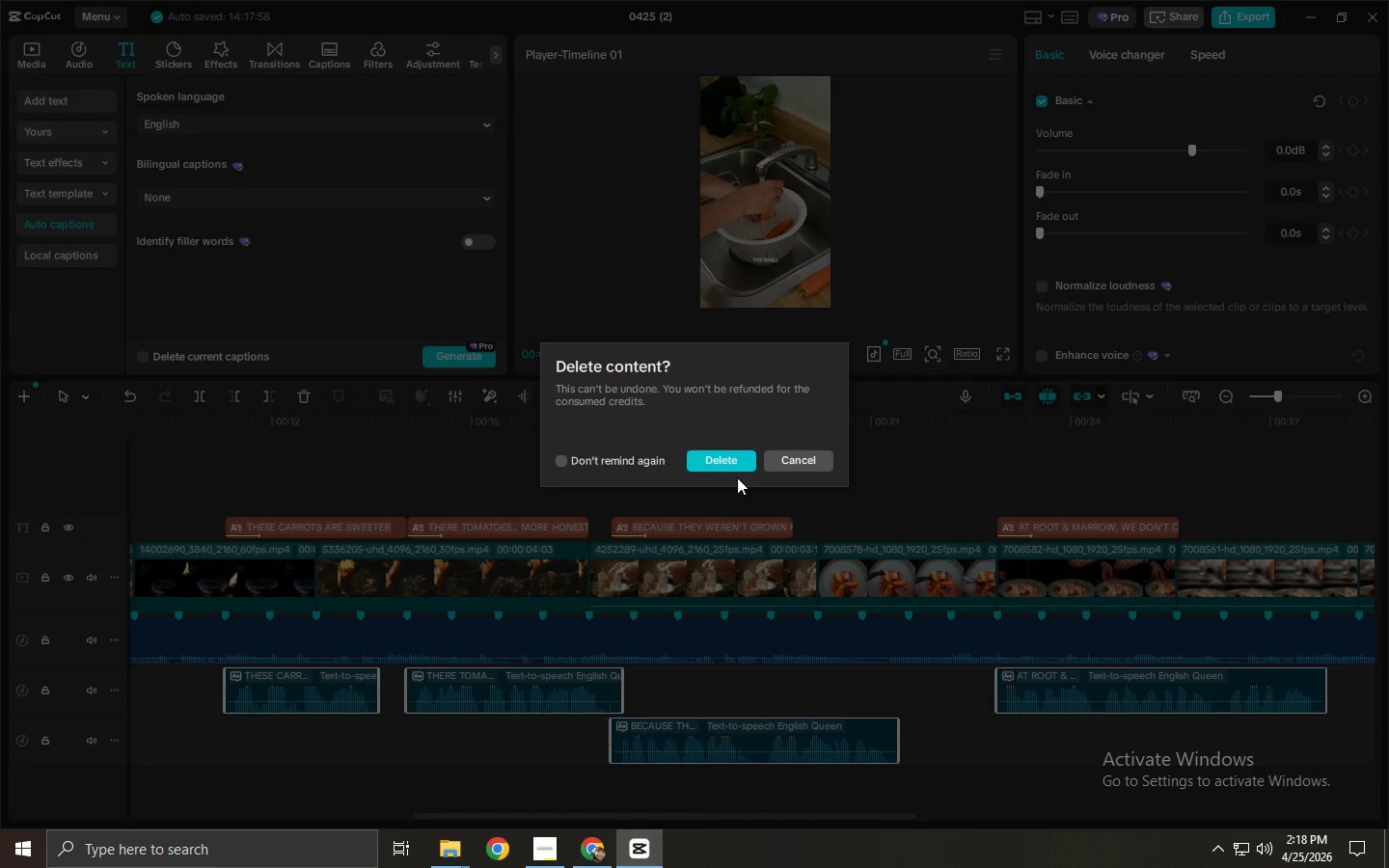 
double_click([726, 459])
 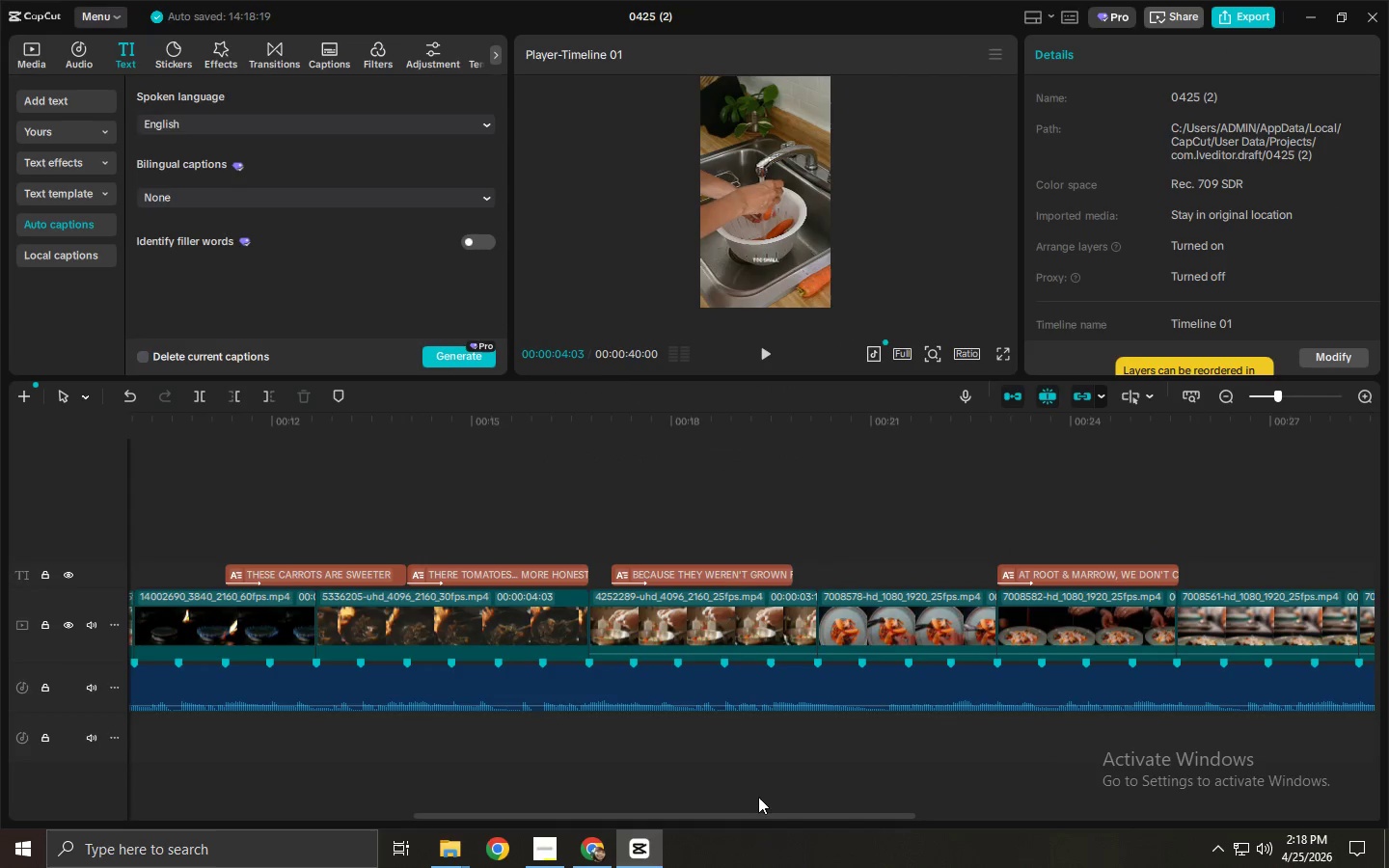 
left_click_drag(start_coordinate=[750, 818], to_coordinate=[253, 818])
 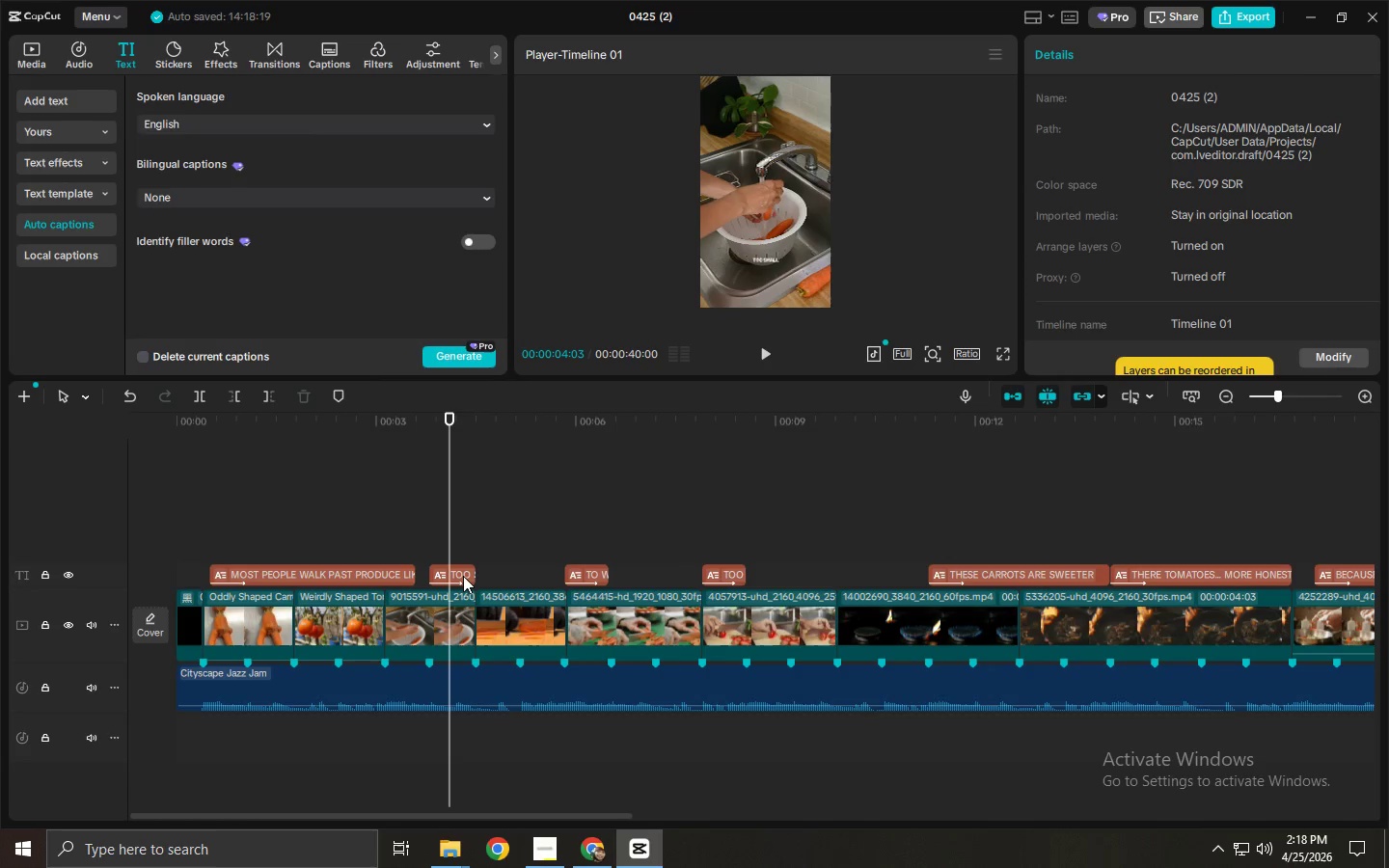 
wait(5.84)
 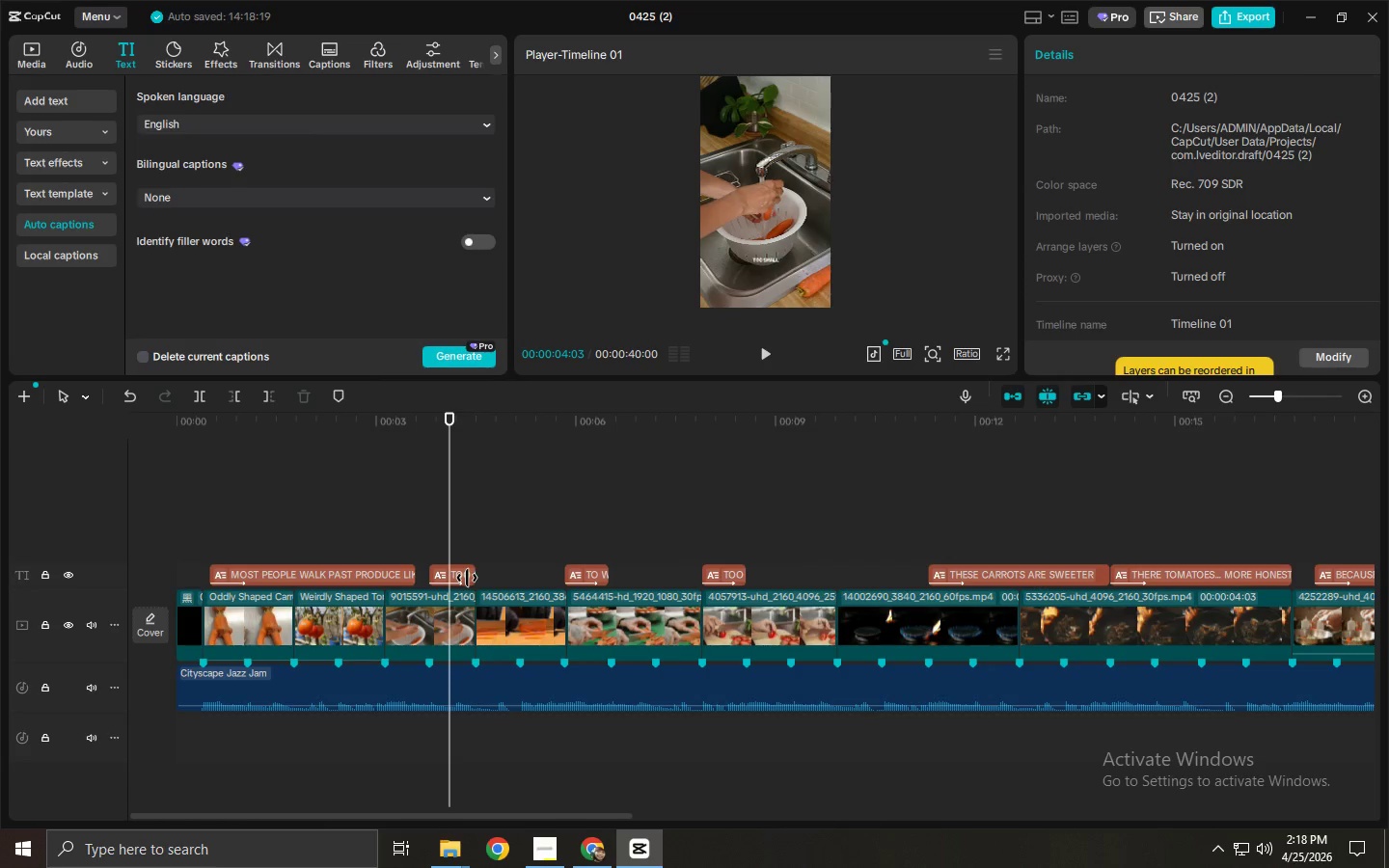 
left_click([456, 575])
 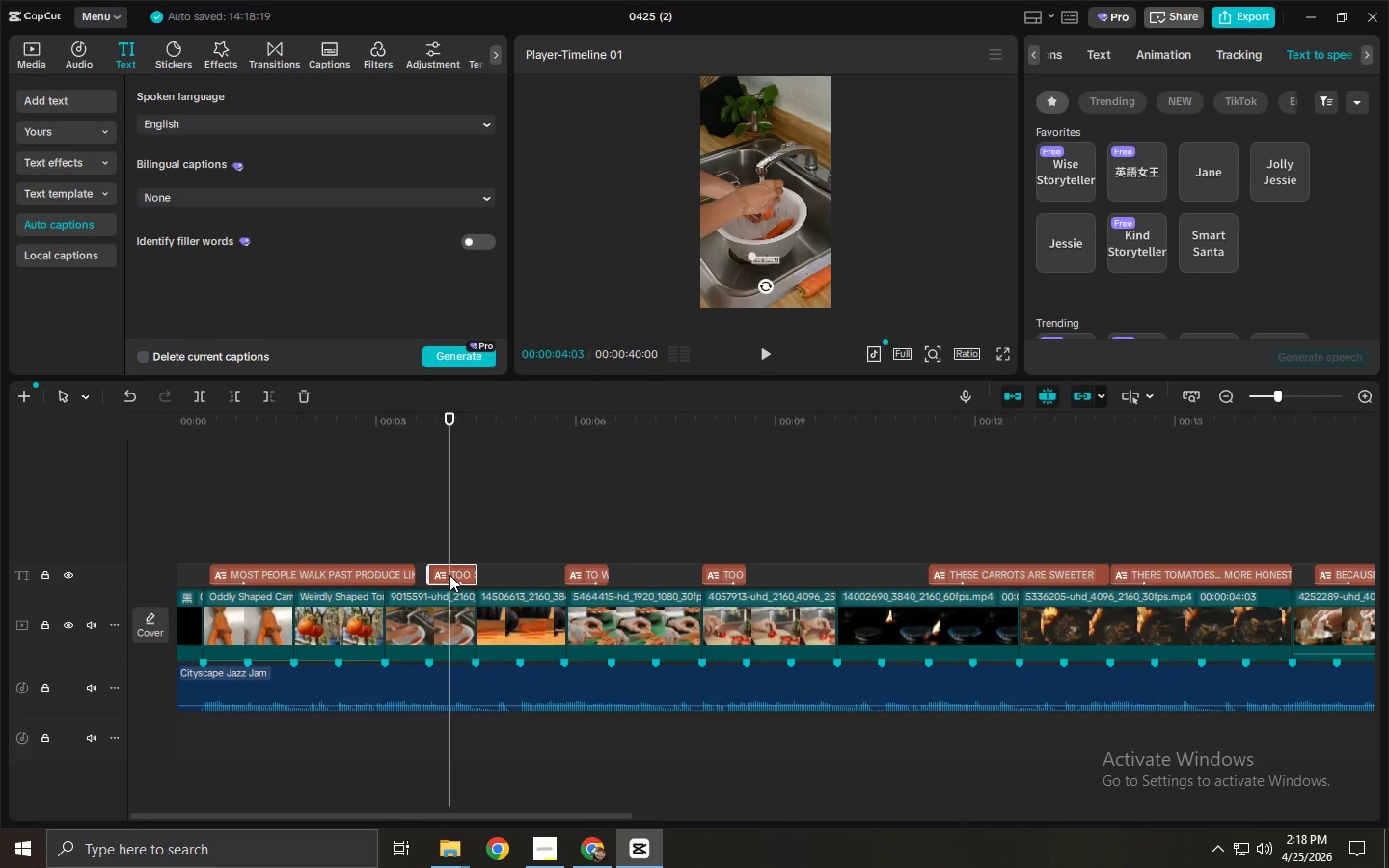 
left_click_drag(start_coordinate=[449, 575], to_coordinate=[494, 582])
 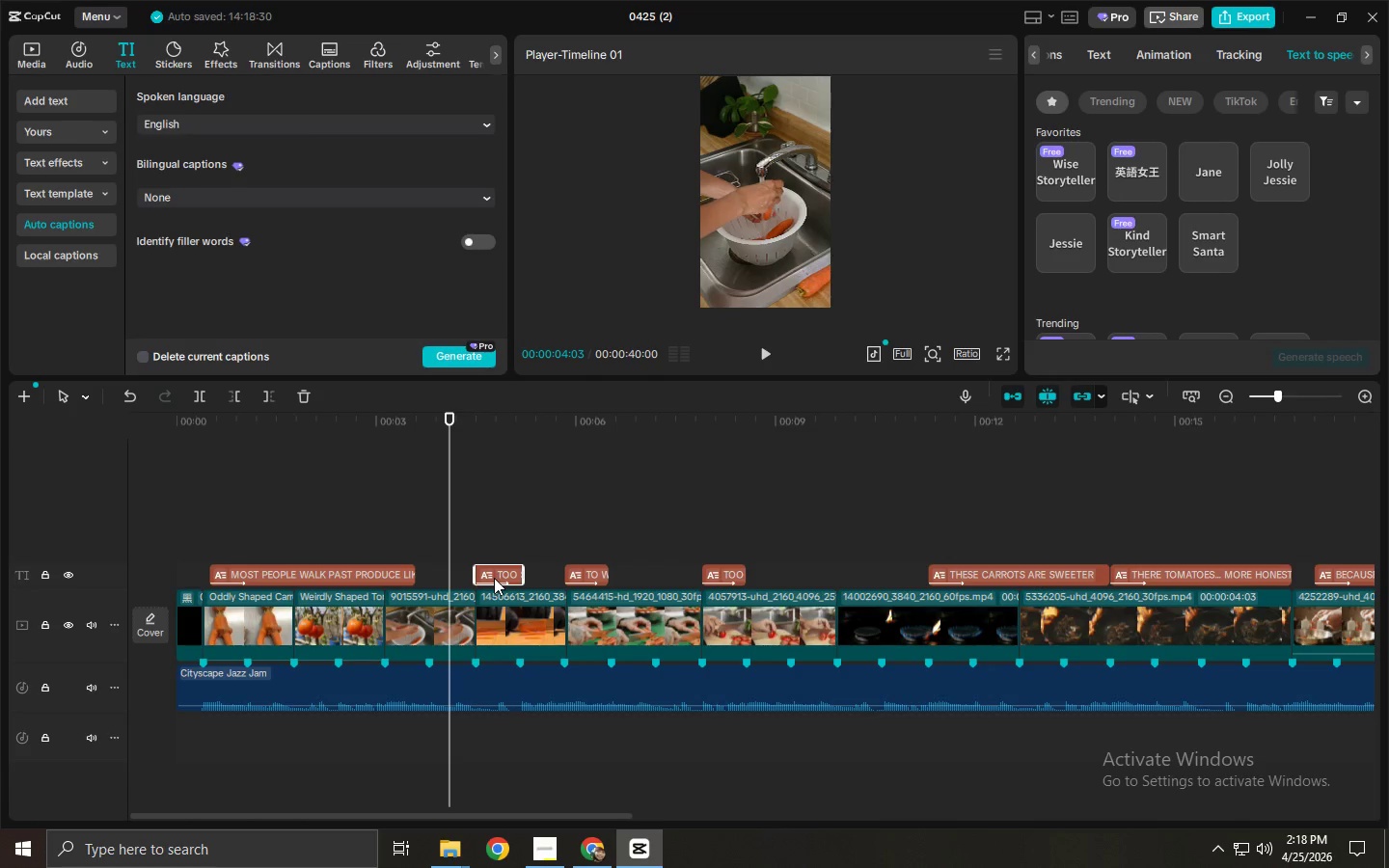 
wait(8.69)
 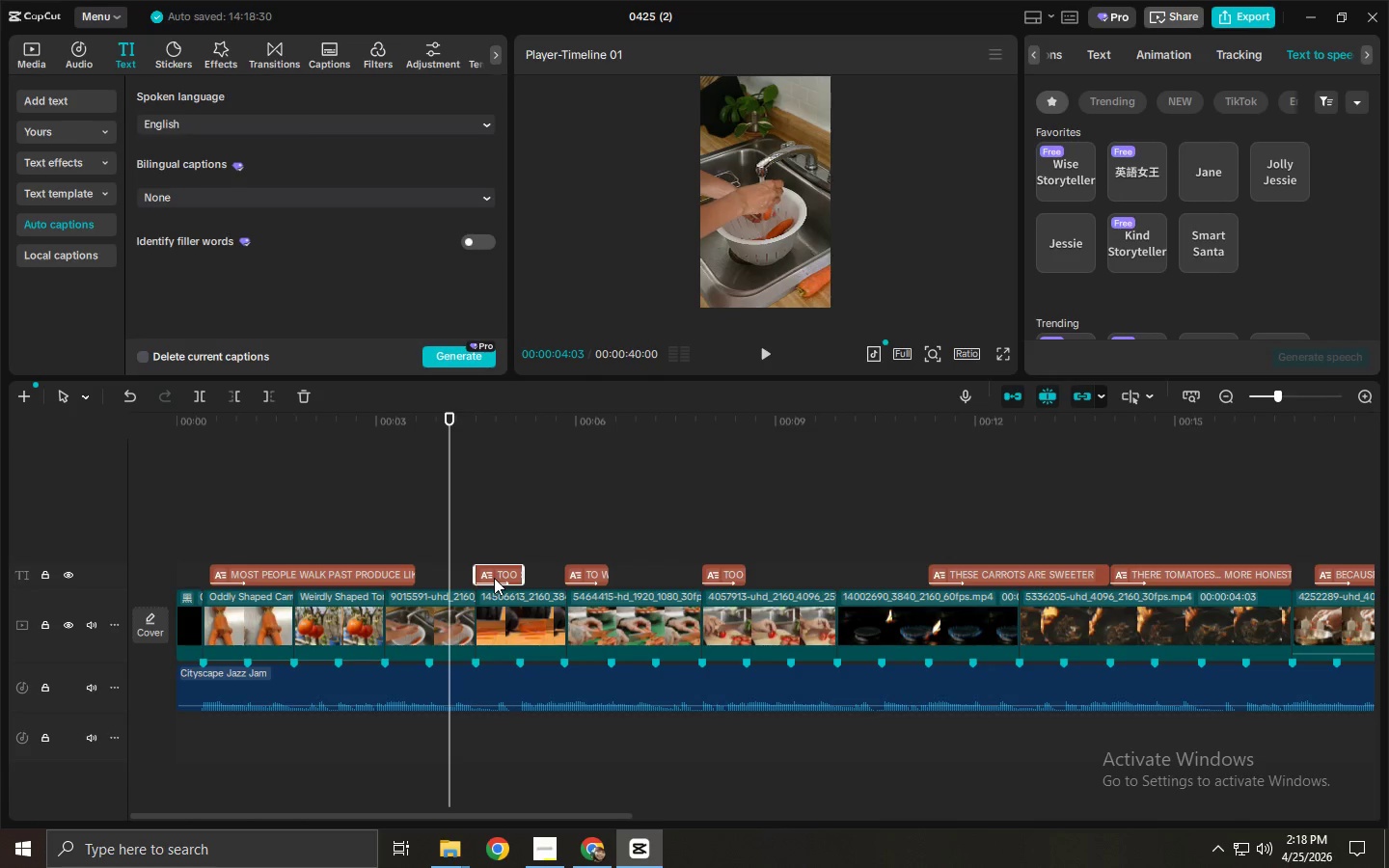 
left_click_drag(start_coordinate=[232, 412], to_coordinate=[103, 407])
 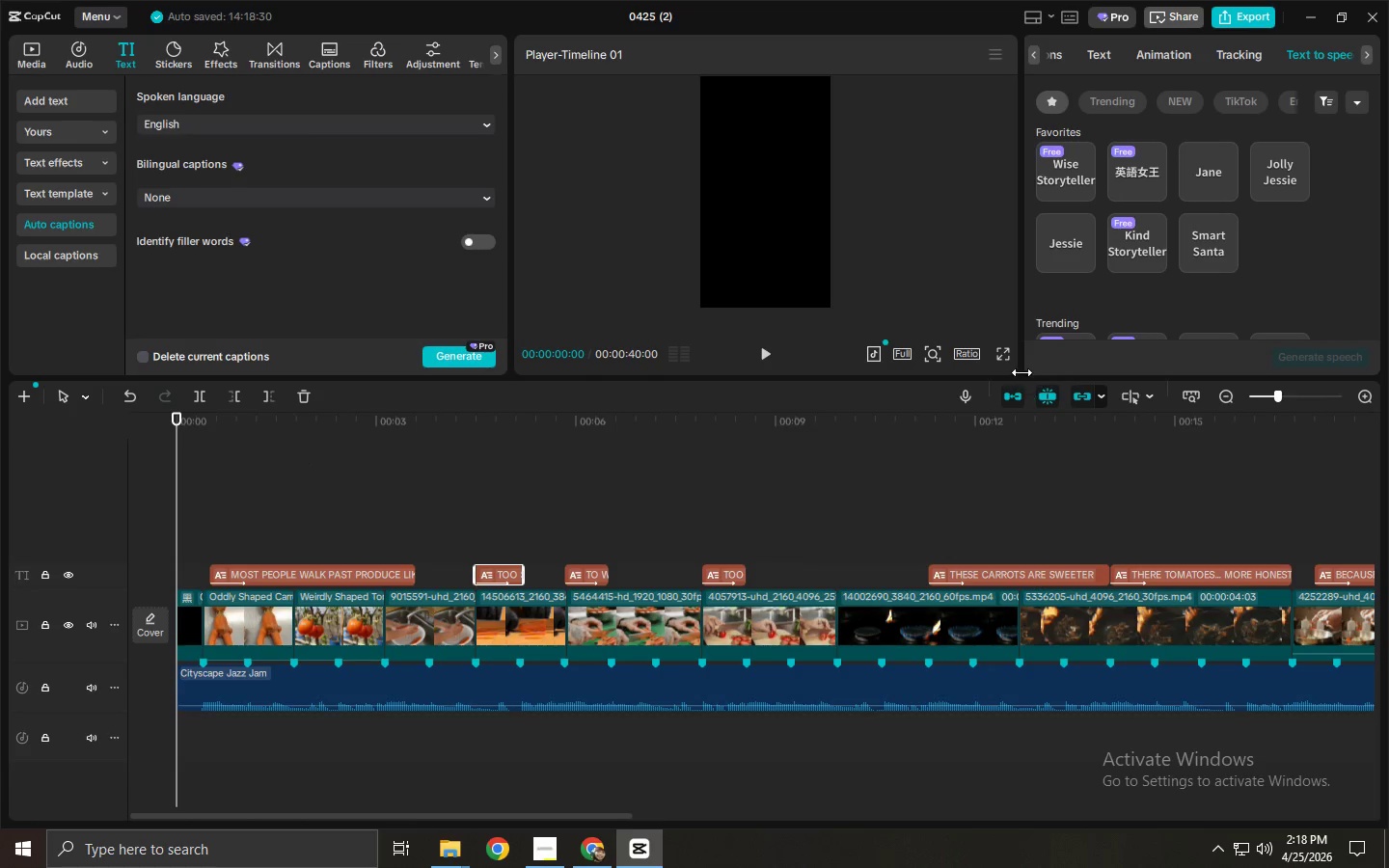 
left_click([1003, 354])
 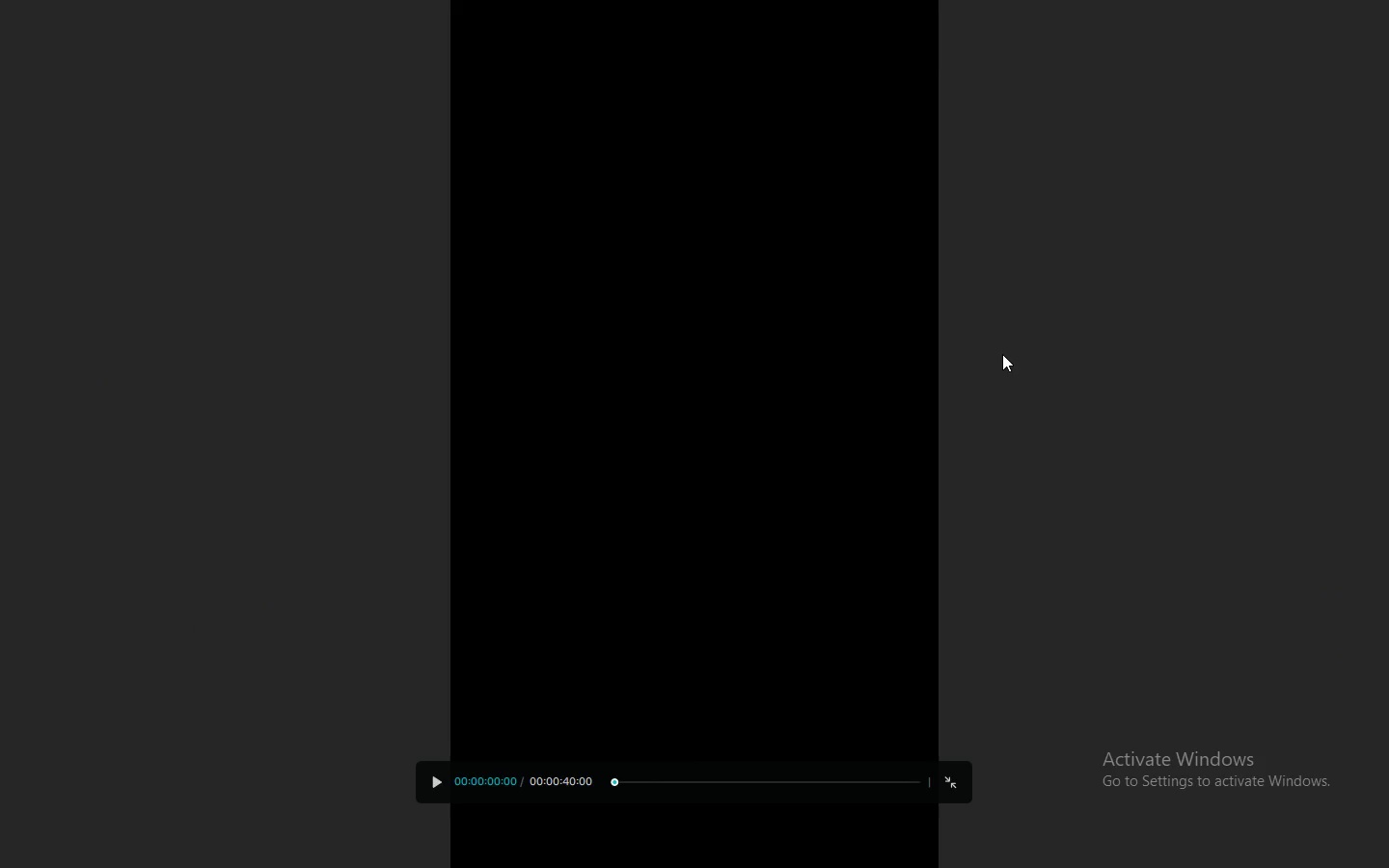 
key(Space)
 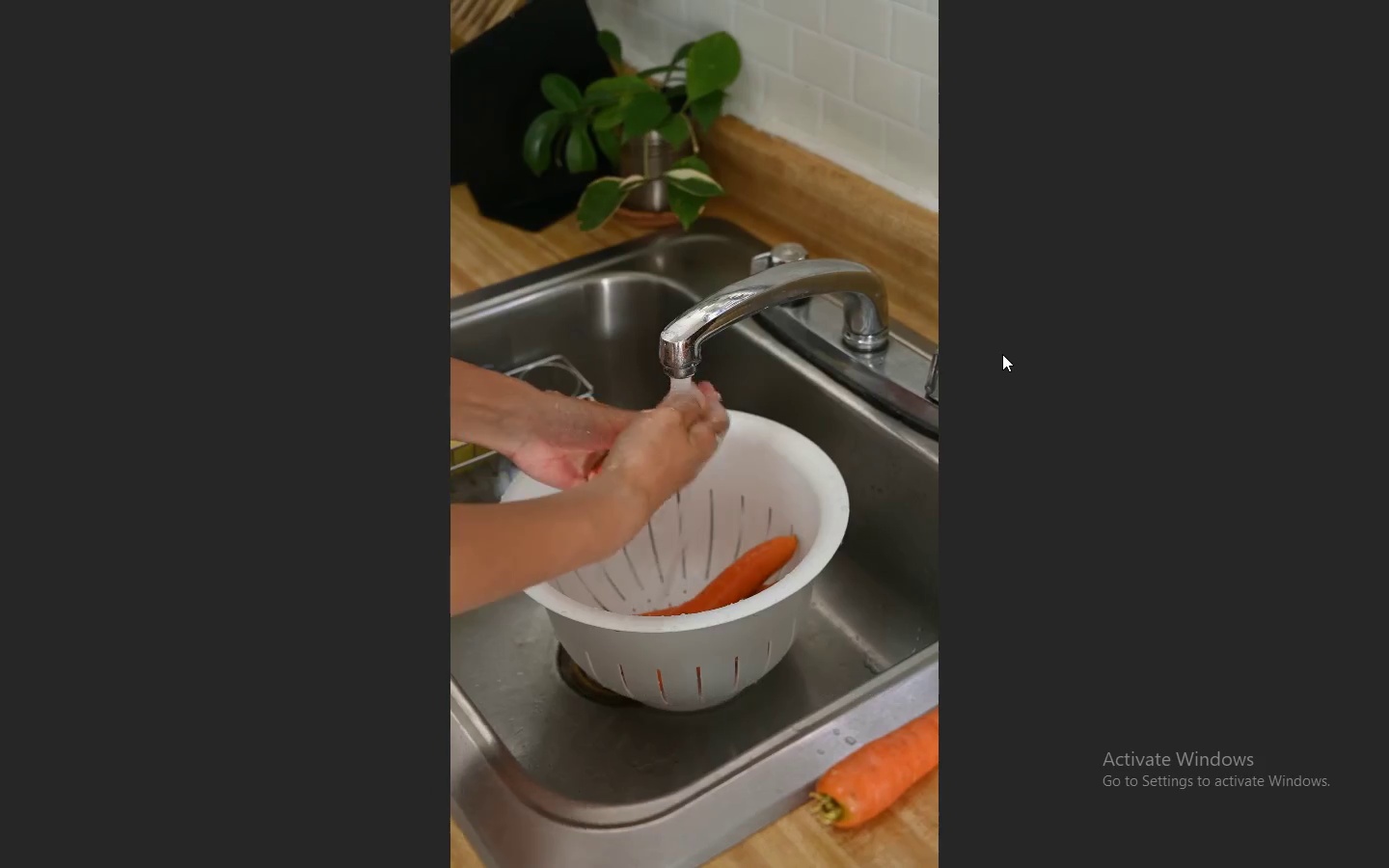 
wait(8.75)
 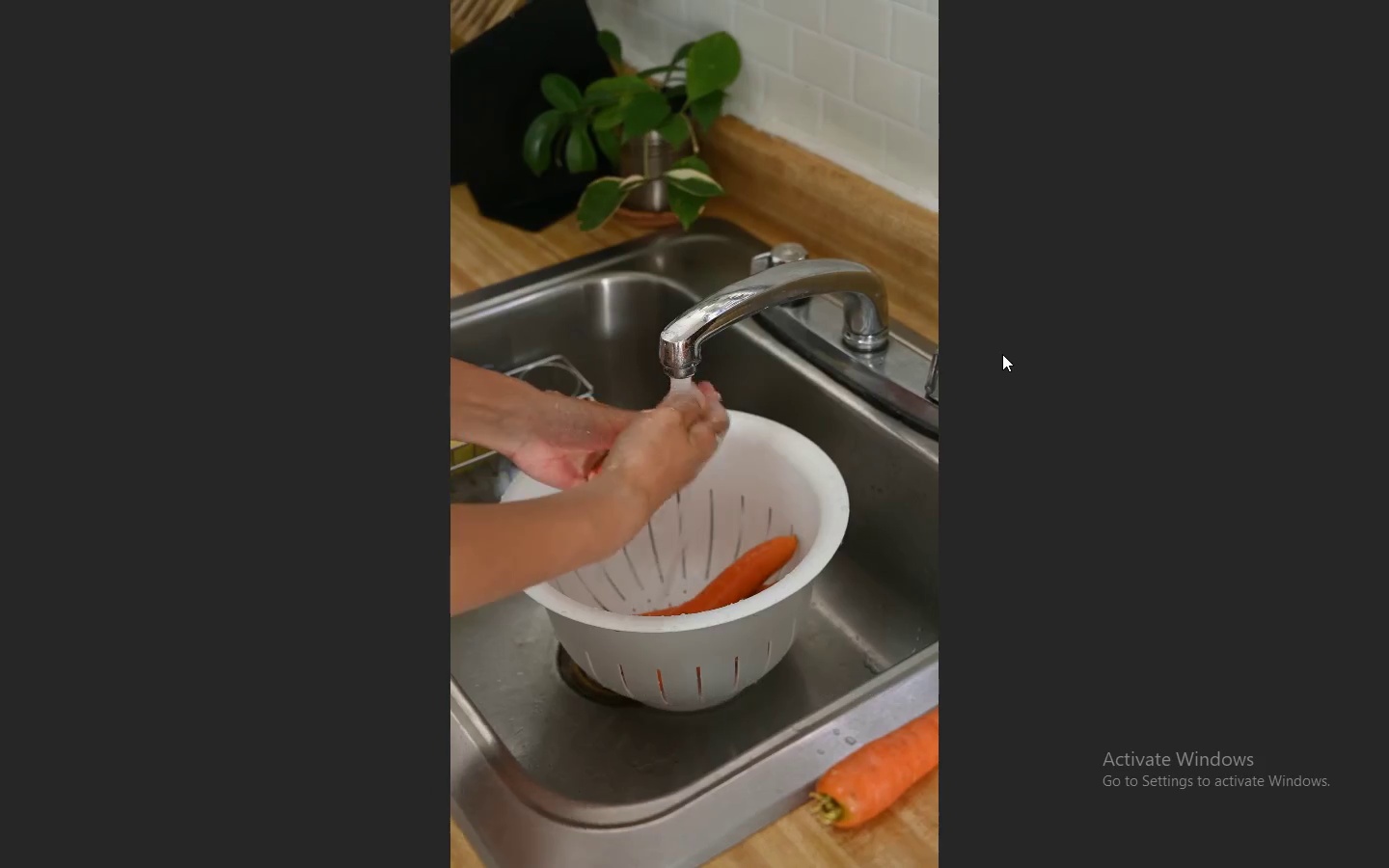 
key(Escape)
 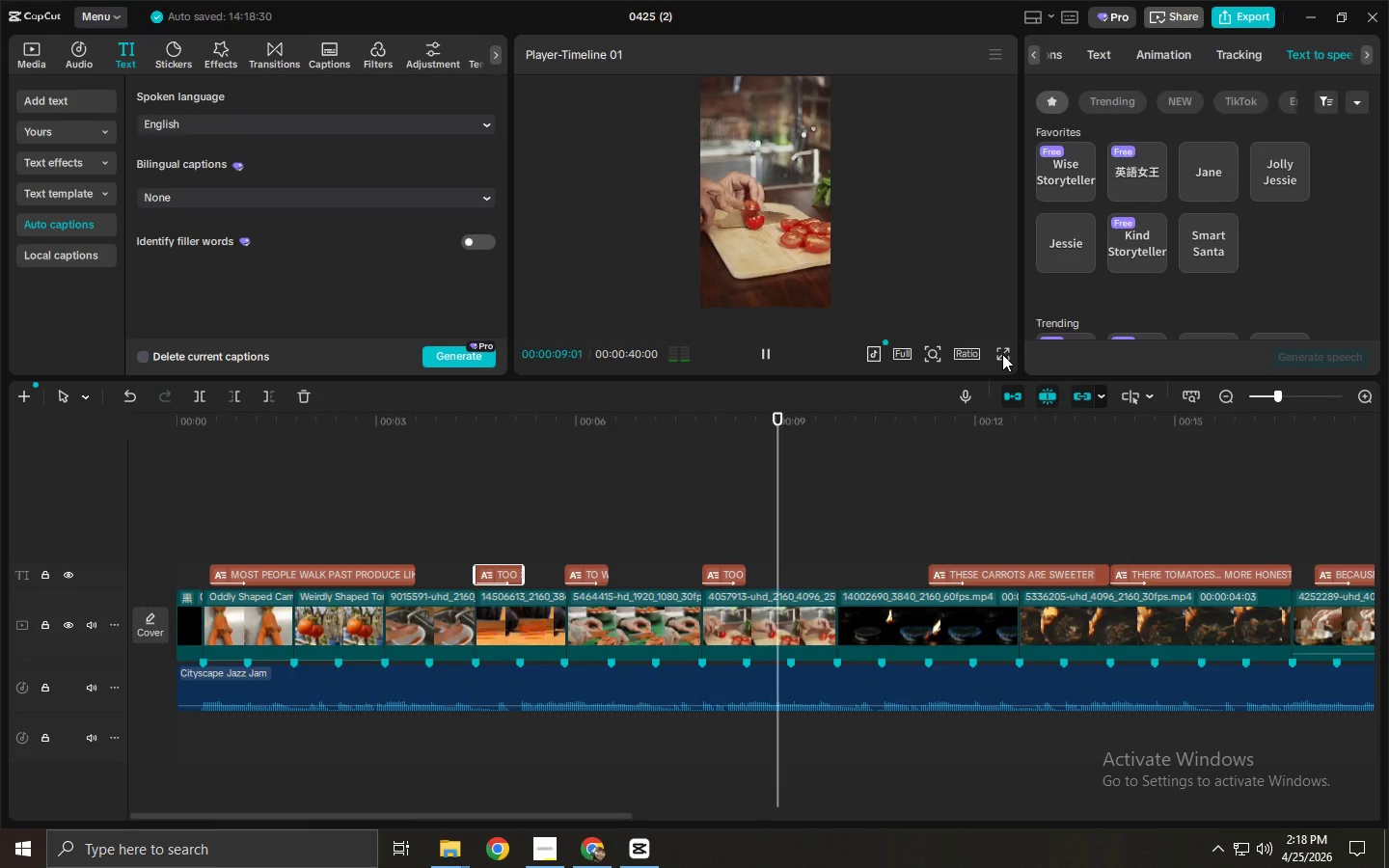 
key(Space)
 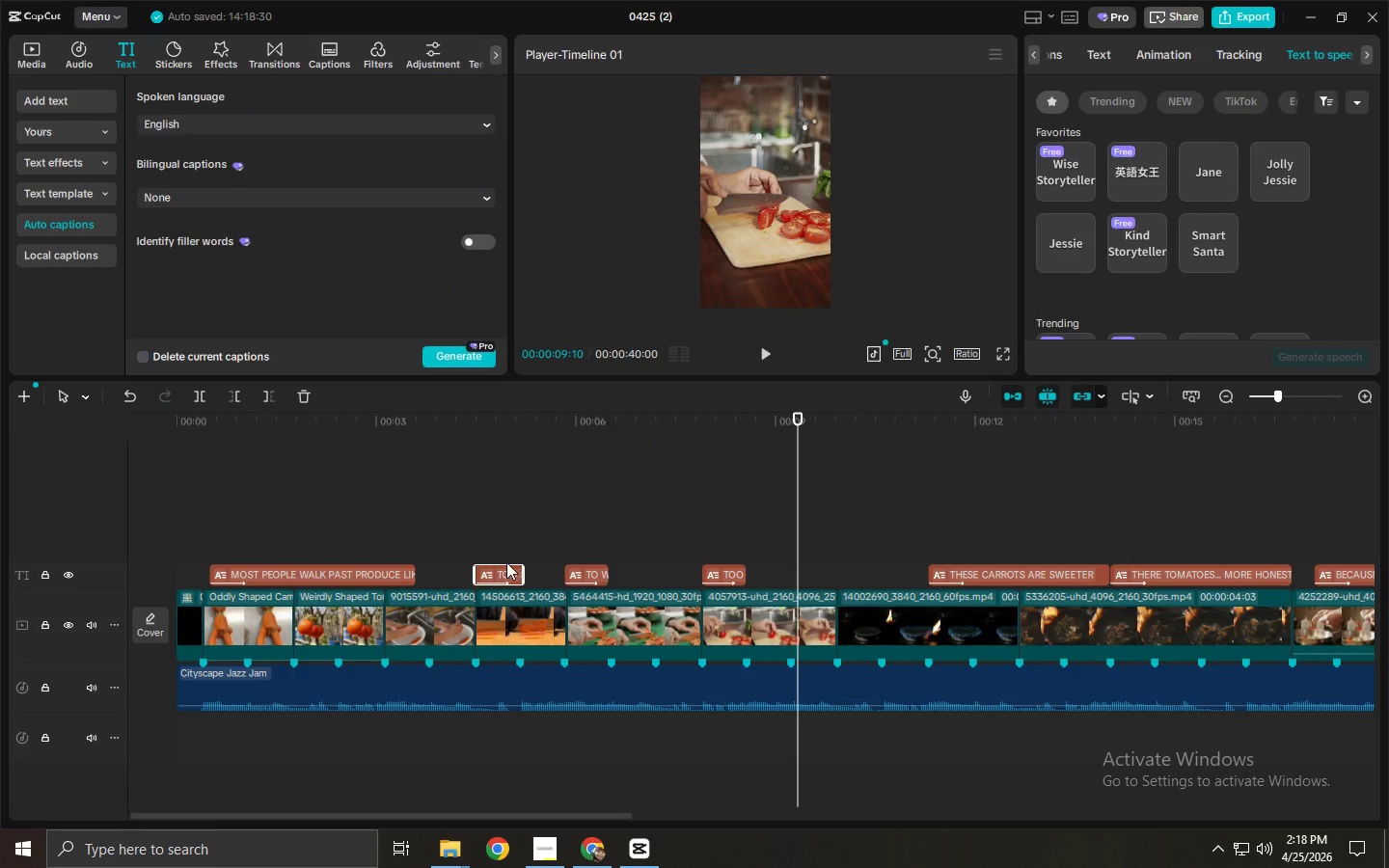 
left_click_drag(start_coordinate=[525, 572], to_coordinate=[556, 572])
 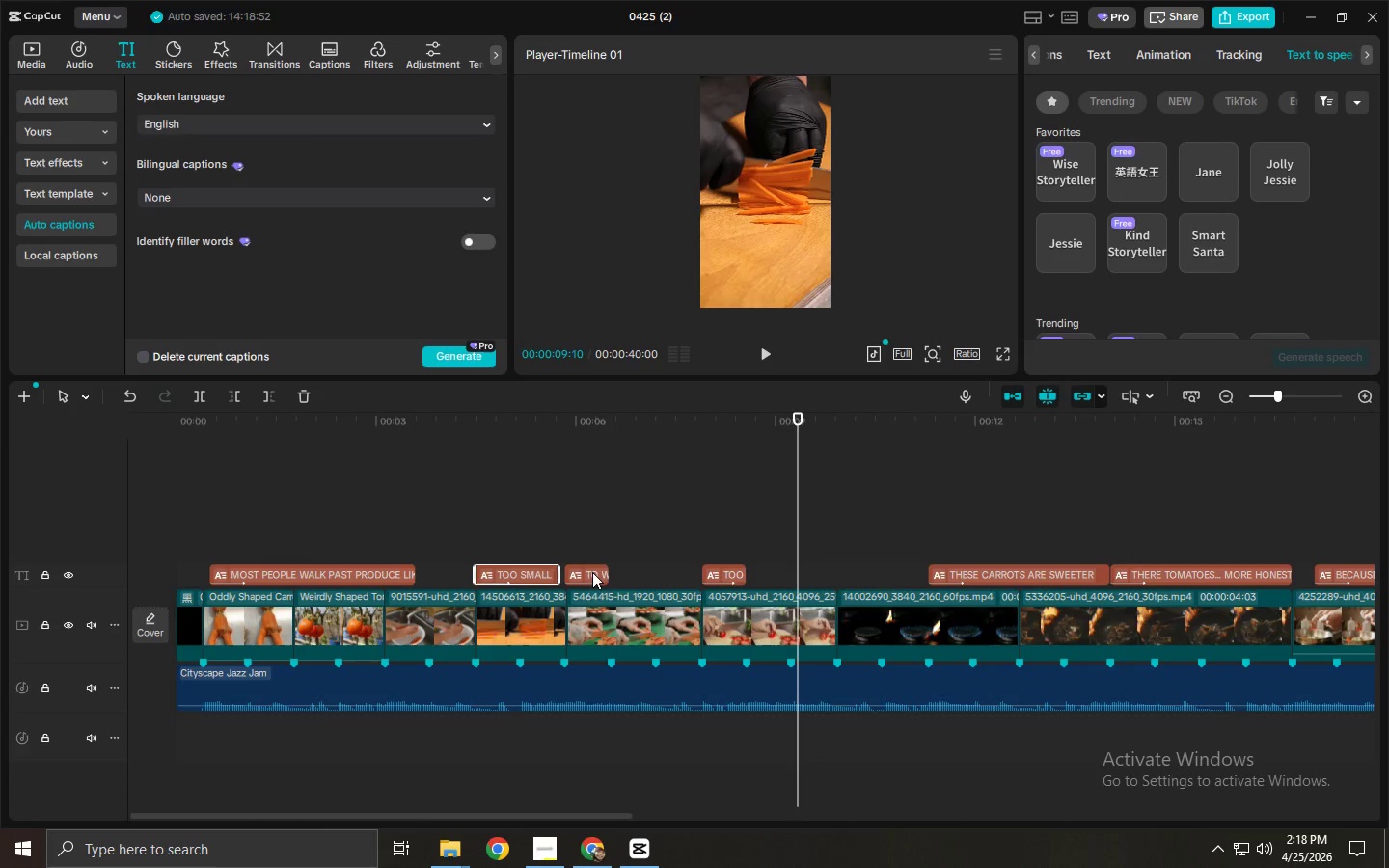 
left_click_drag(start_coordinate=[594, 576], to_coordinate=[641, 583])
 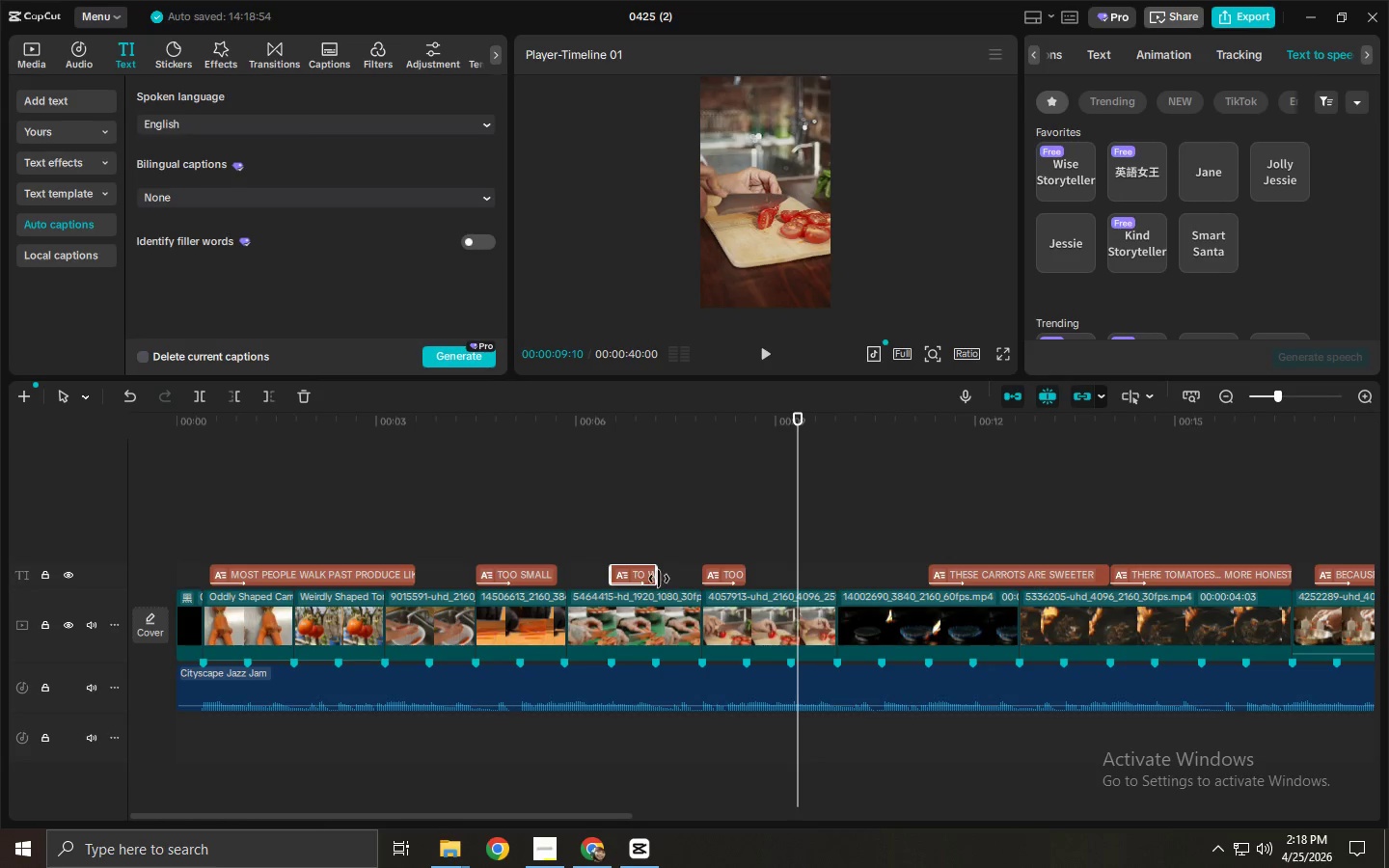 
left_click_drag(start_coordinate=[659, 577], to_coordinate=[701, 581])
 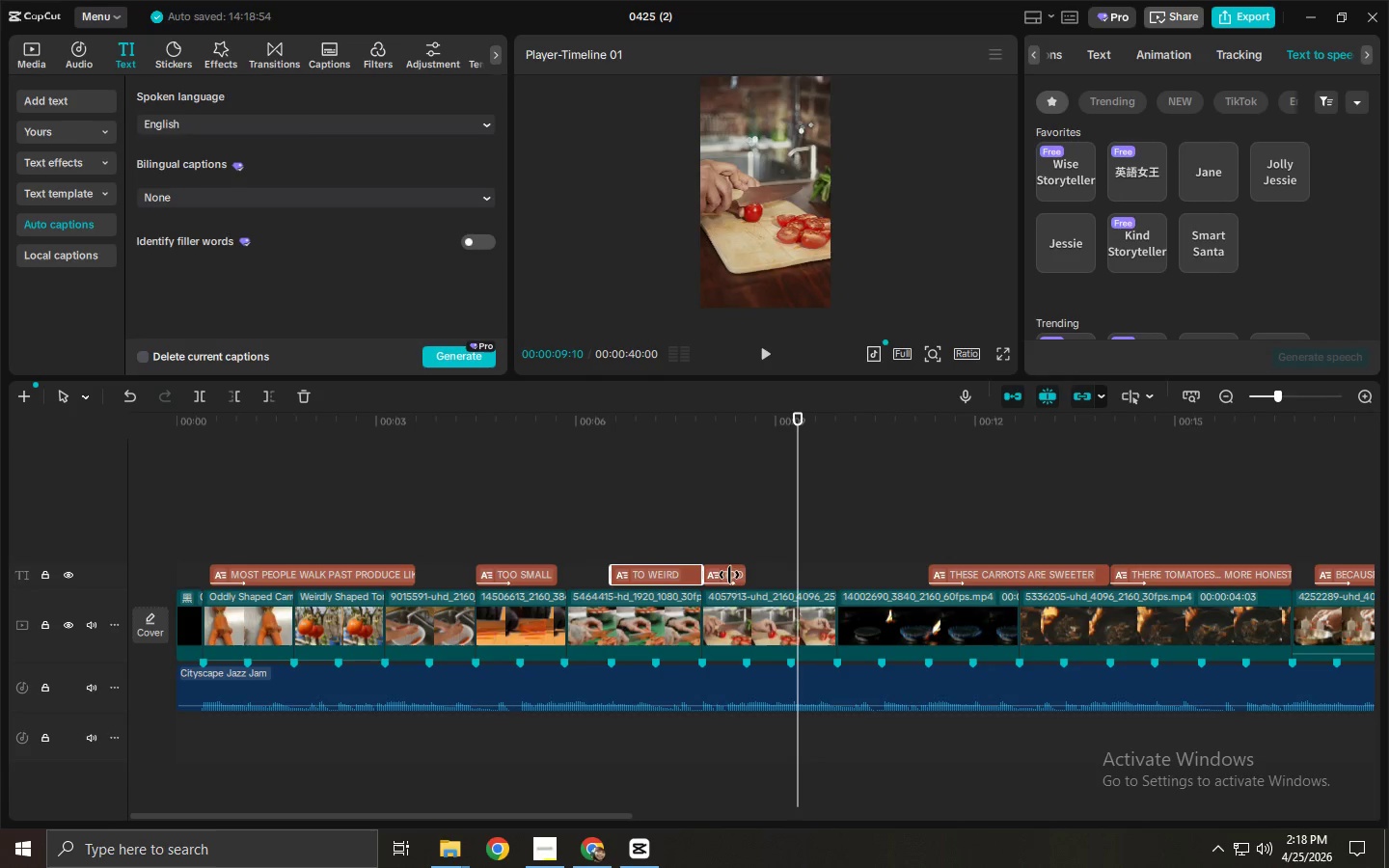 
left_click_drag(start_coordinate=[729, 575], to_coordinate=[772, 576])
 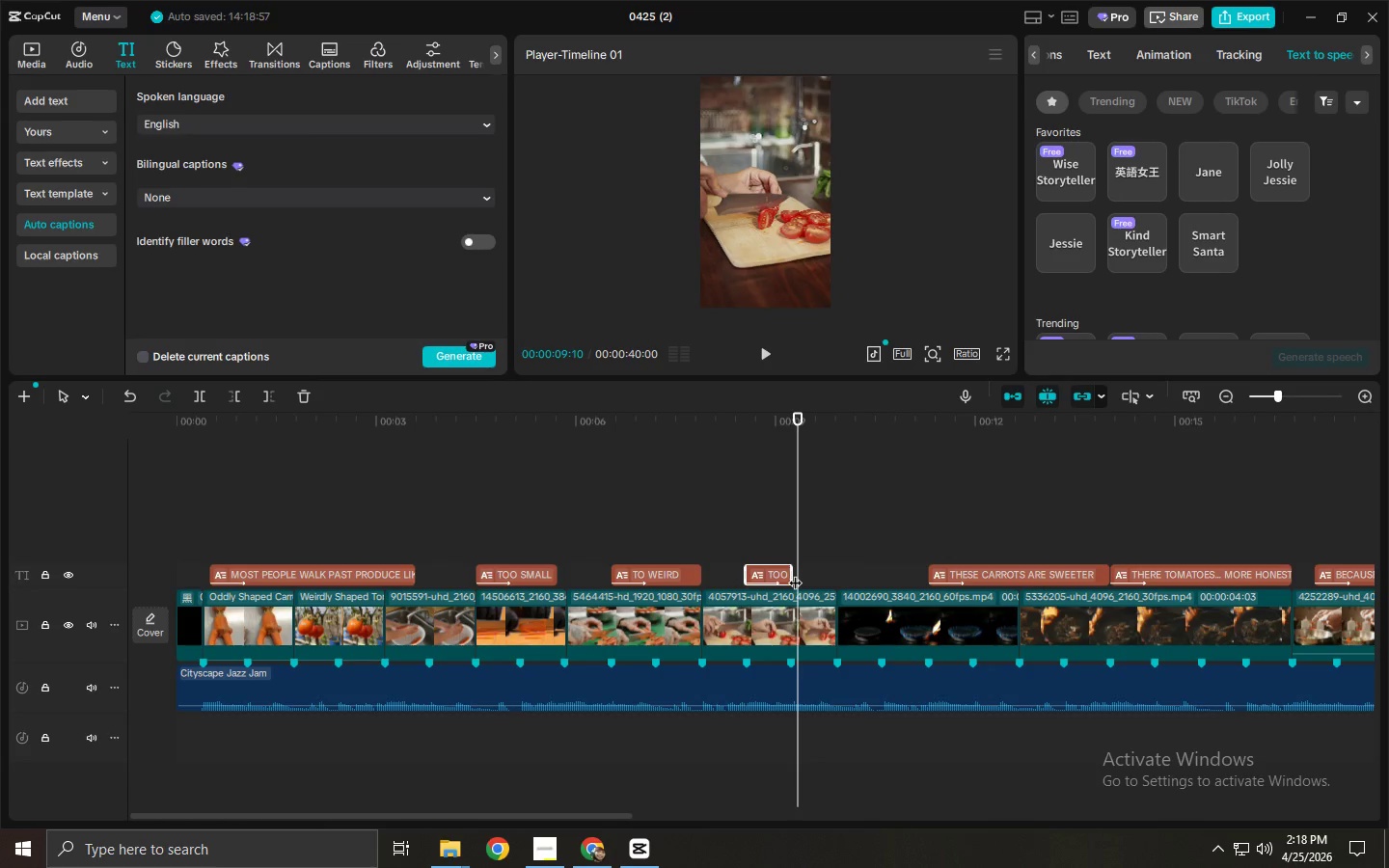 
left_click_drag(start_coordinate=[795, 573], to_coordinate=[838, 577])
 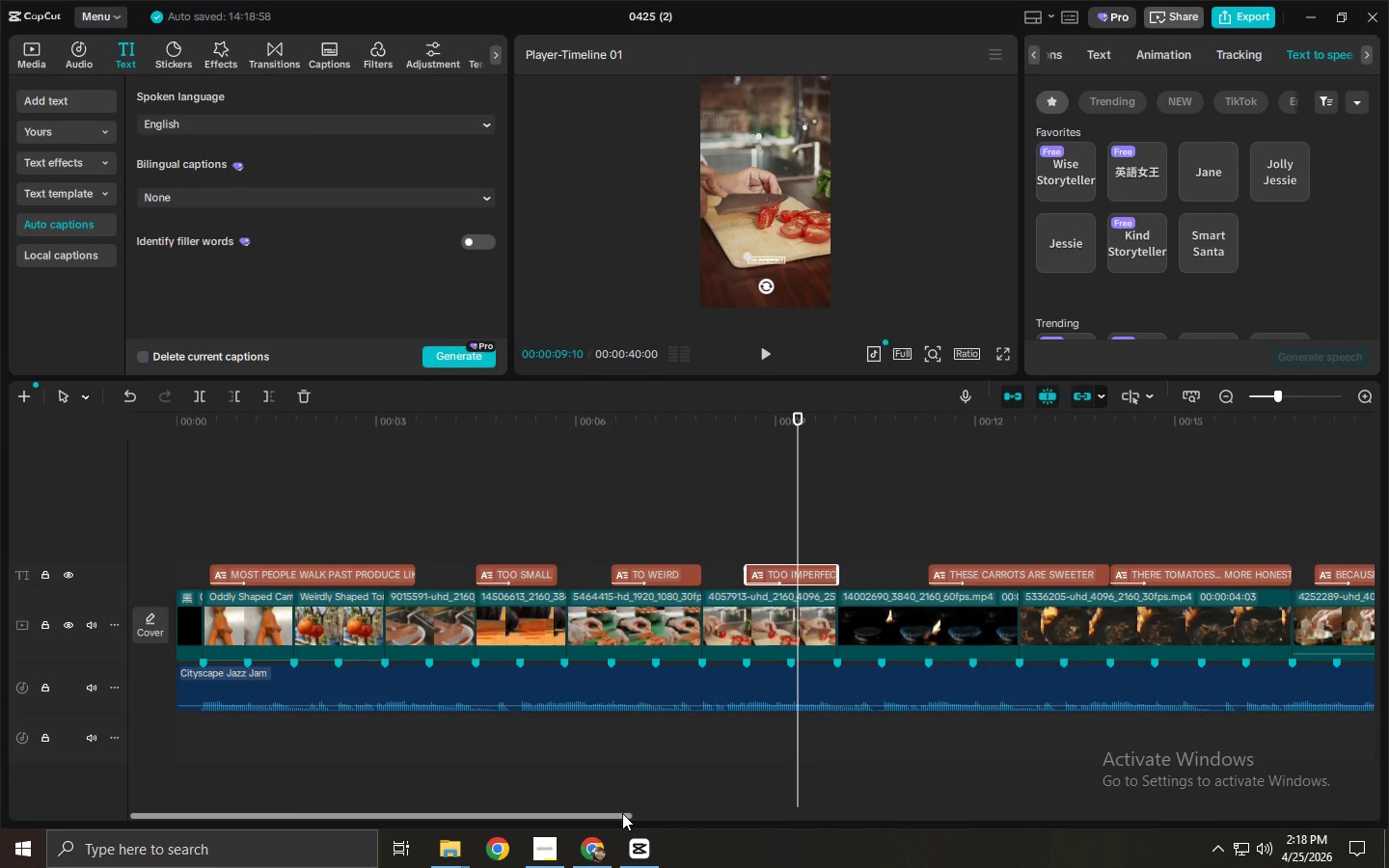 
left_click_drag(start_coordinate=[609, 813], to_coordinate=[806, 809])
 